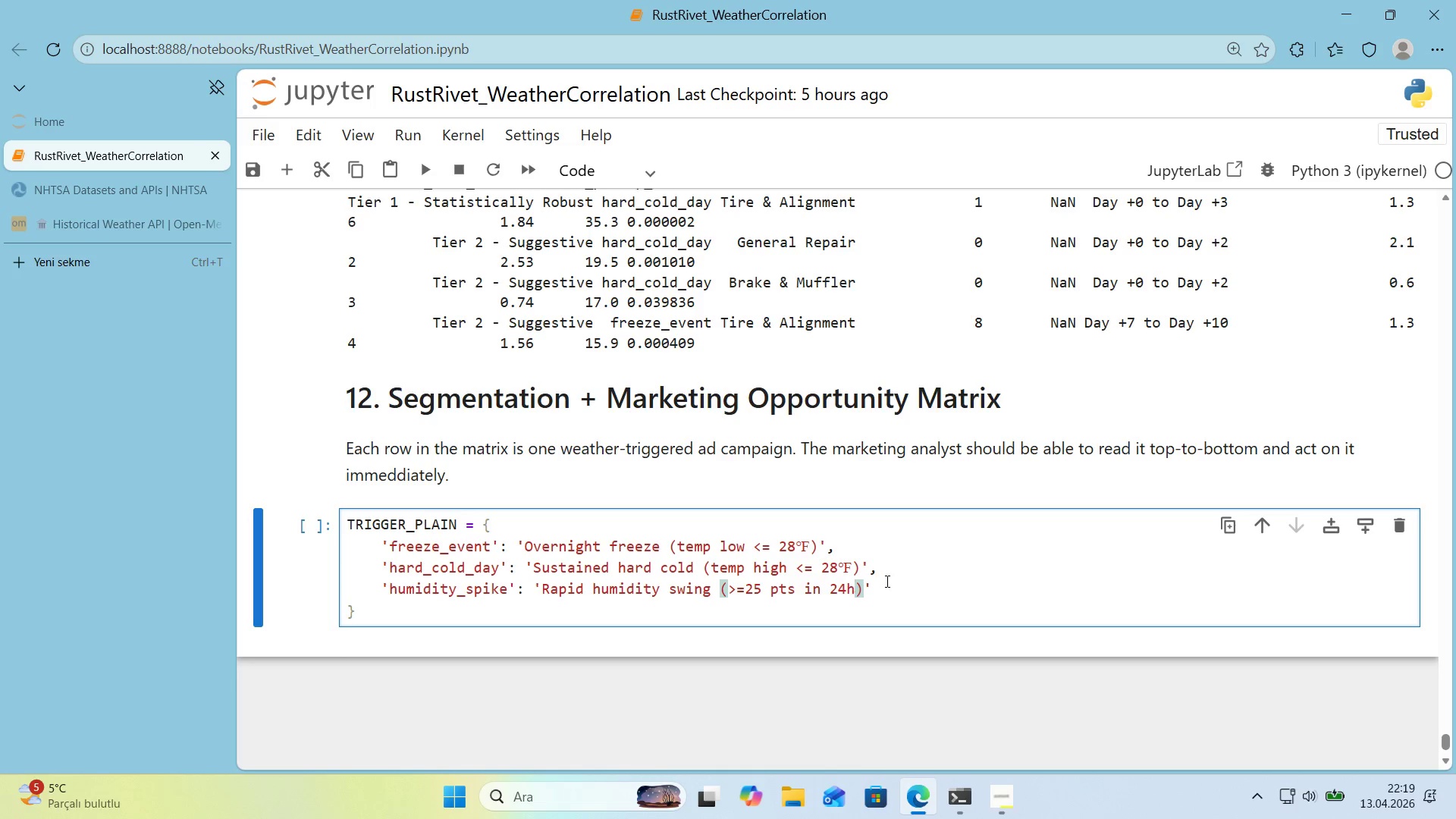 
key(ArrowRight)
 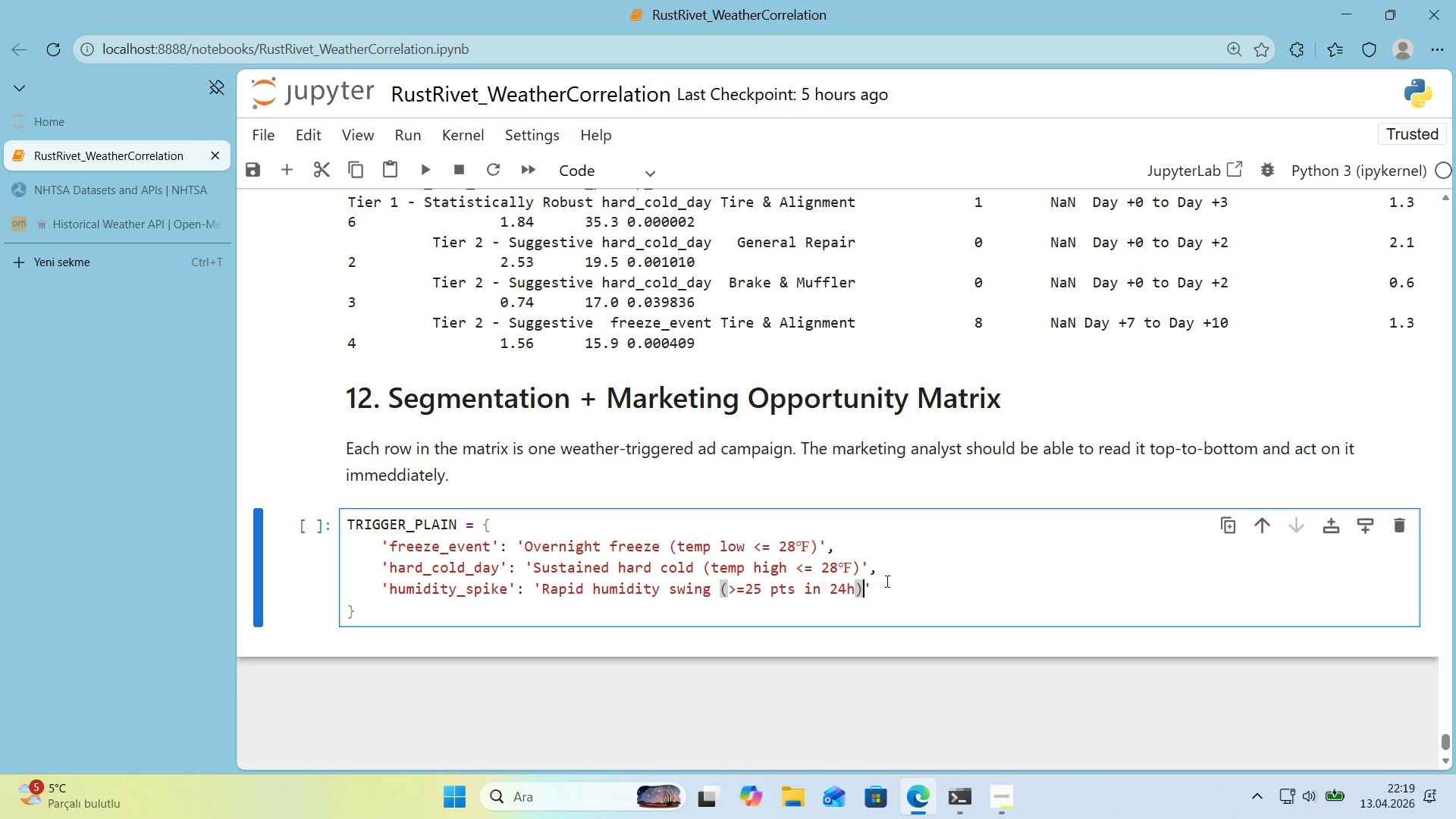 
key(ArrowRight)
 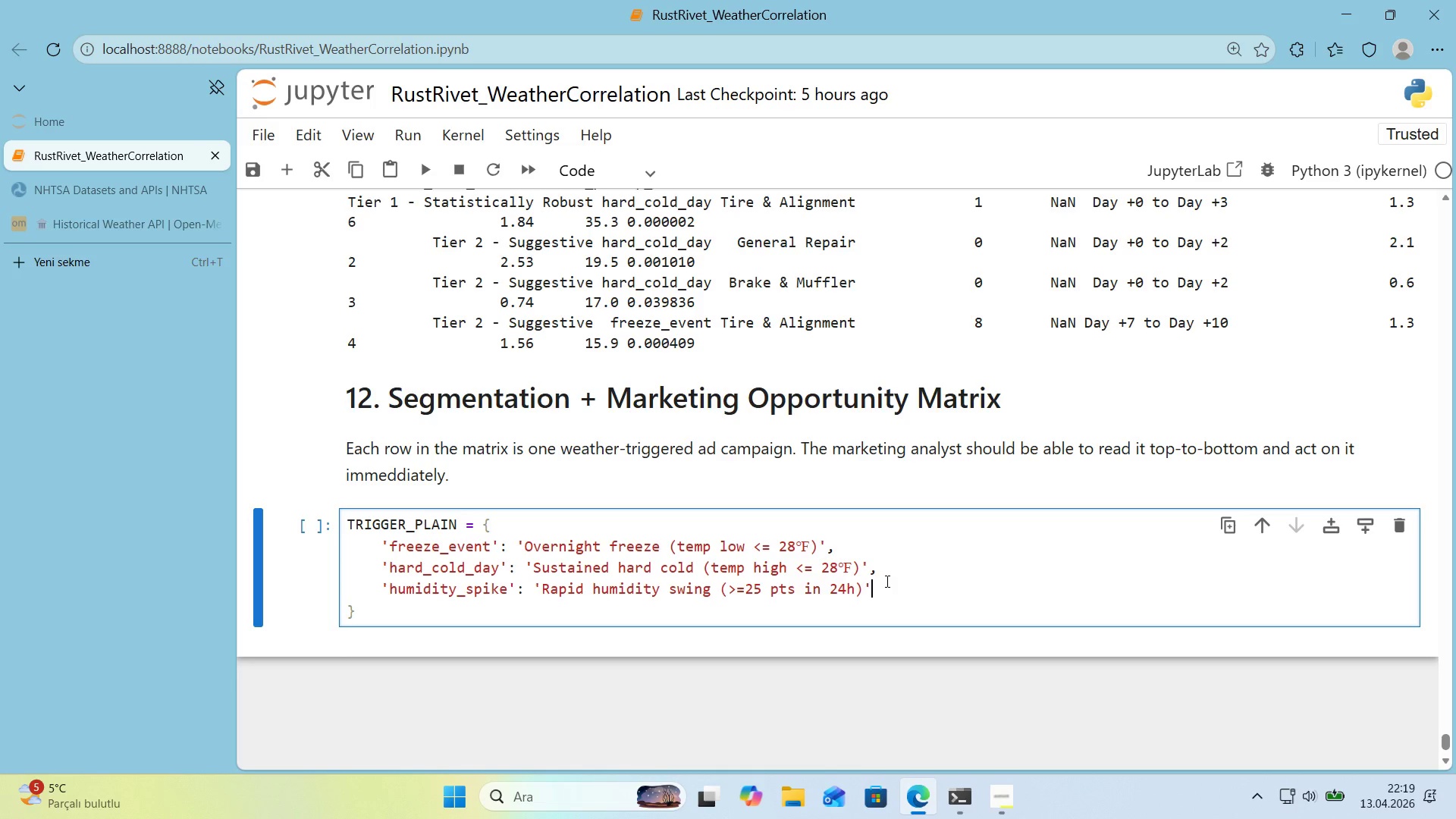 
key(Comma)
 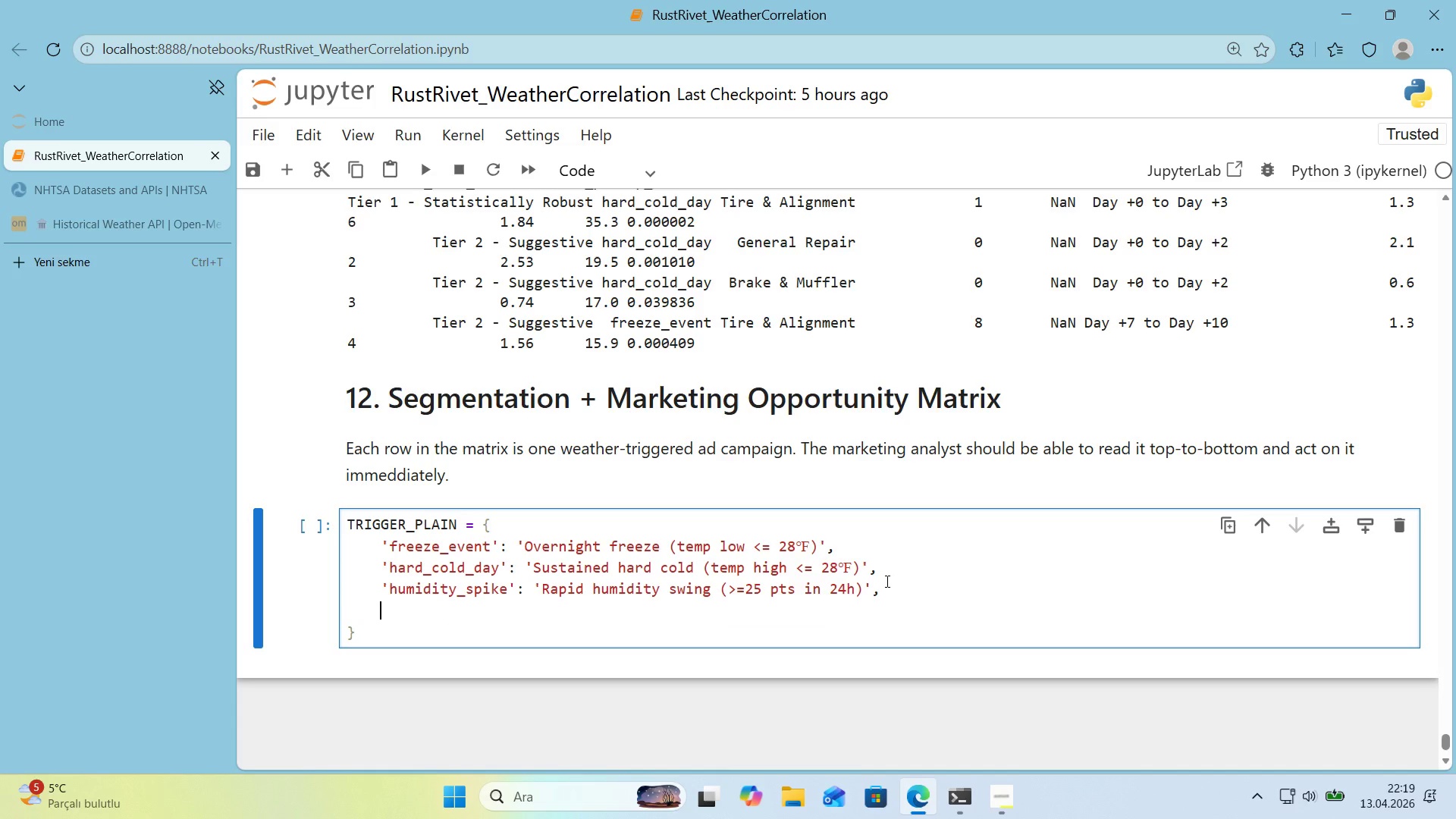 
key(Enter)
 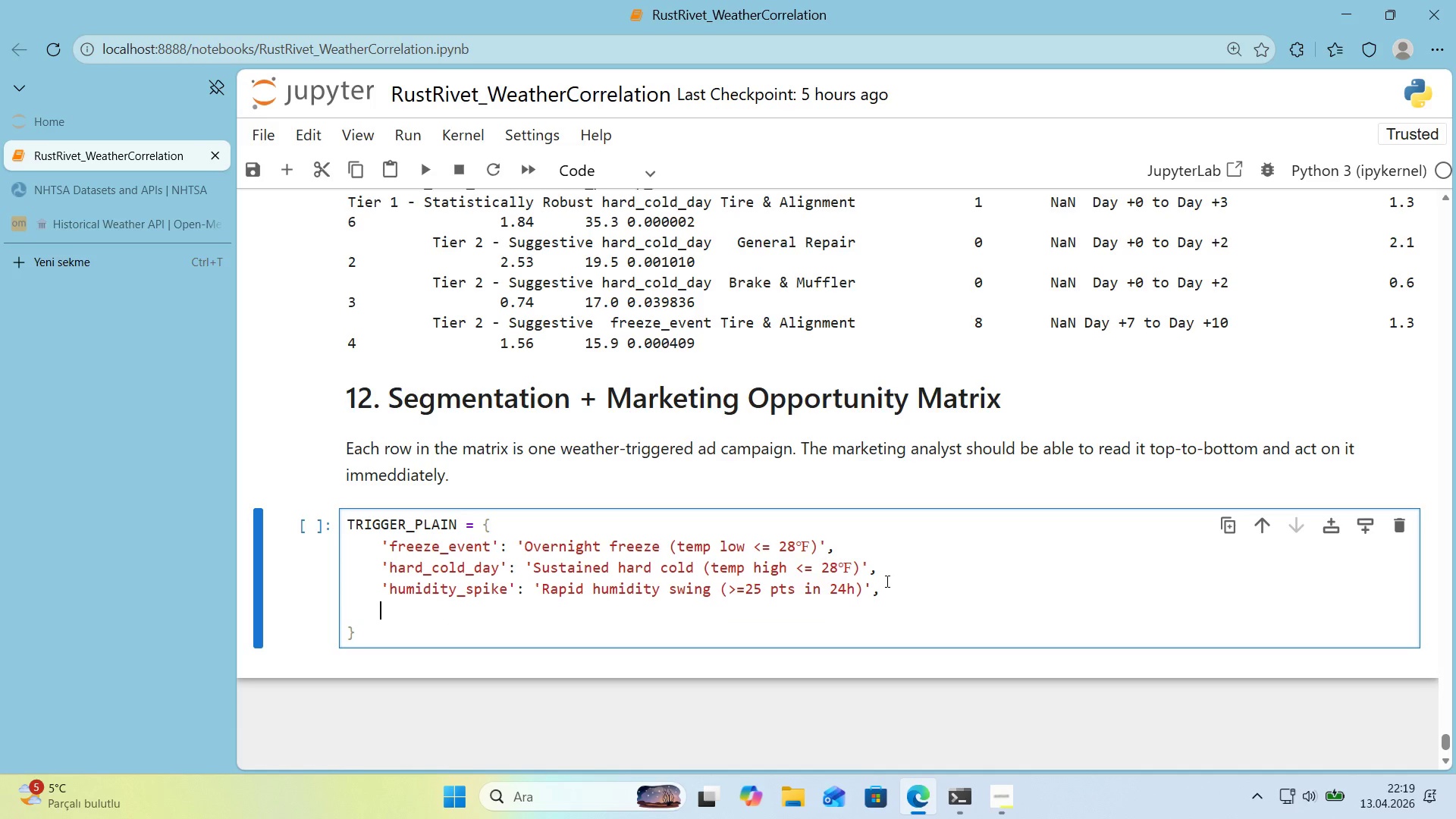 
type(@@)
 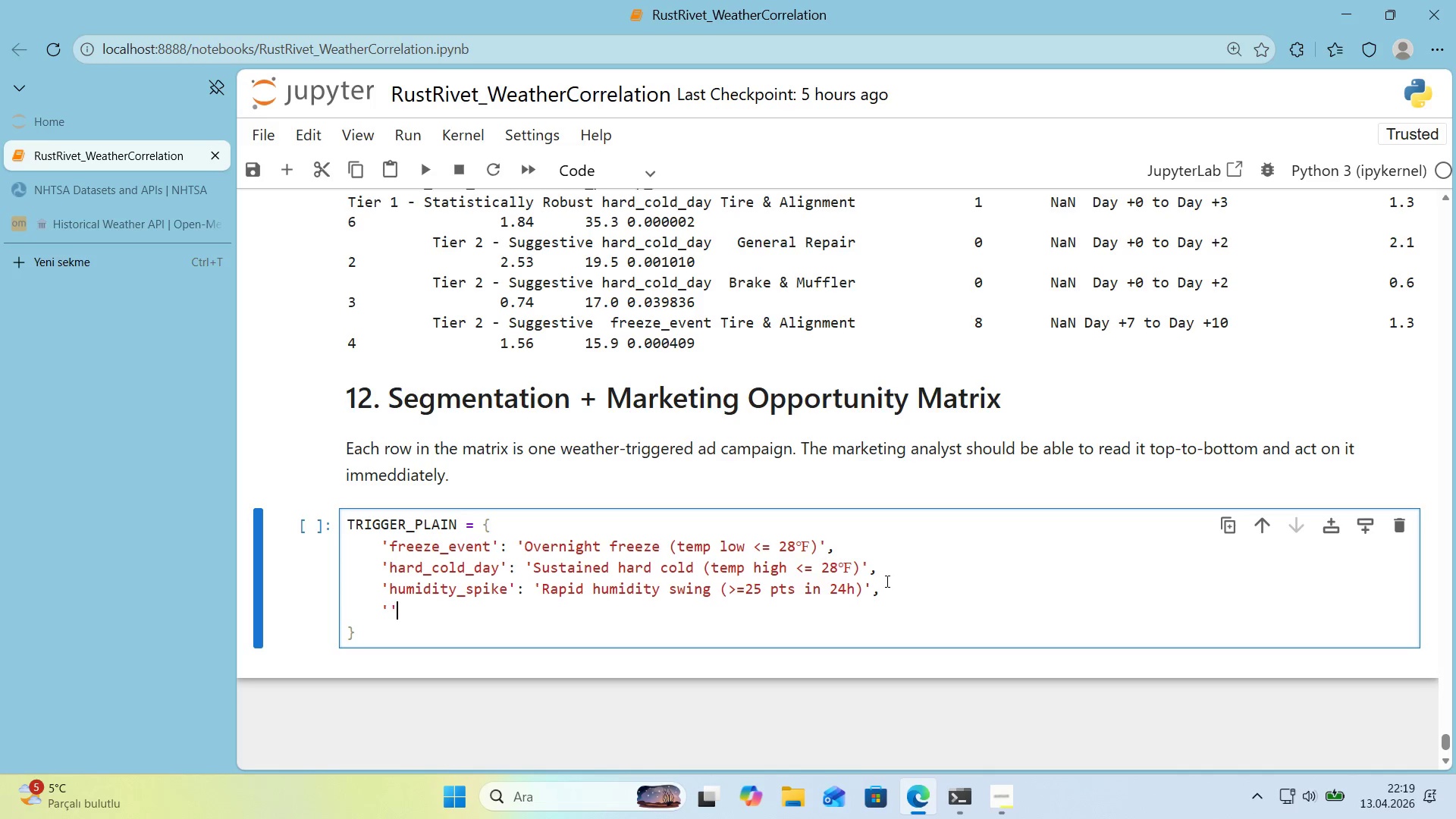 
key(ArrowLeft)
 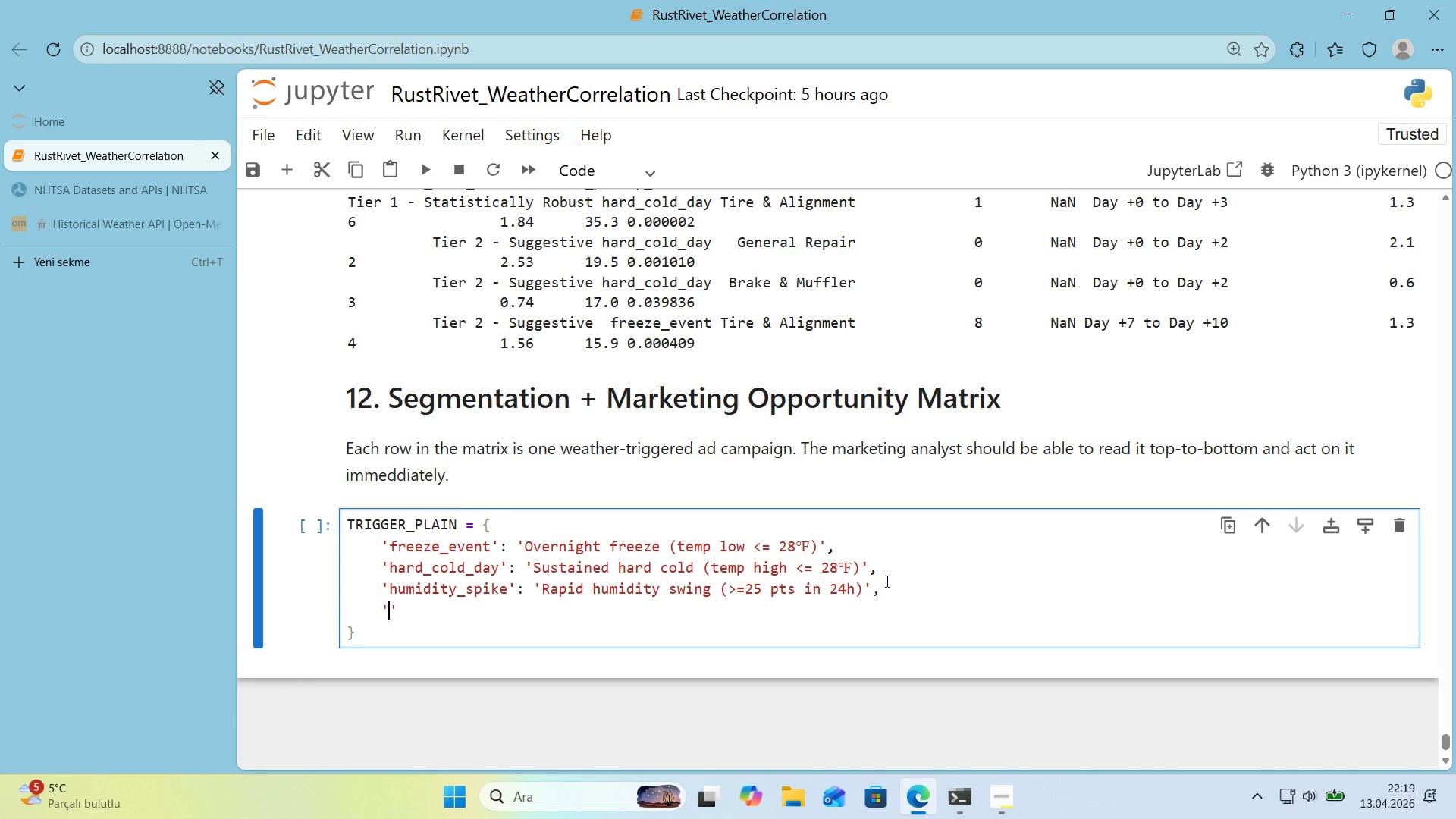 
type(ra'n_streak)
 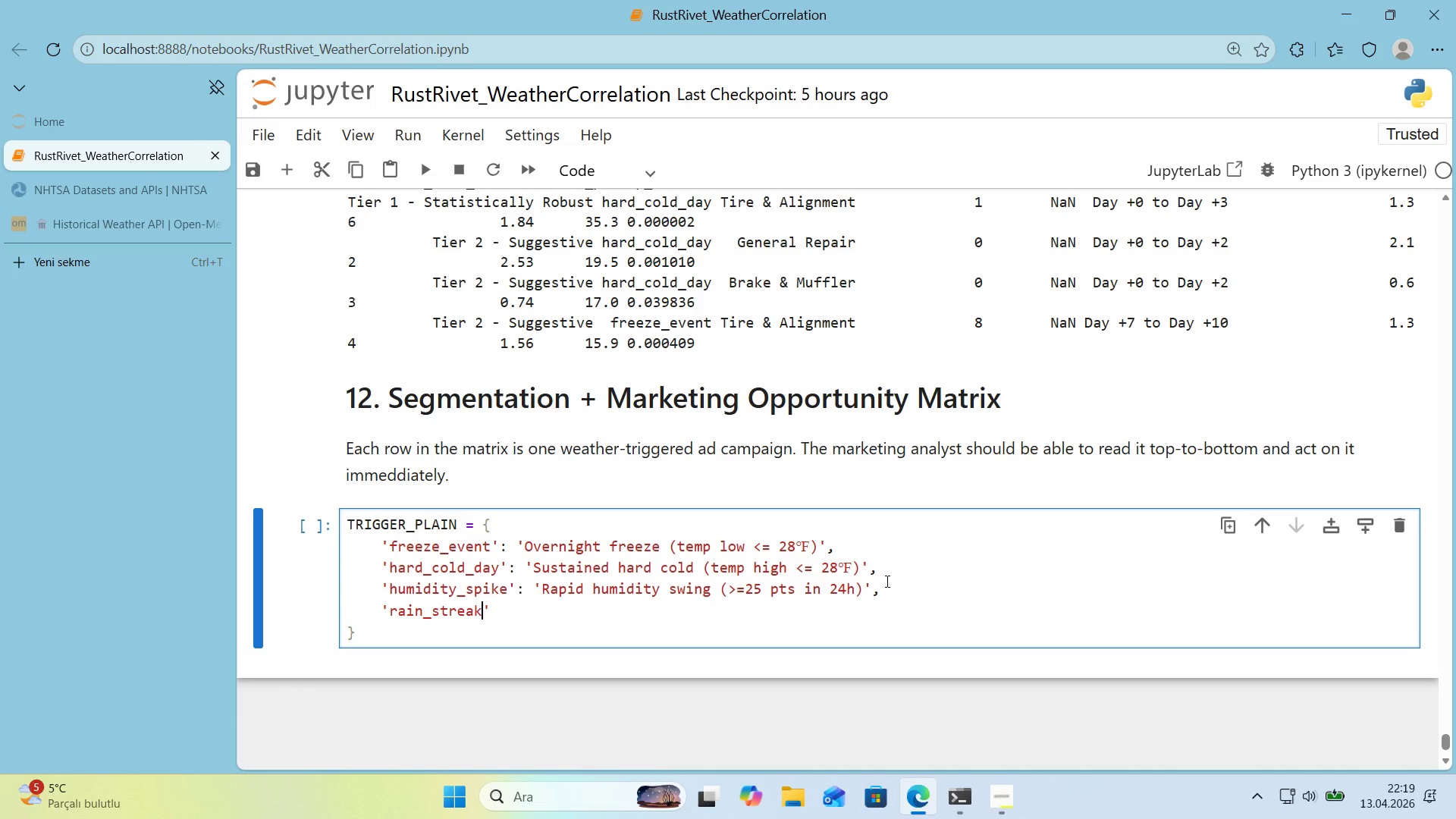 
key(ArrowRight)
 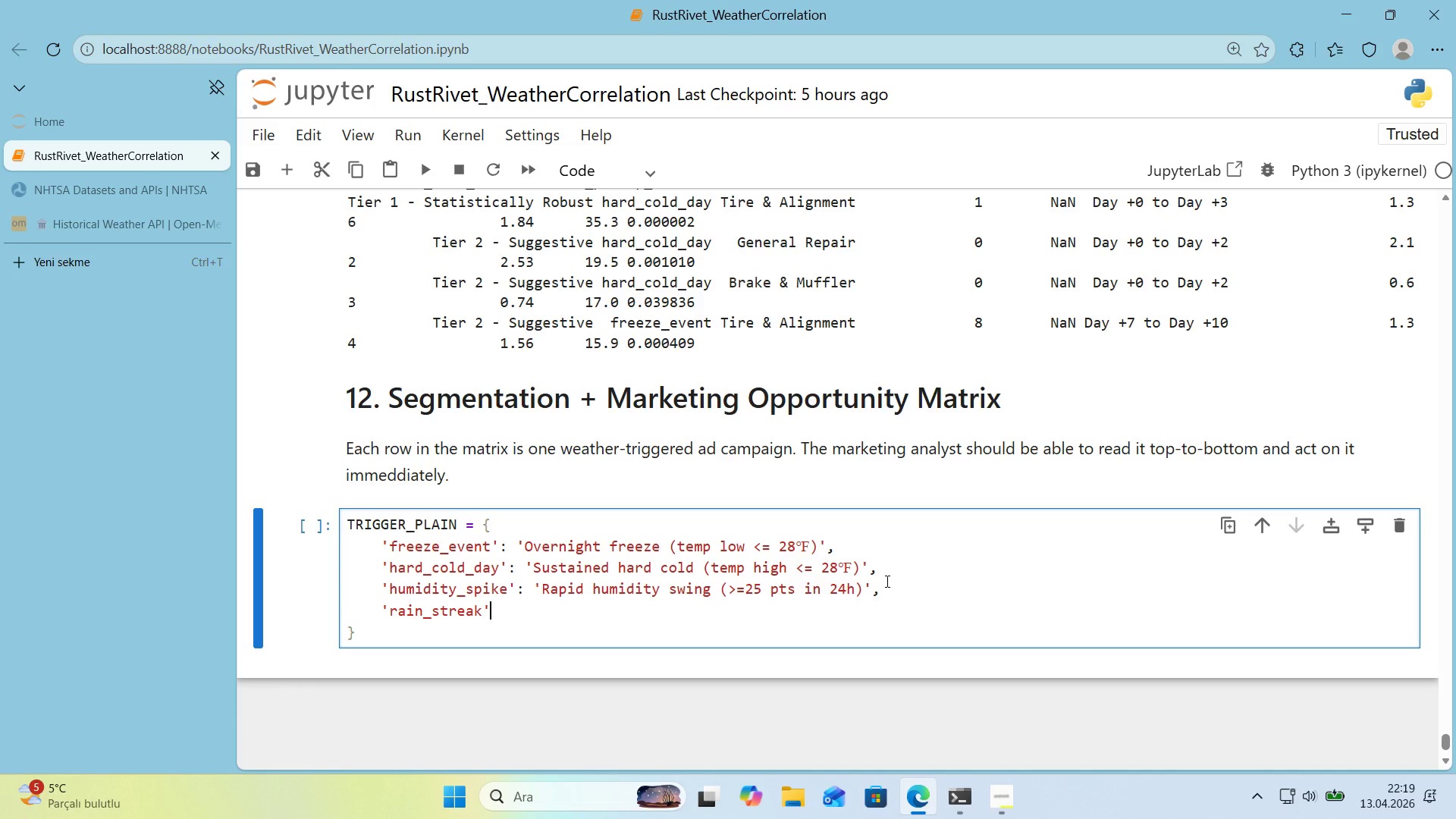 
type(> @@)
 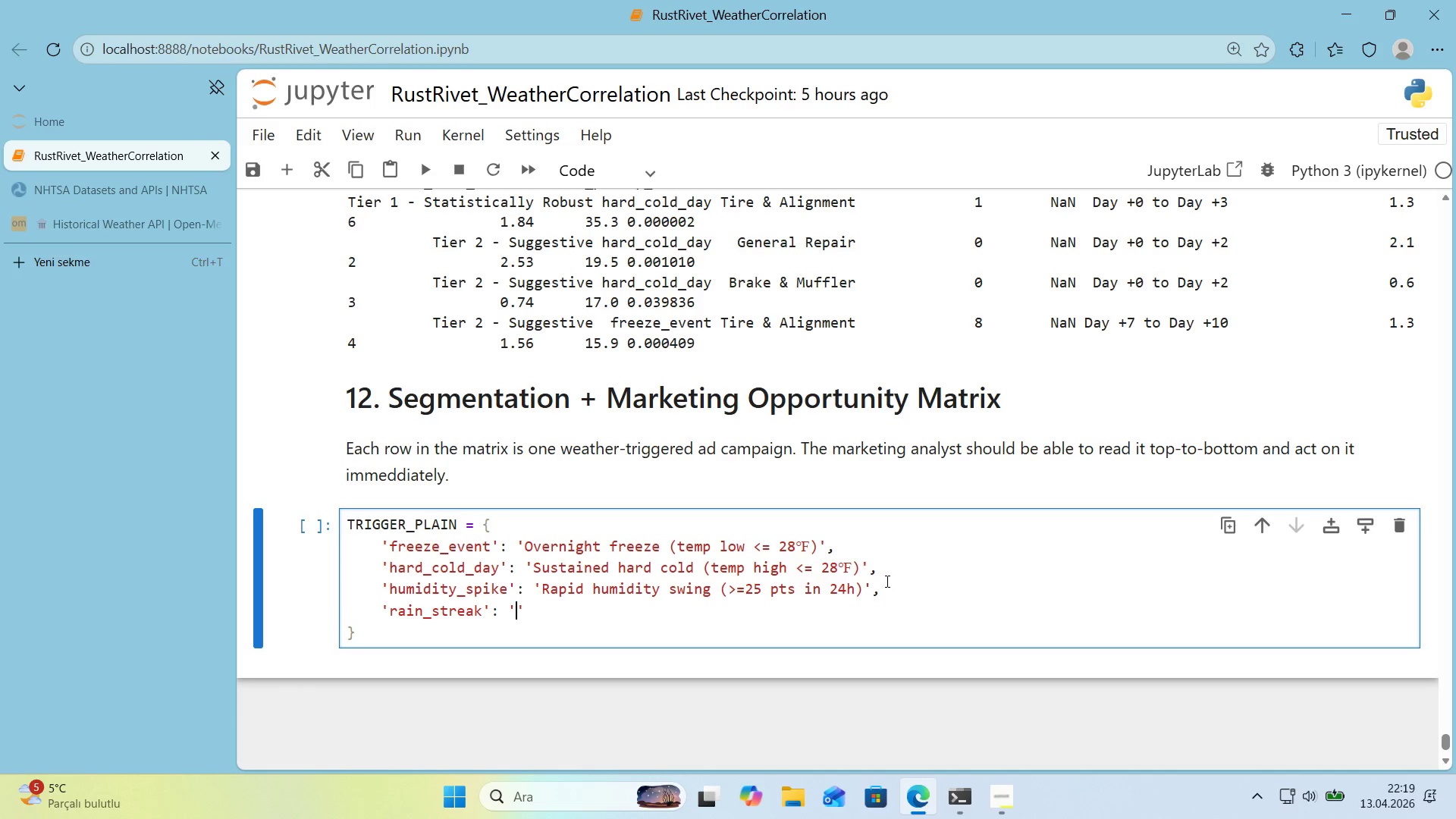 
key(ArrowLeft)
 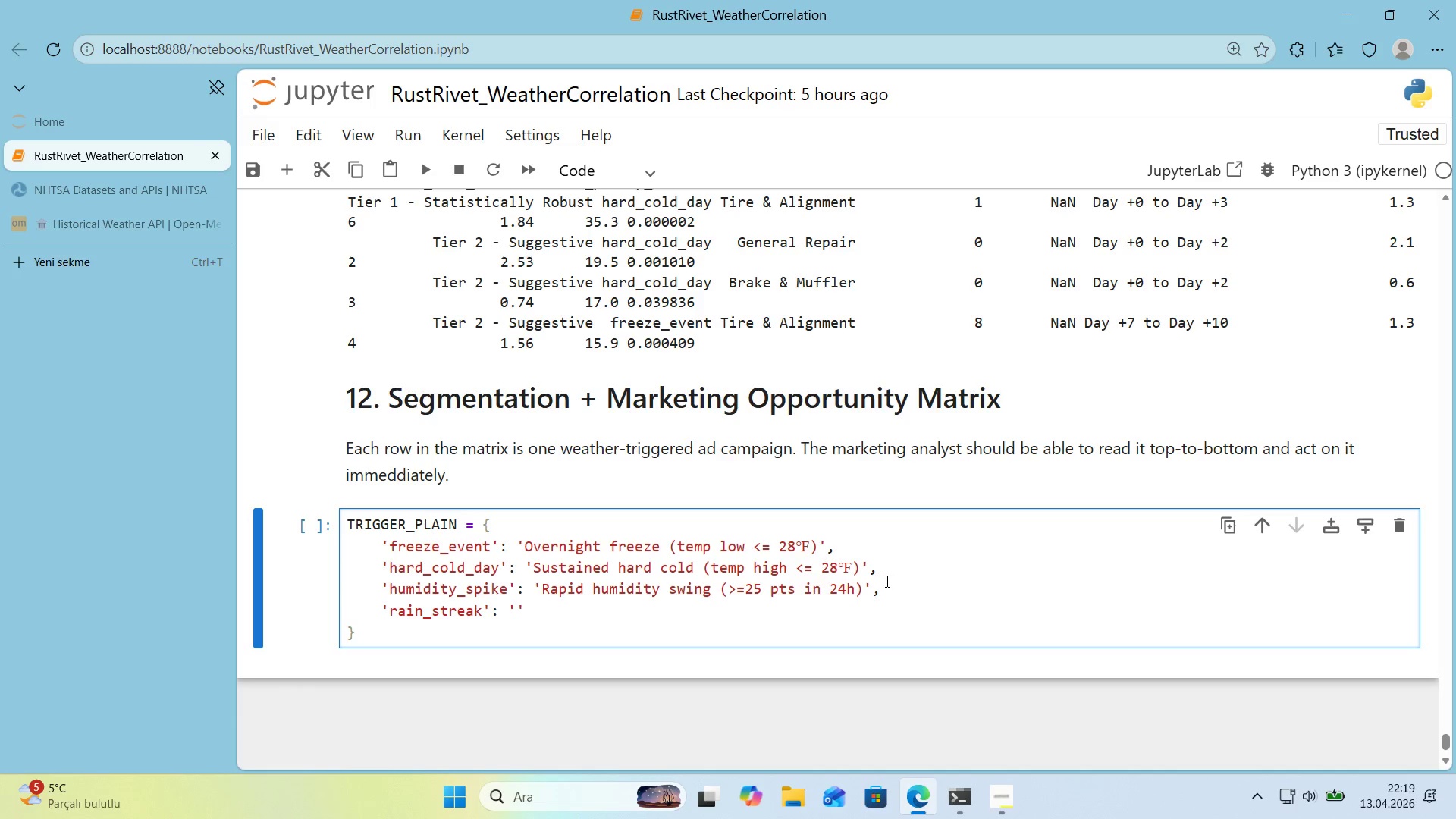 
type(Prolonged ra'n *()
 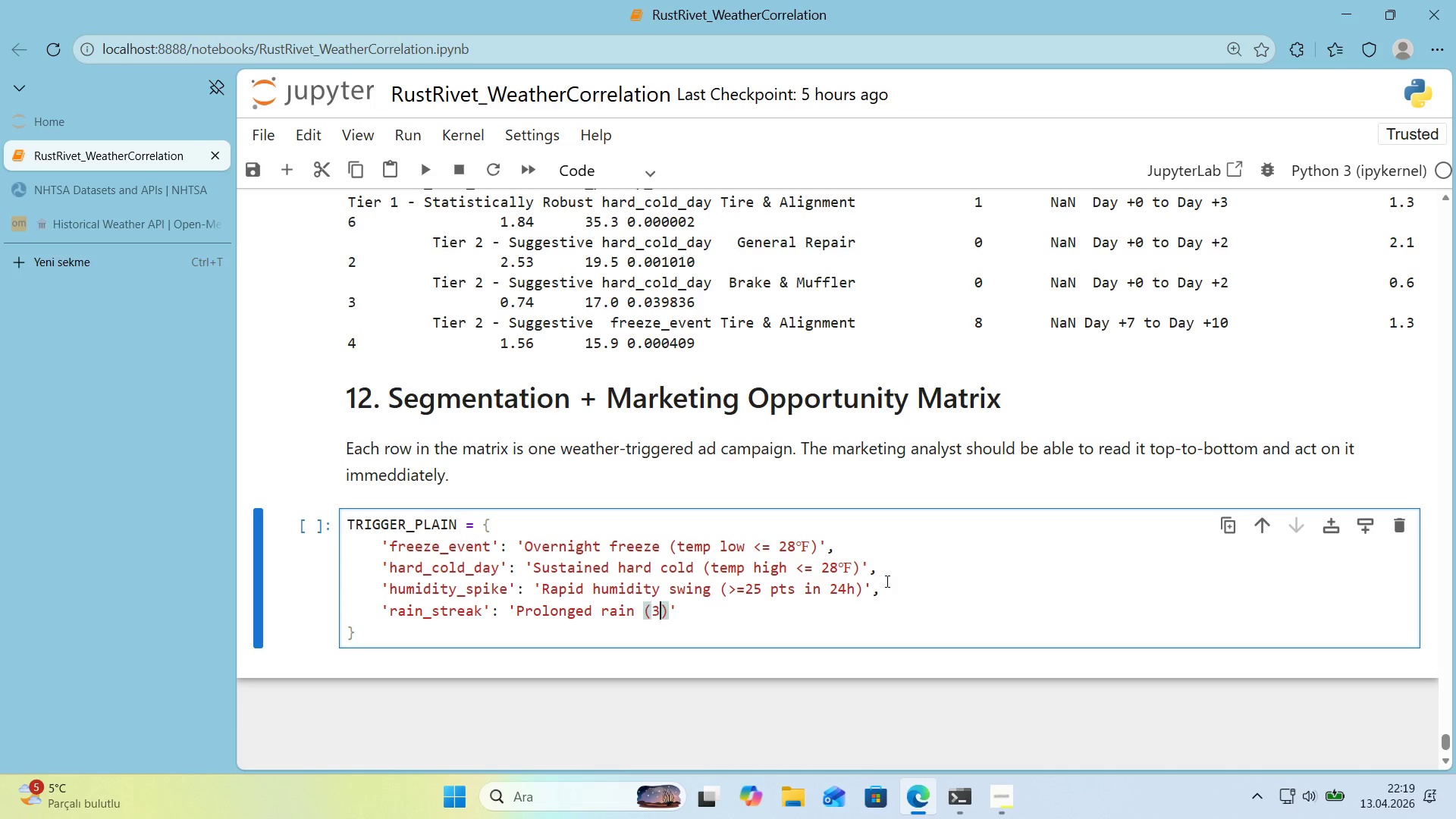 
 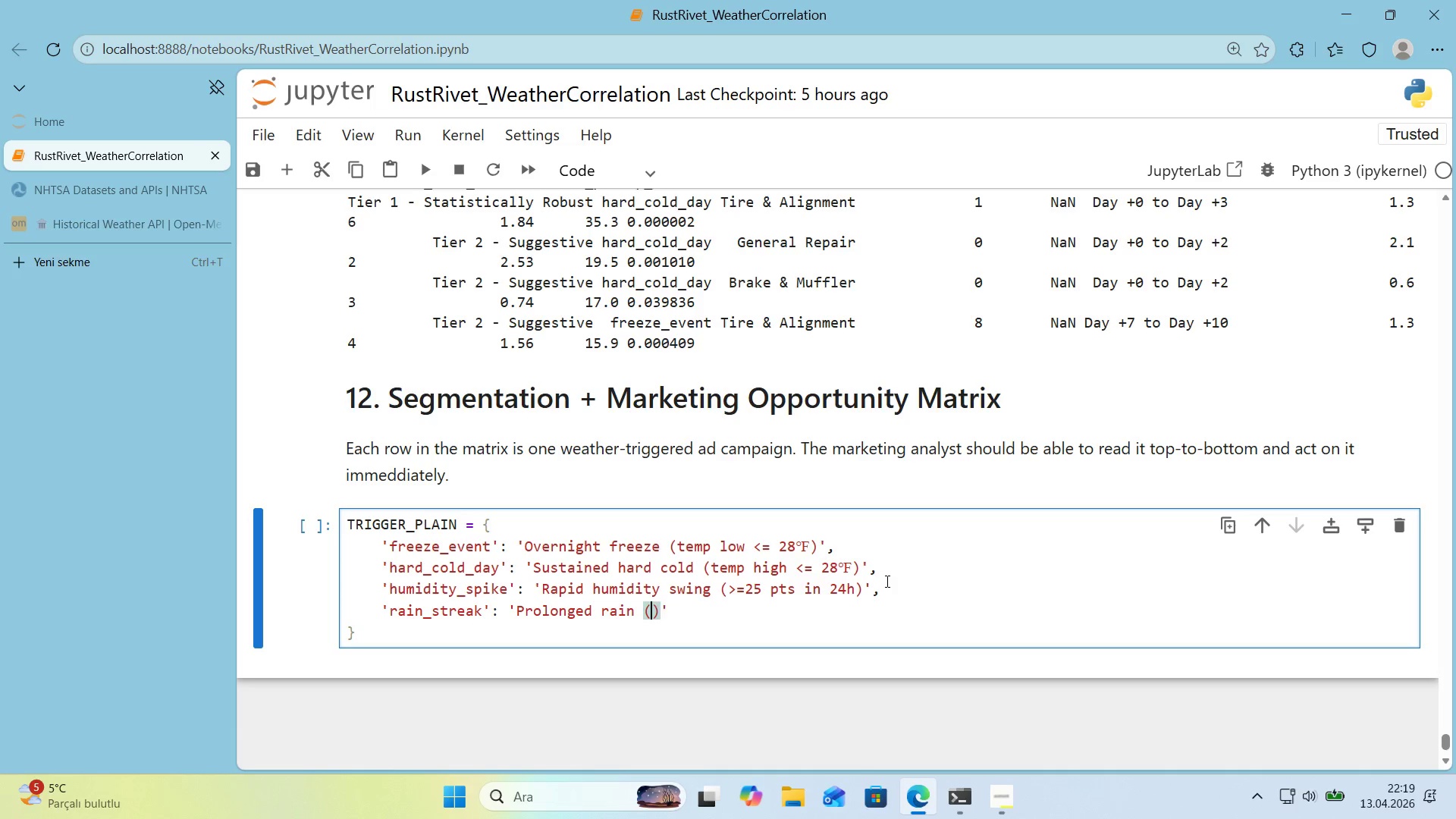 
key(ArrowLeft)
 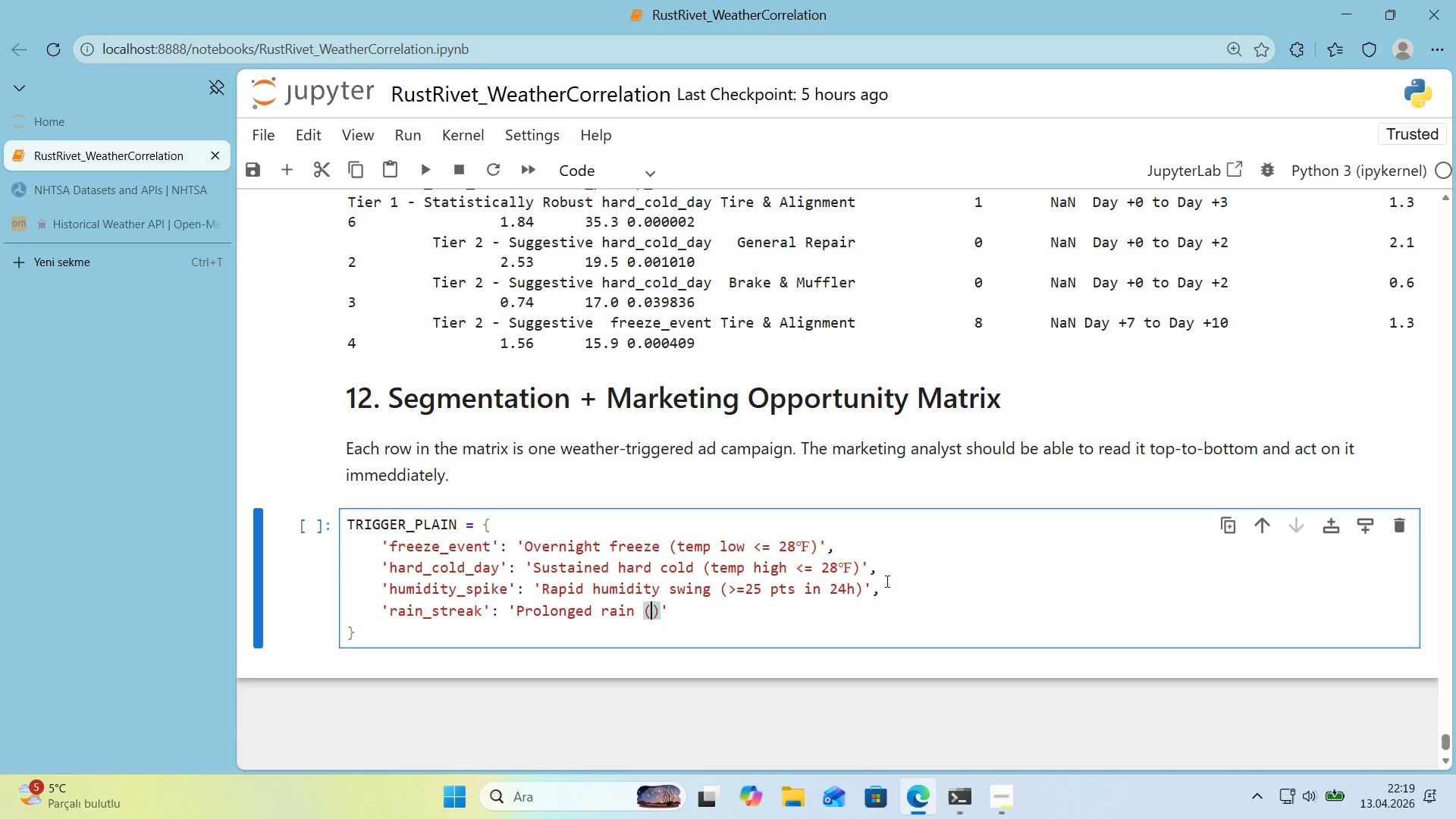 
type(3+ consectut've)
 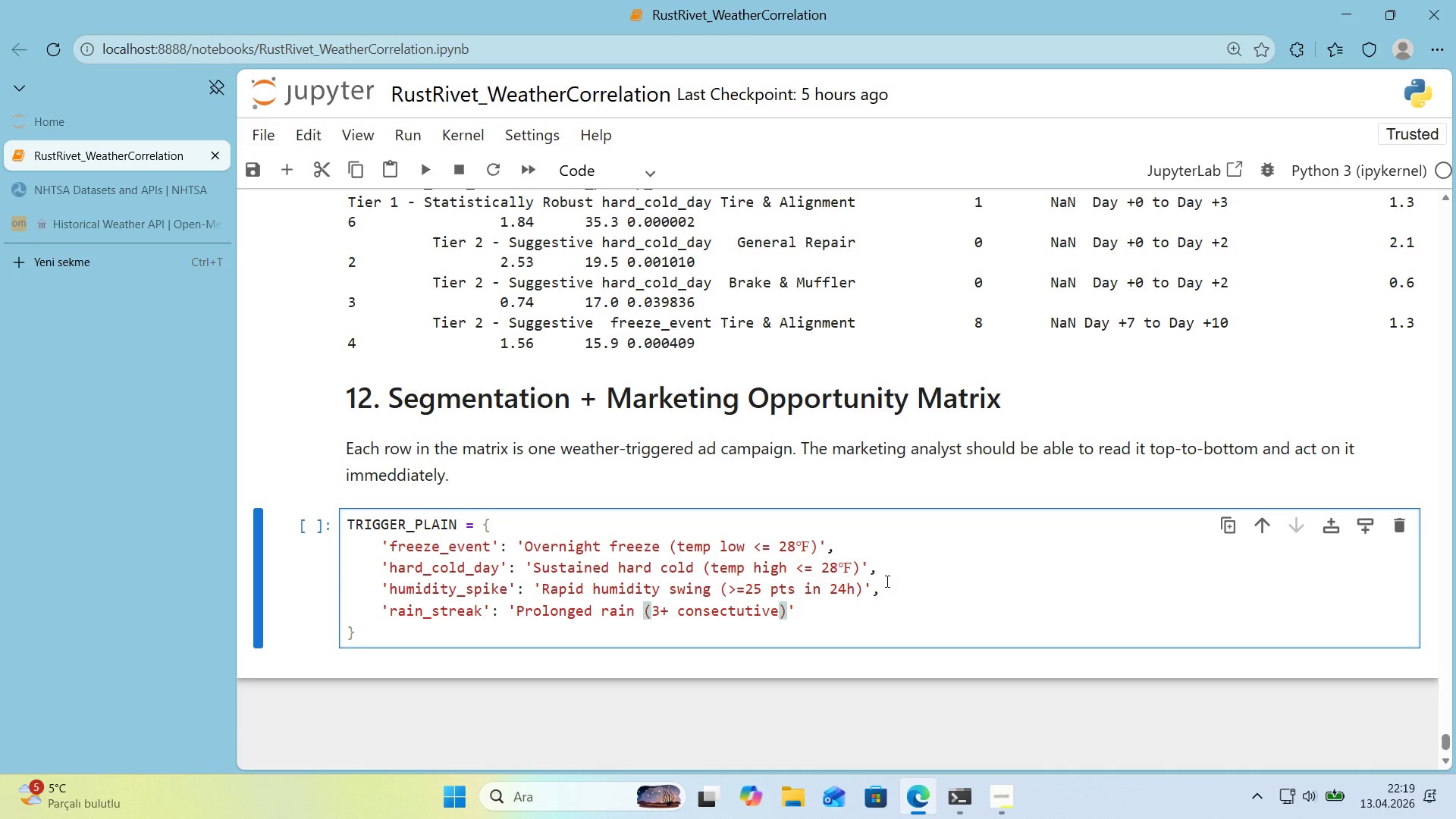 
key(ArrowLeft)
 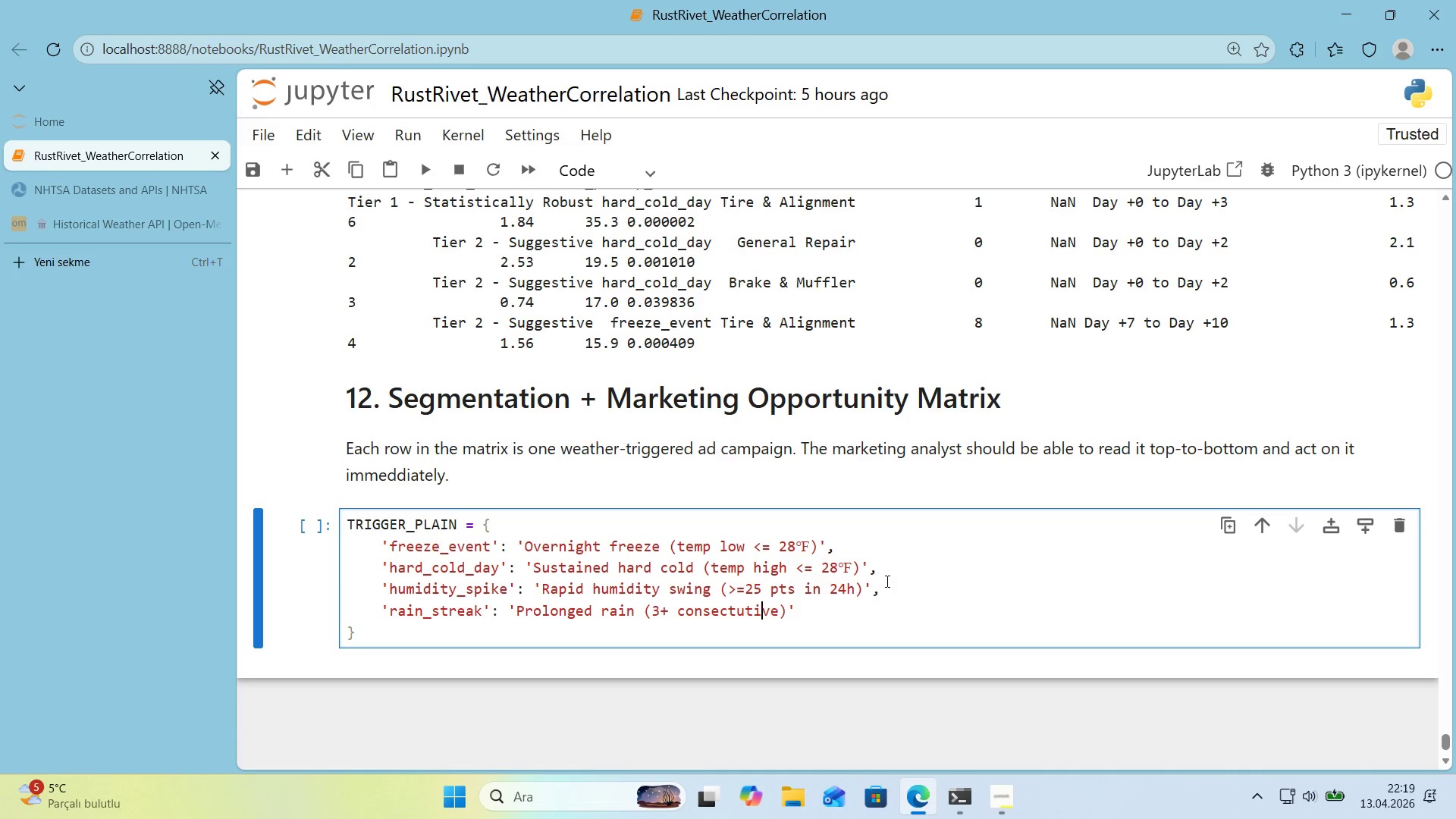 
key(ArrowLeft)
 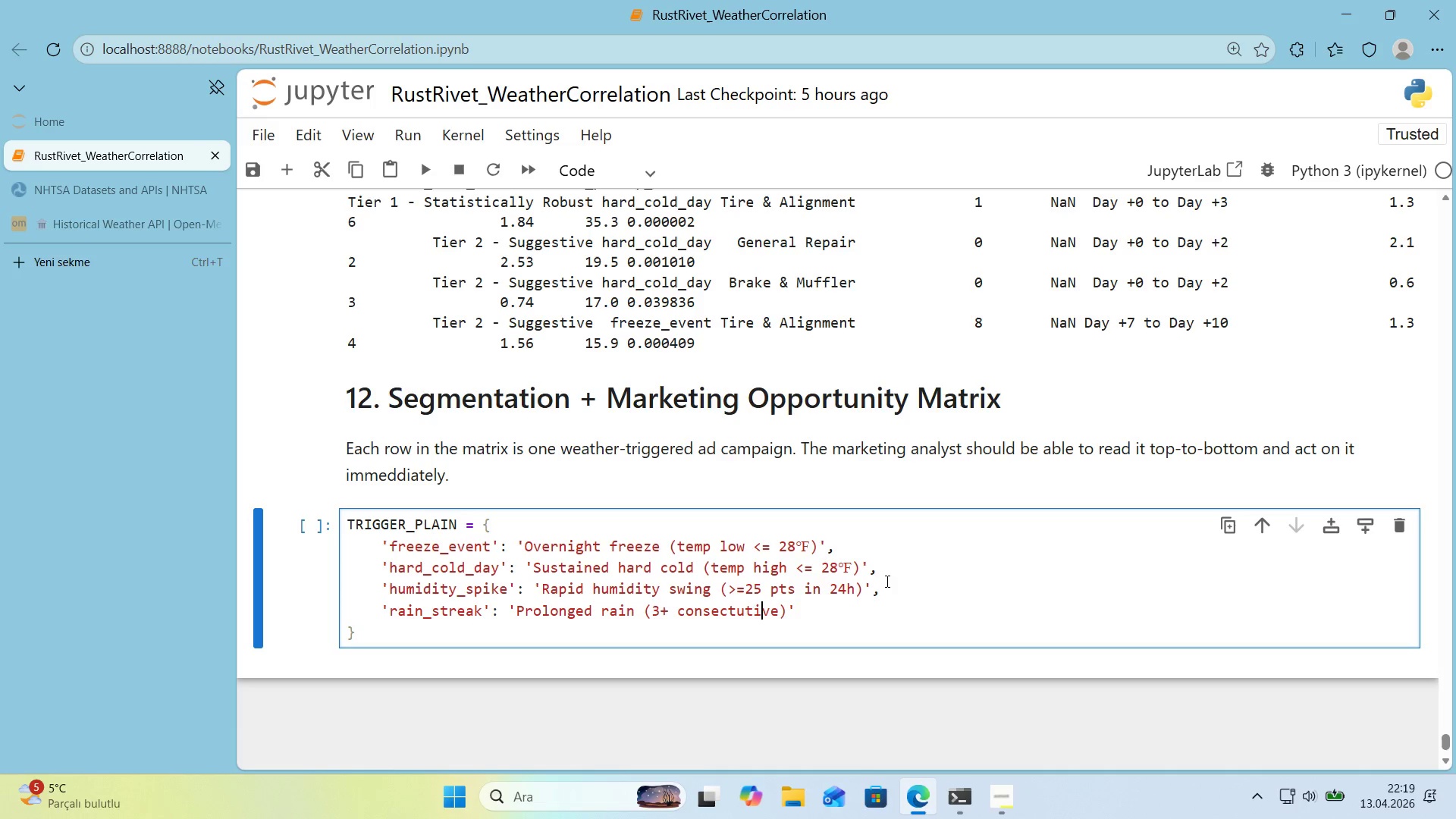 
key(ArrowLeft)
 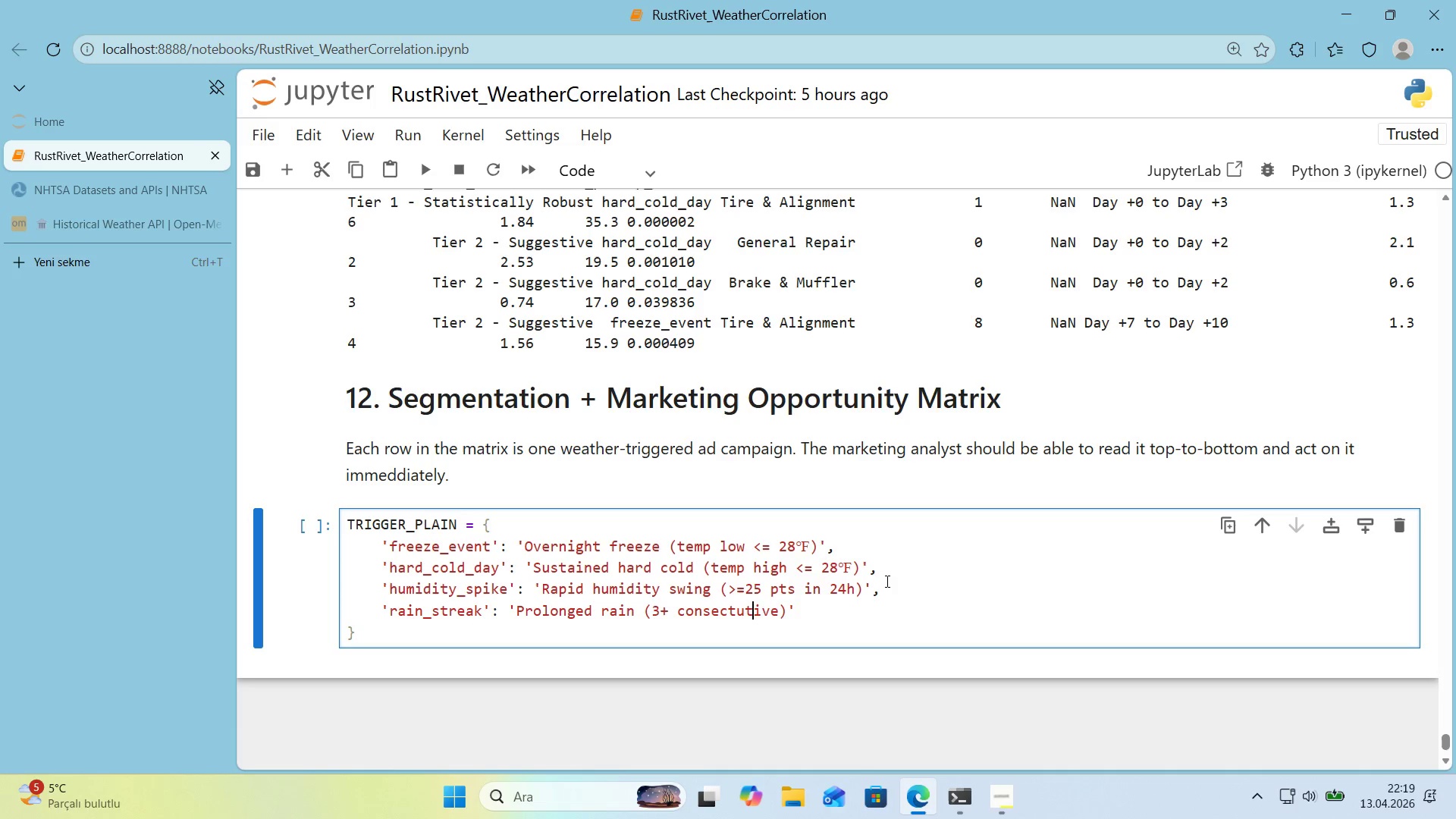 
key(ArrowLeft)
 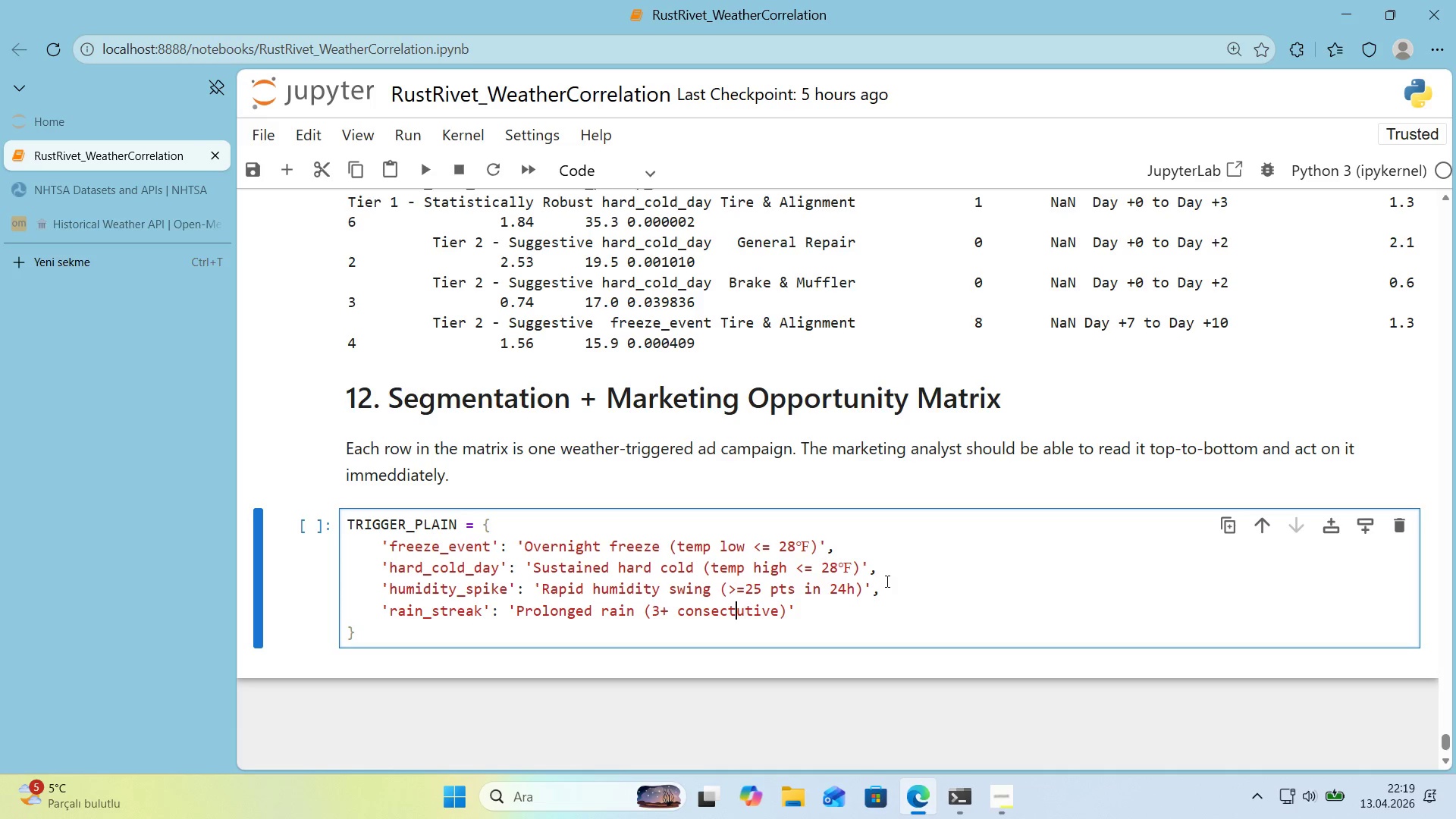 
key(ArrowLeft)
 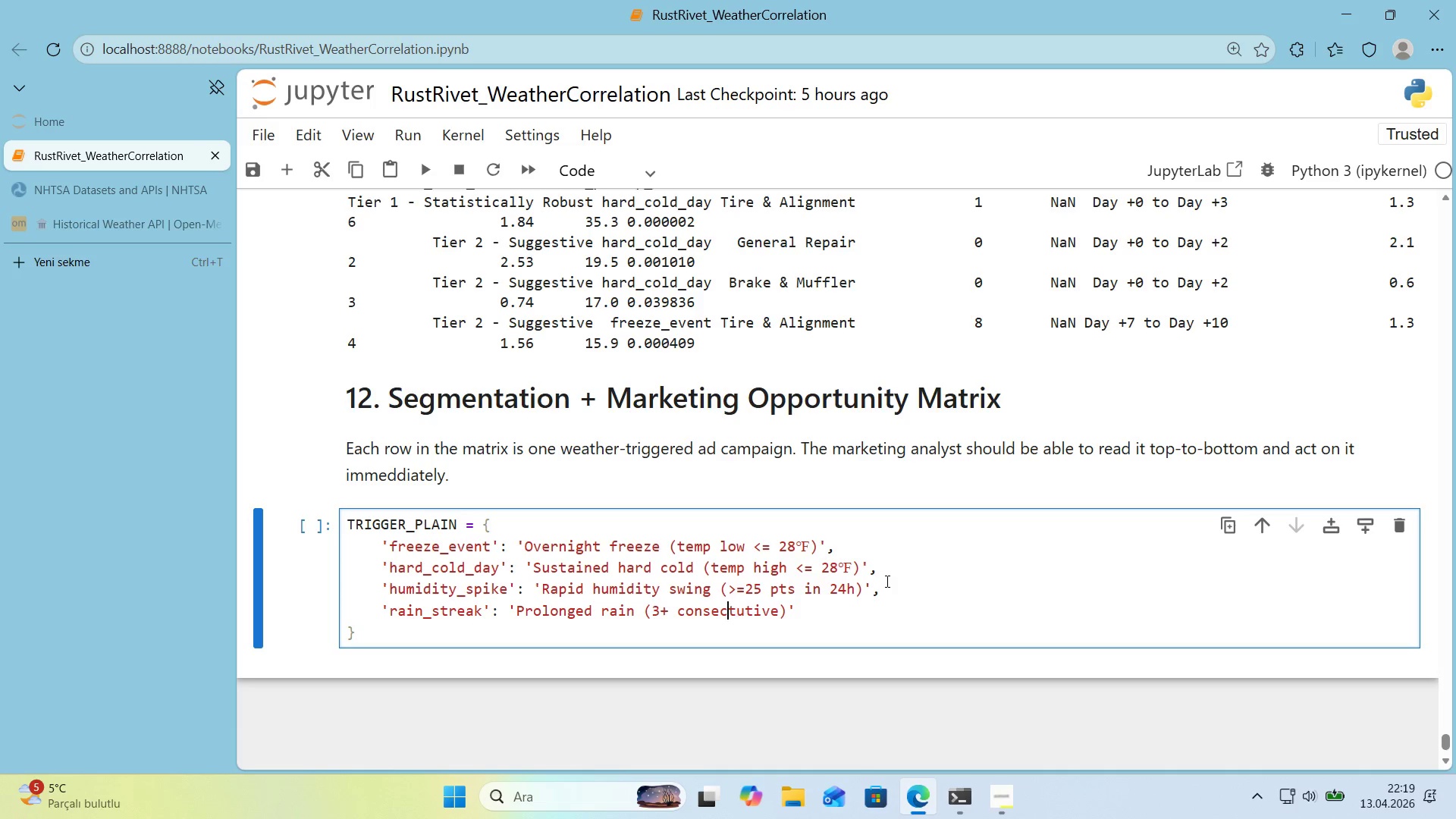 
key(ArrowLeft)
 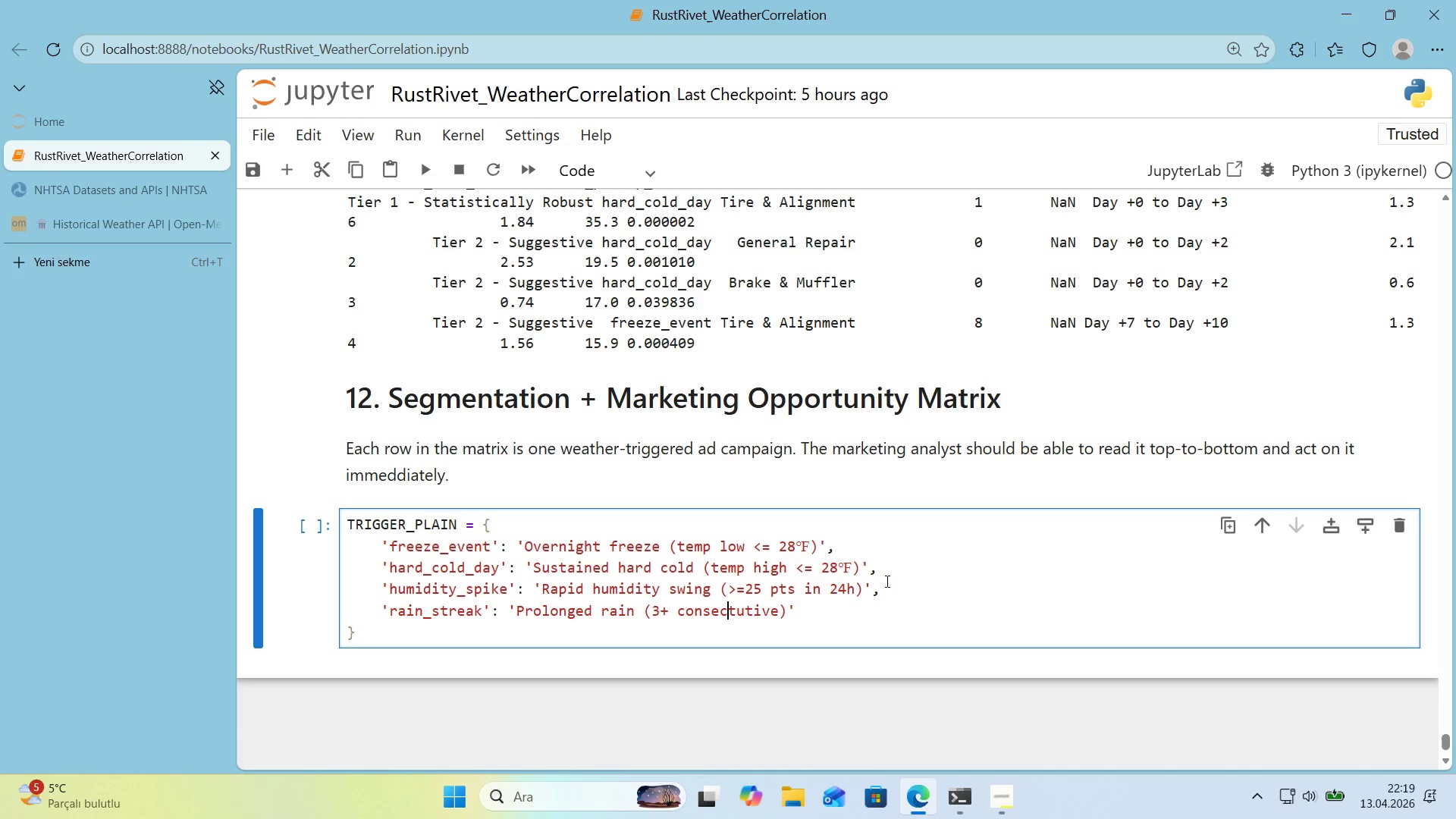 
key(ArrowRight)
 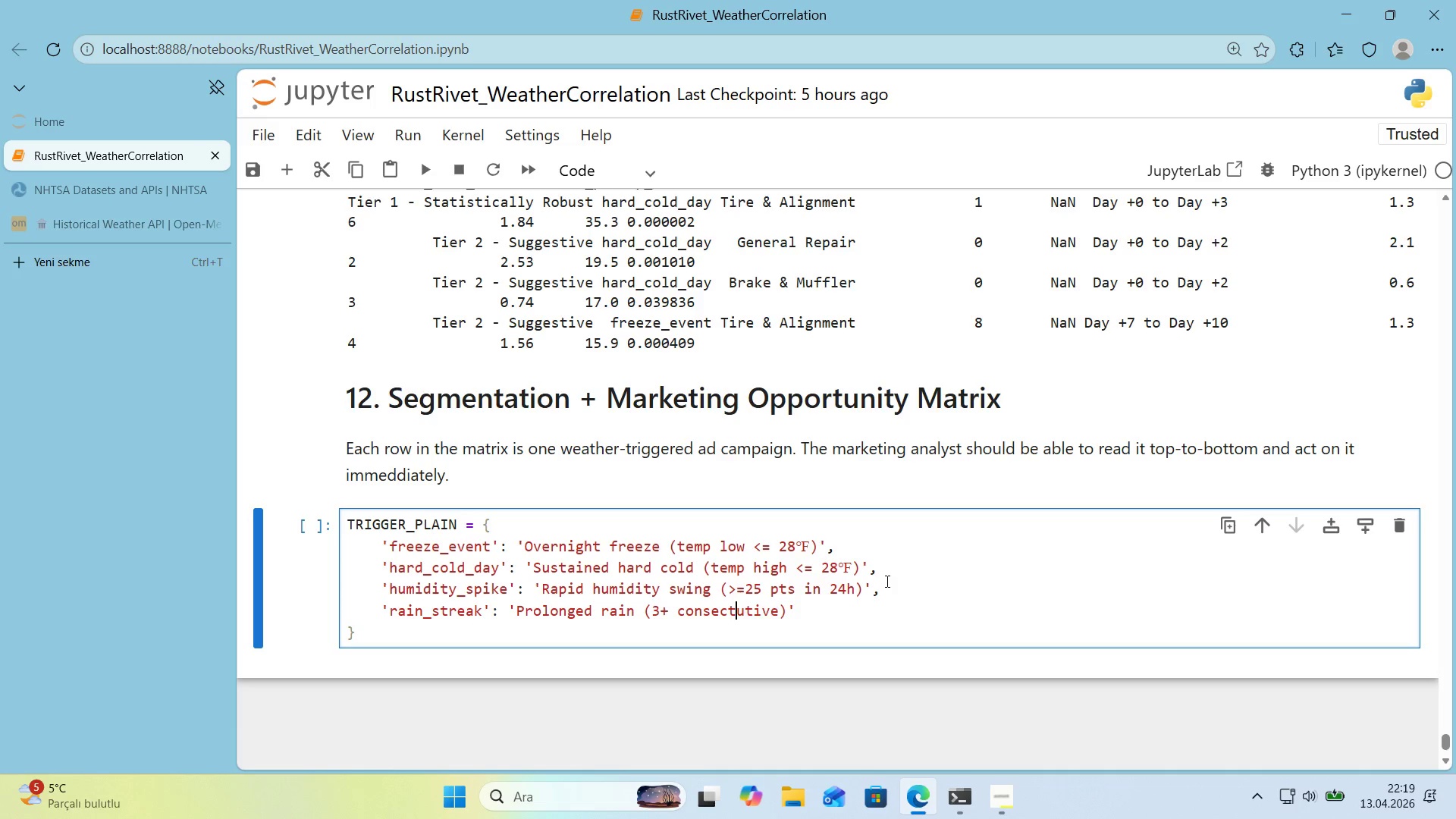 
key(Backspace)
 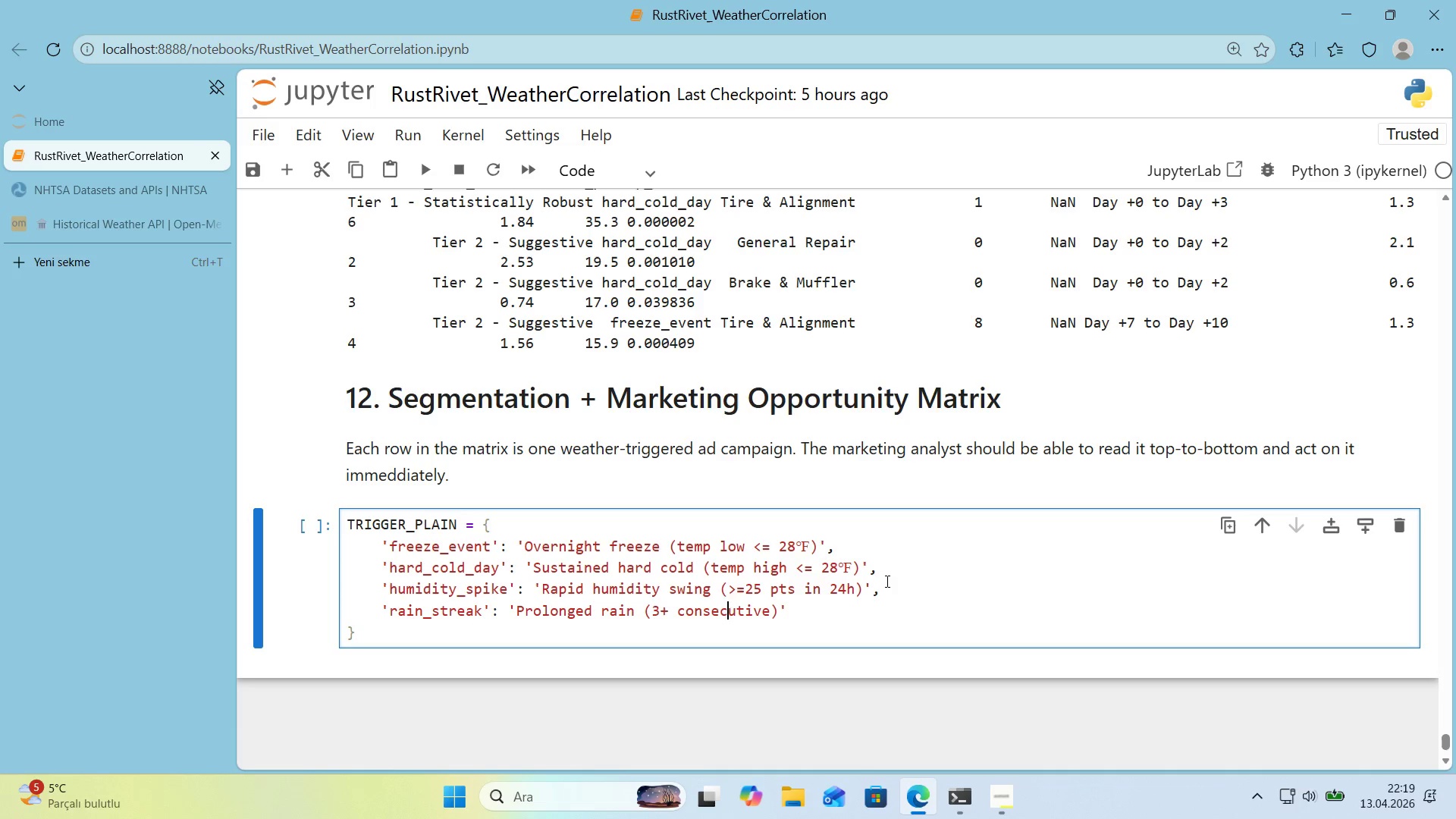 
key(ArrowRight)
 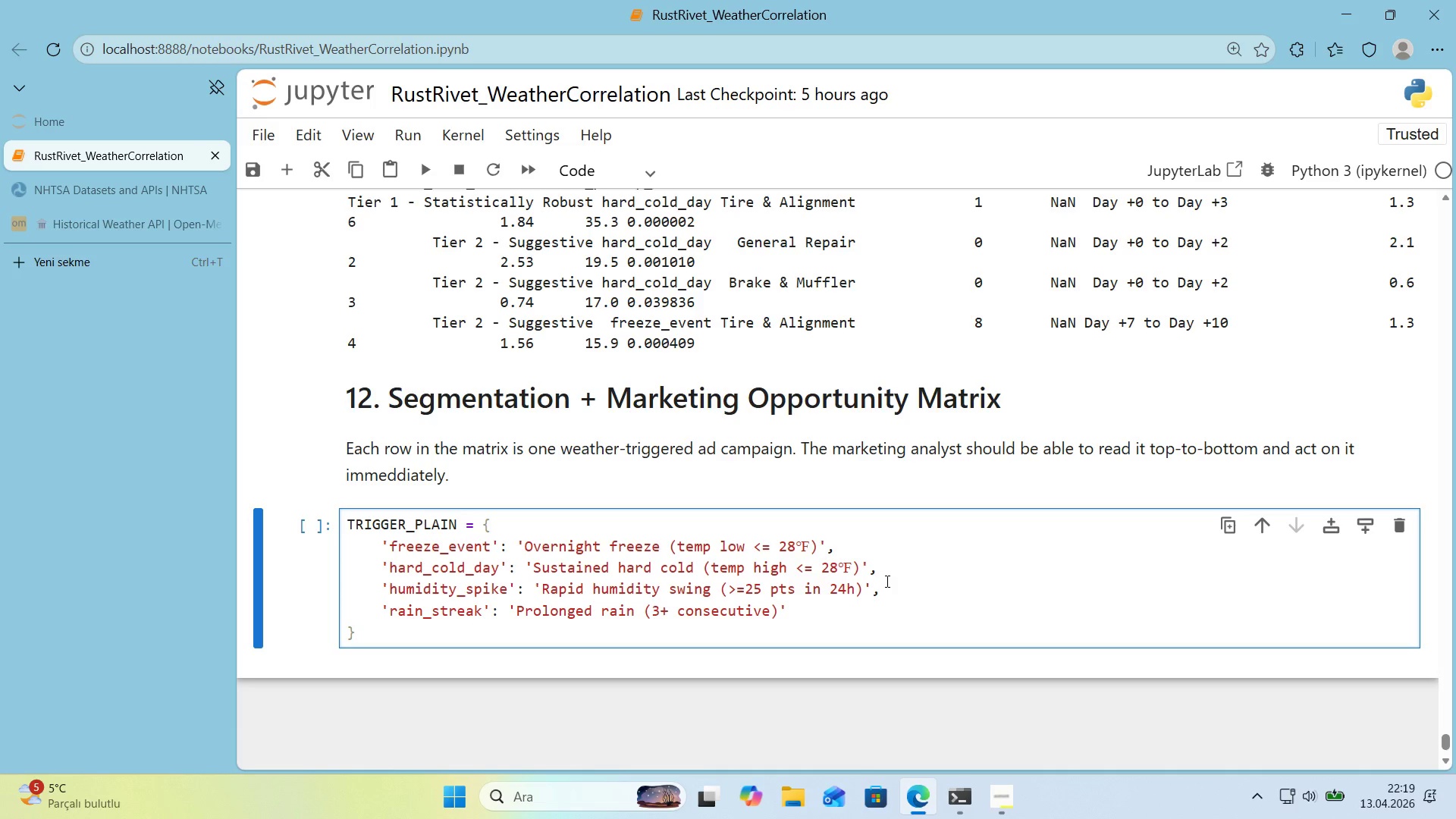 
key(ArrowRight)
 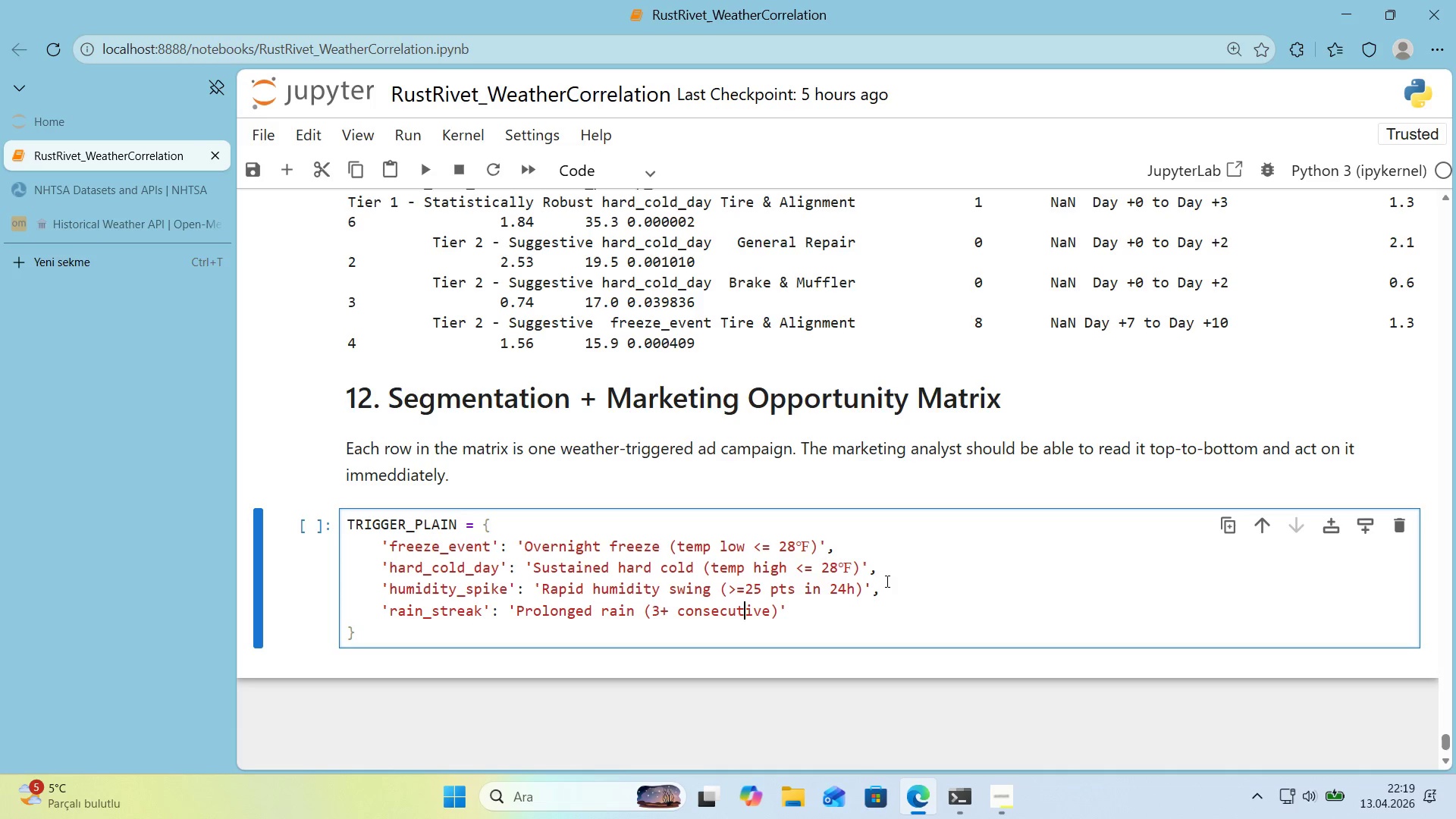 
key(ArrowRight)
 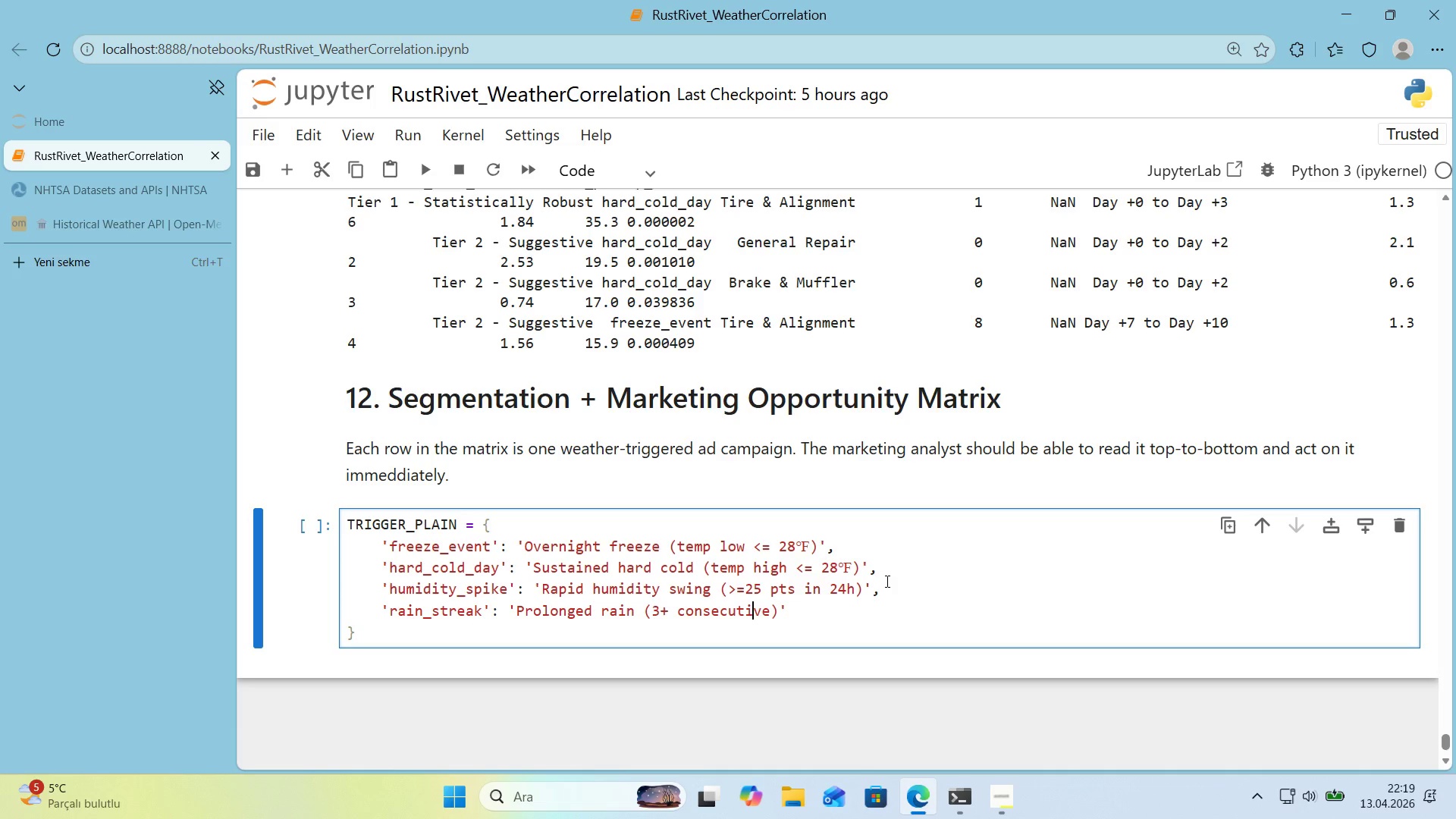 
key(ArrowRight)
 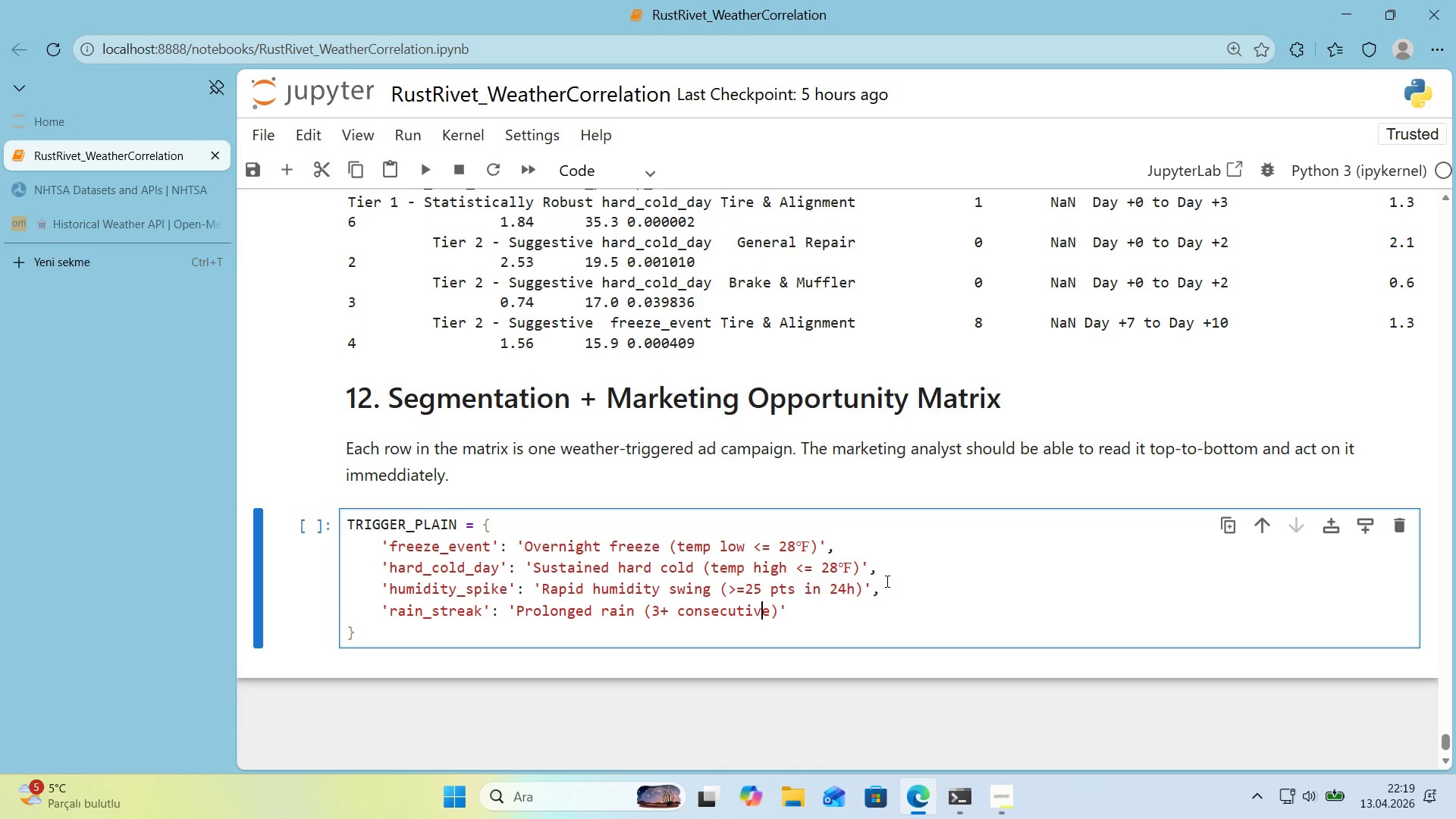 
key(ArrowRight)
 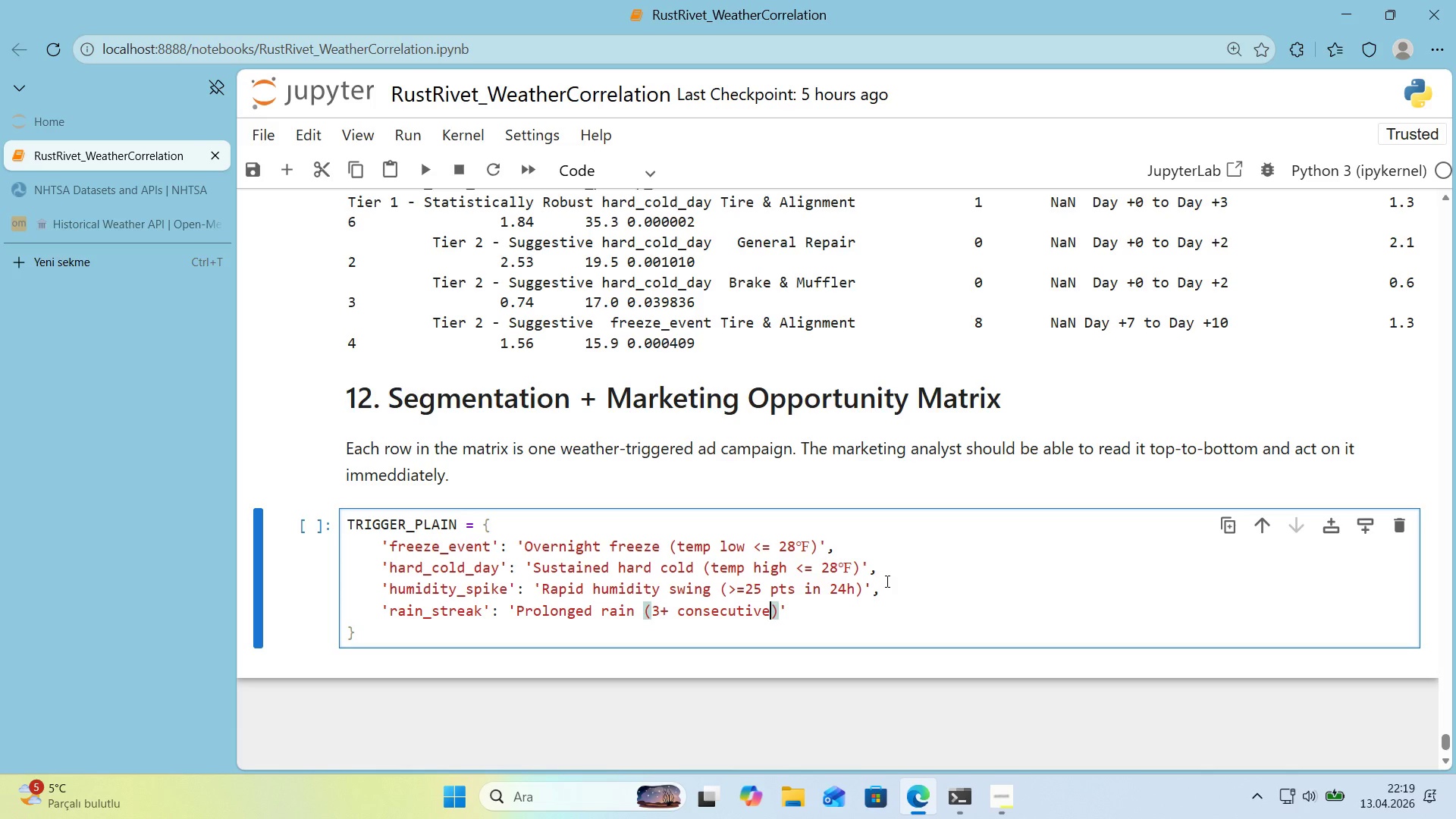 
type( ra'n days)
 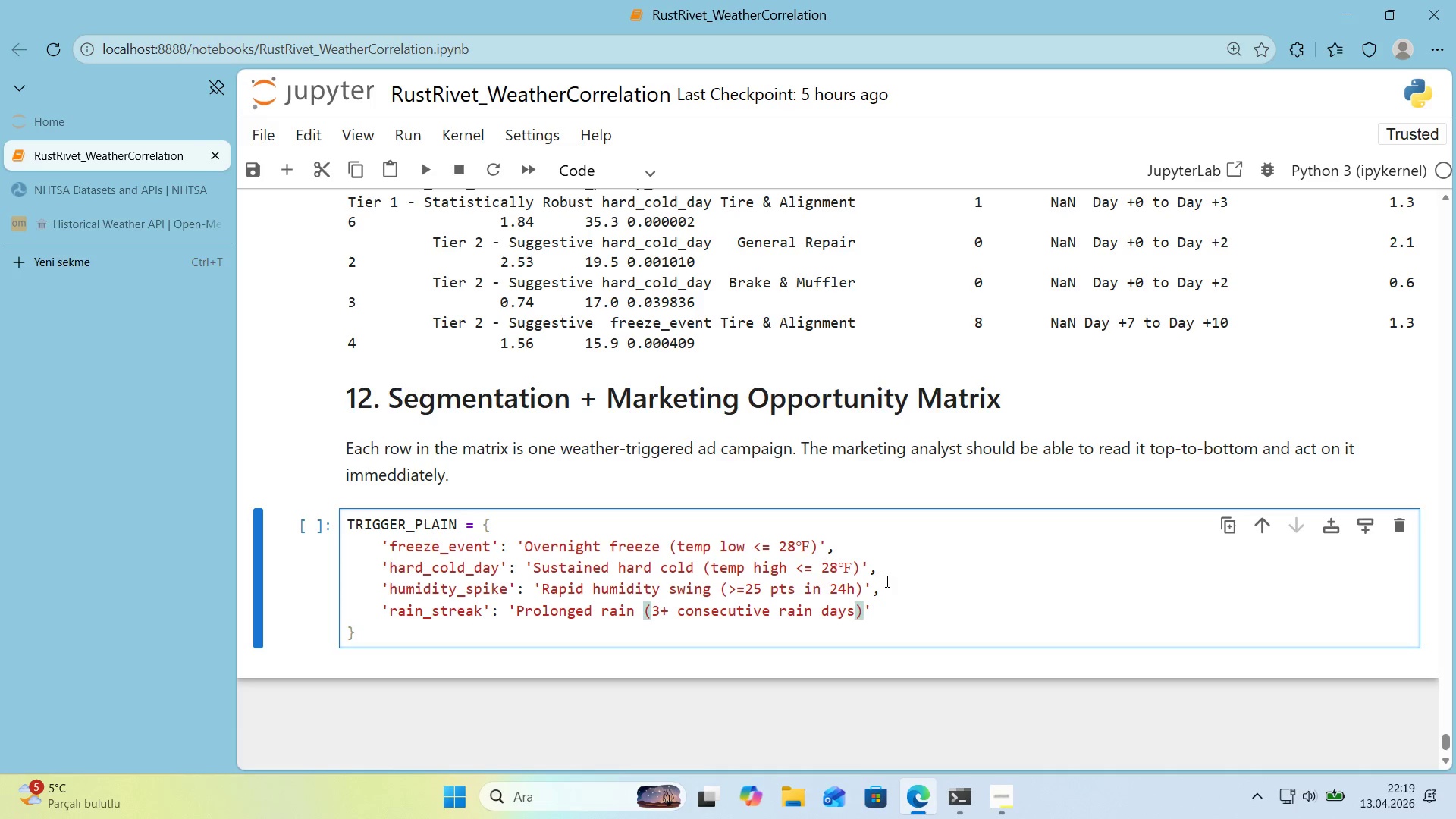 
key(ArrowRight)
 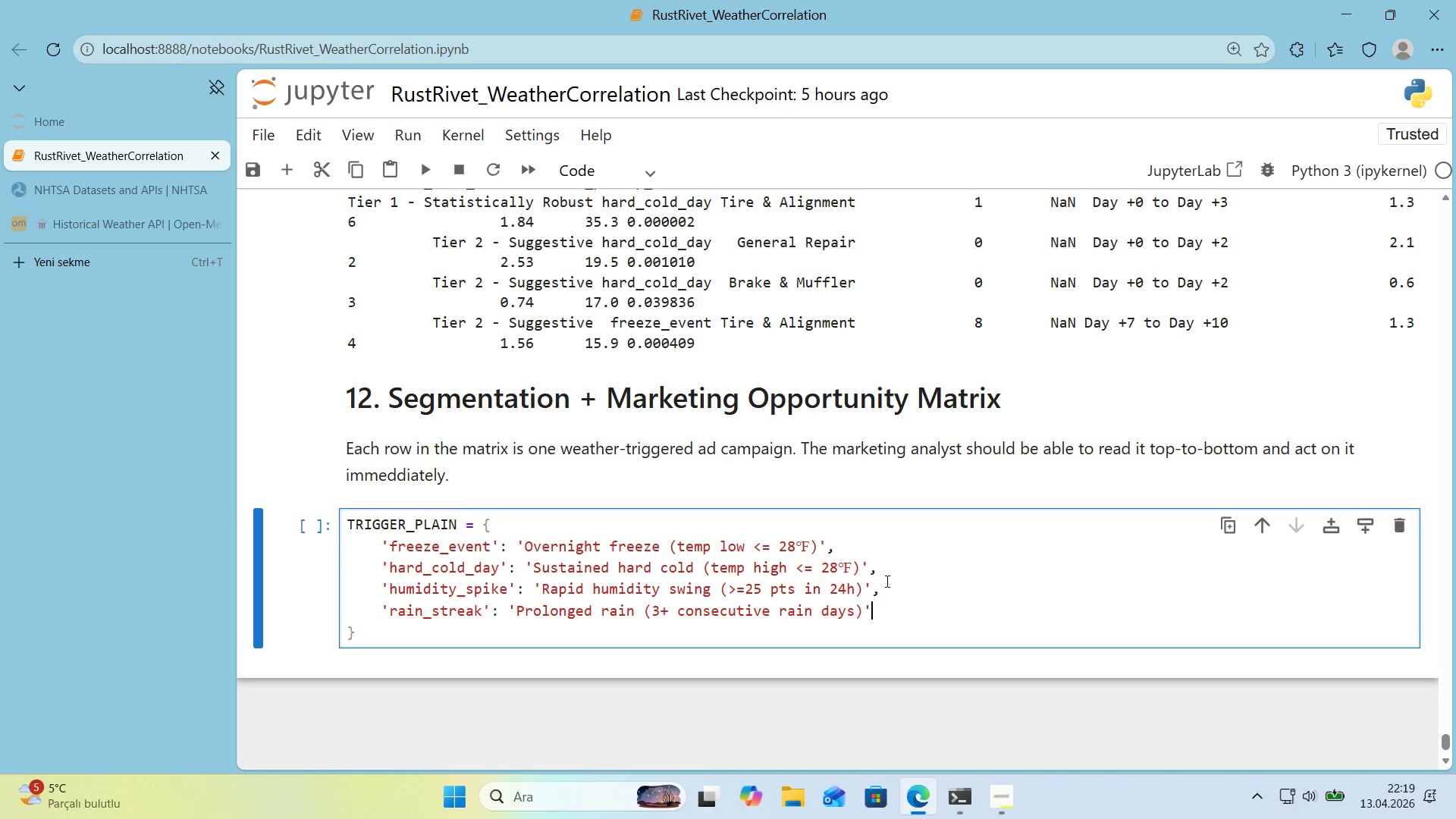 
key(ArrowRight)
 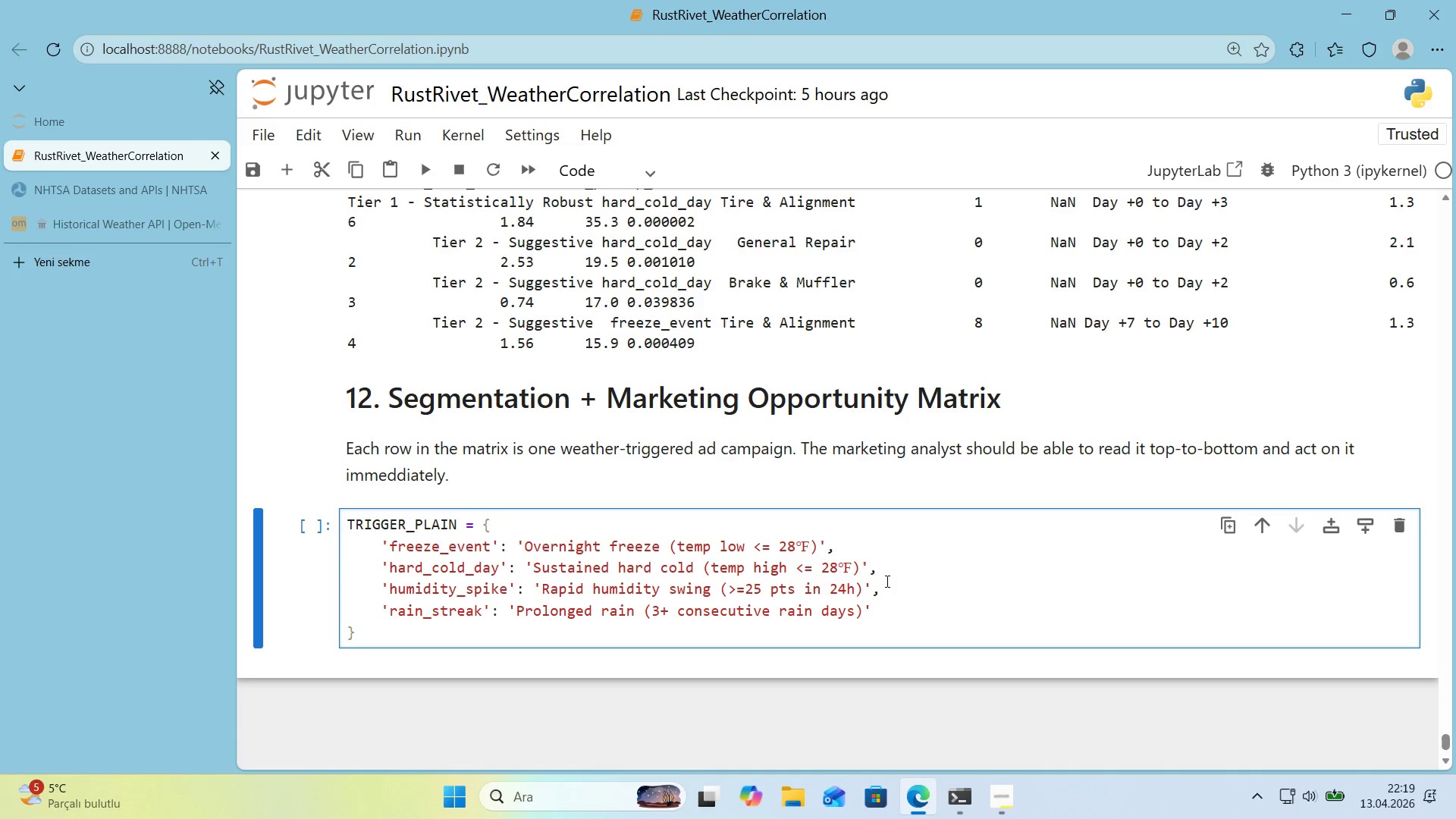 
key(Comma)
 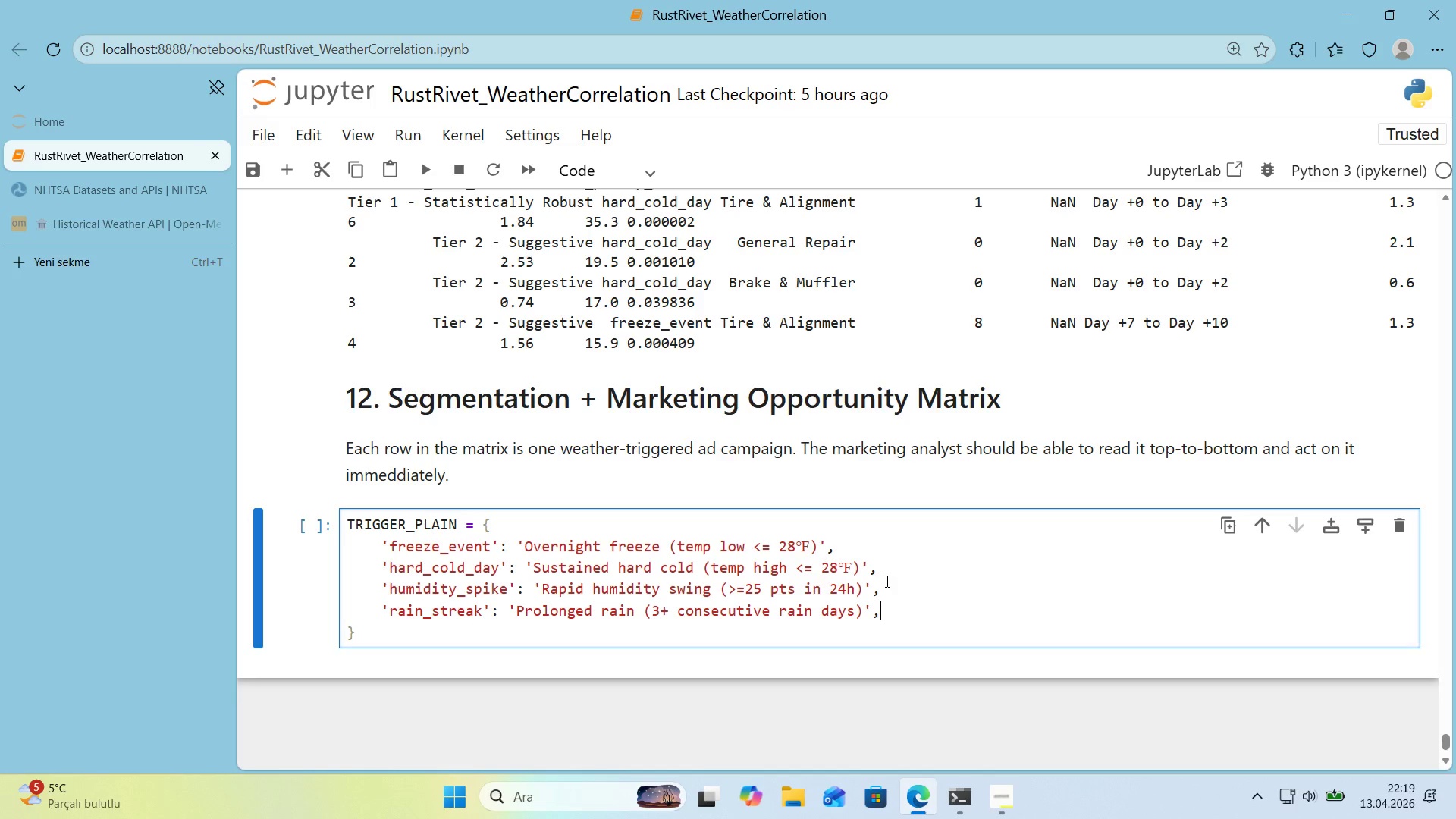 
key(Enter)
 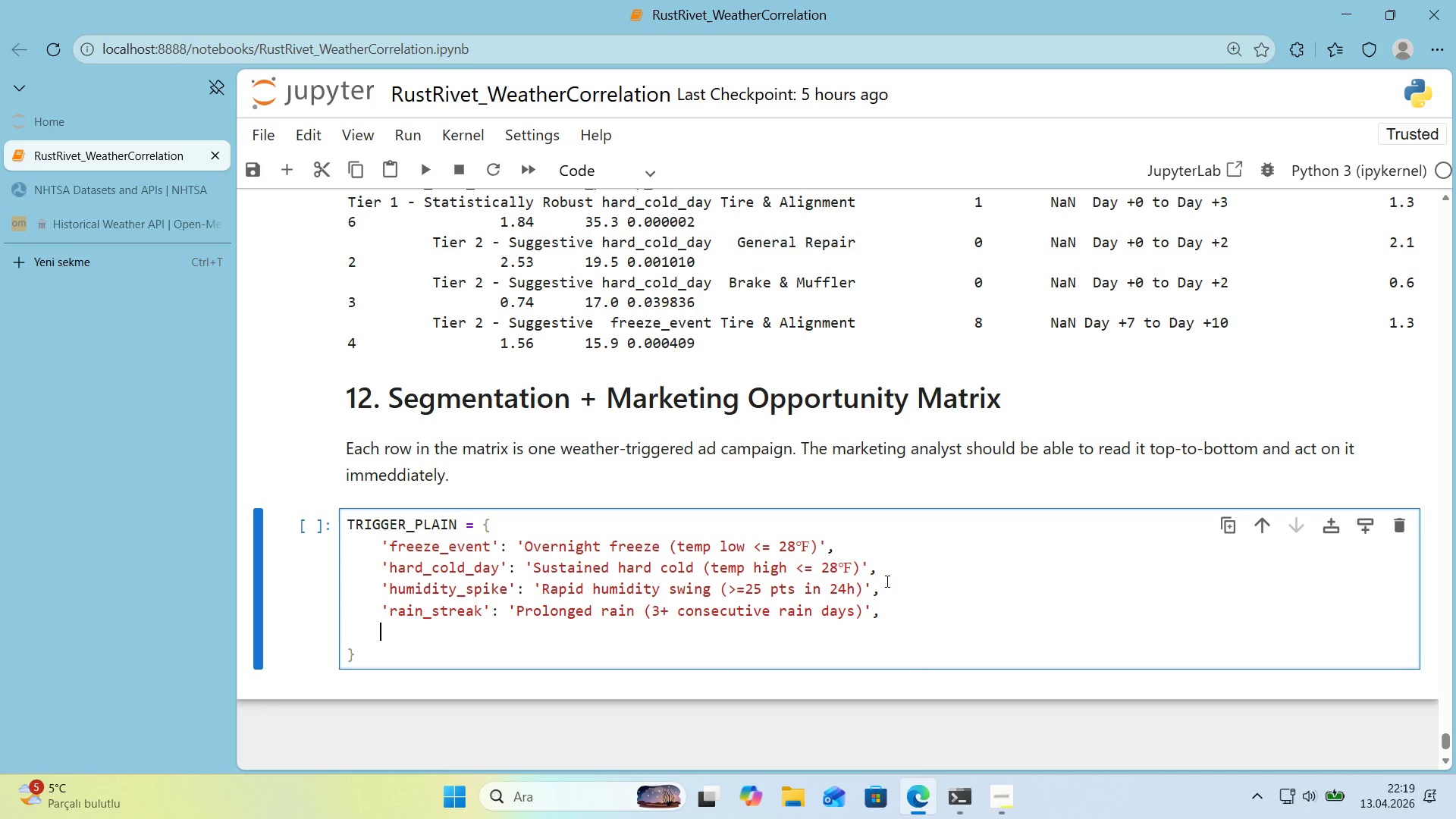 
type(@@)
 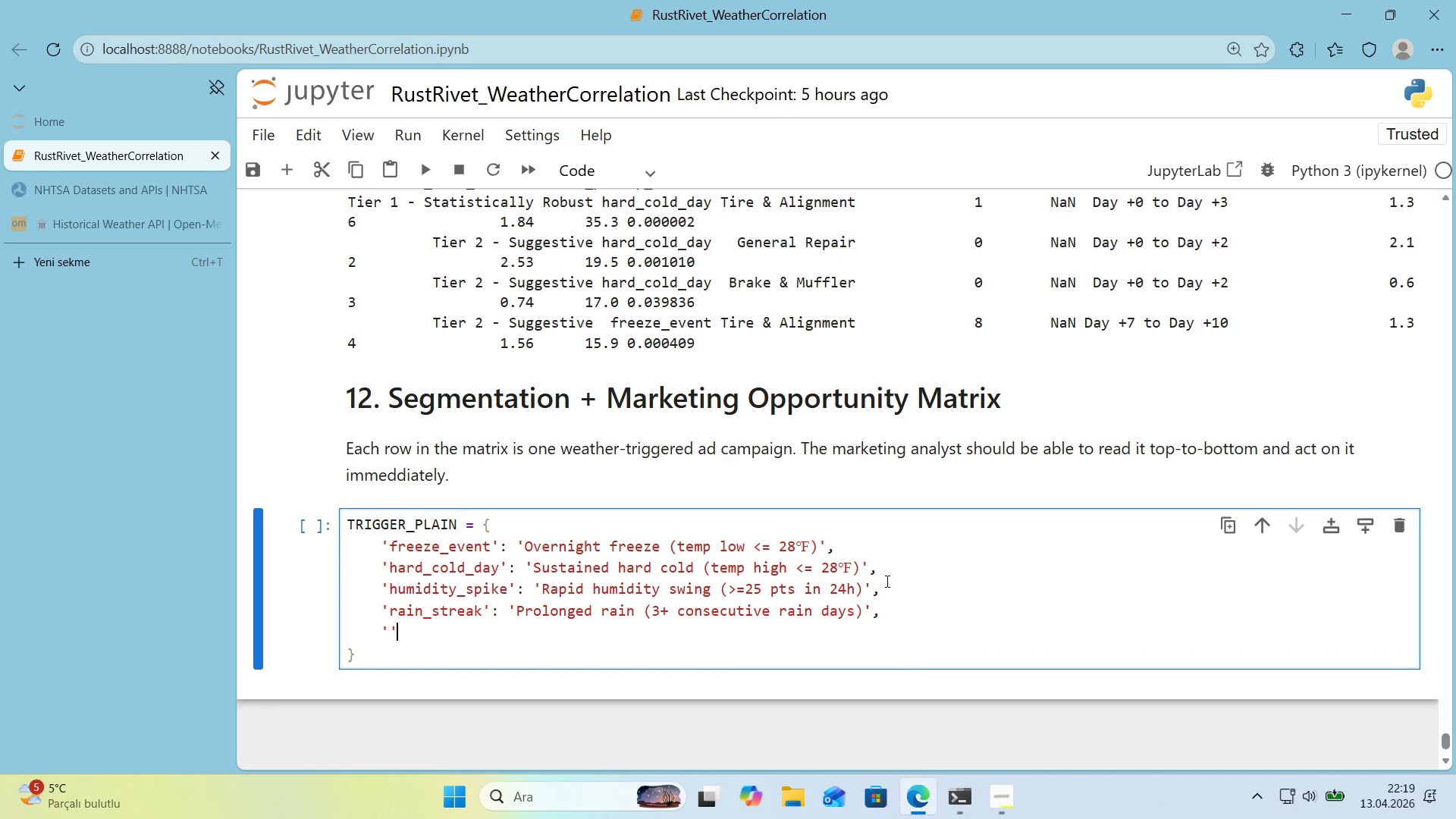 
key(ArrowLeft)
 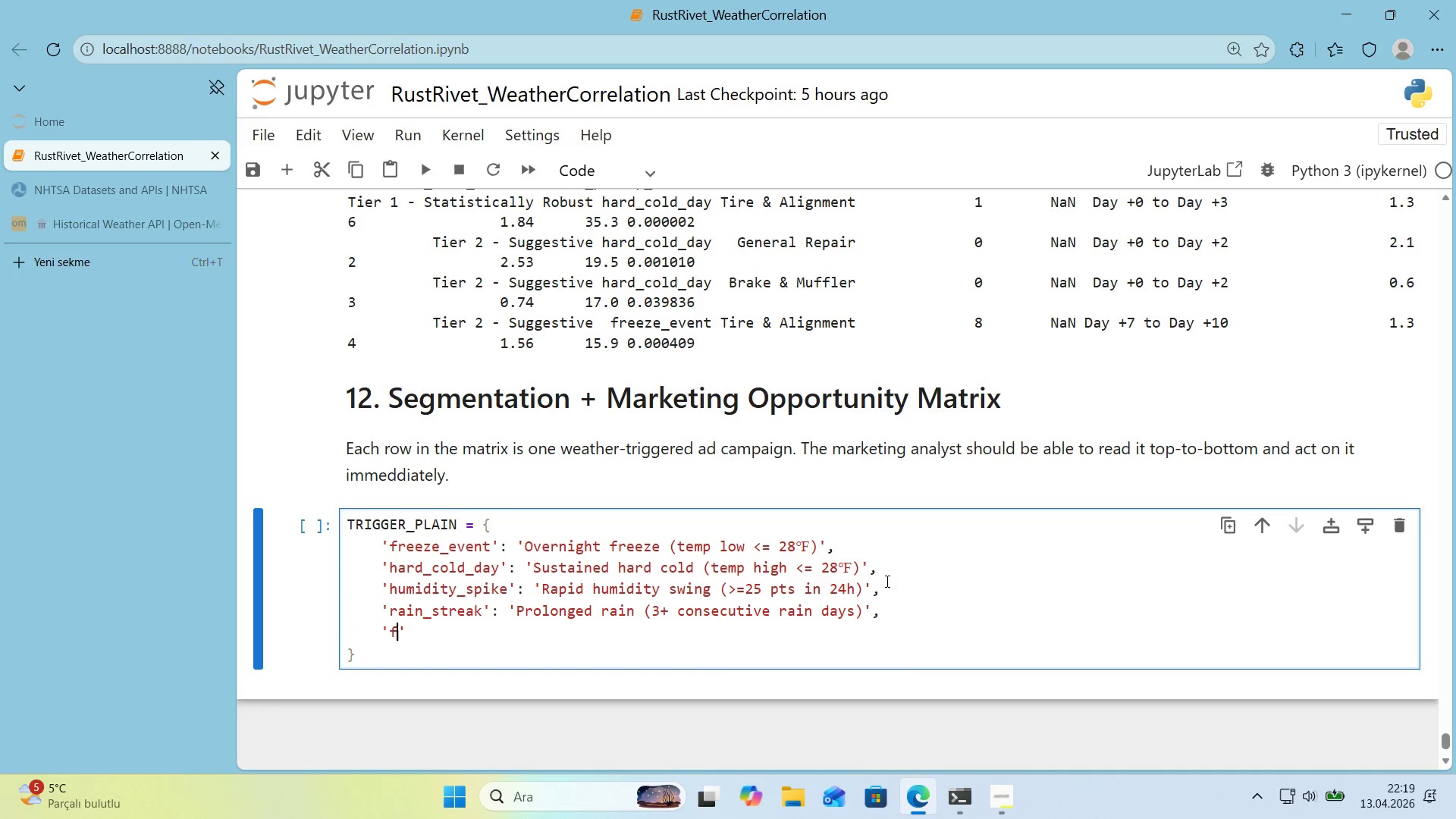 
type(freeze_thaw)
 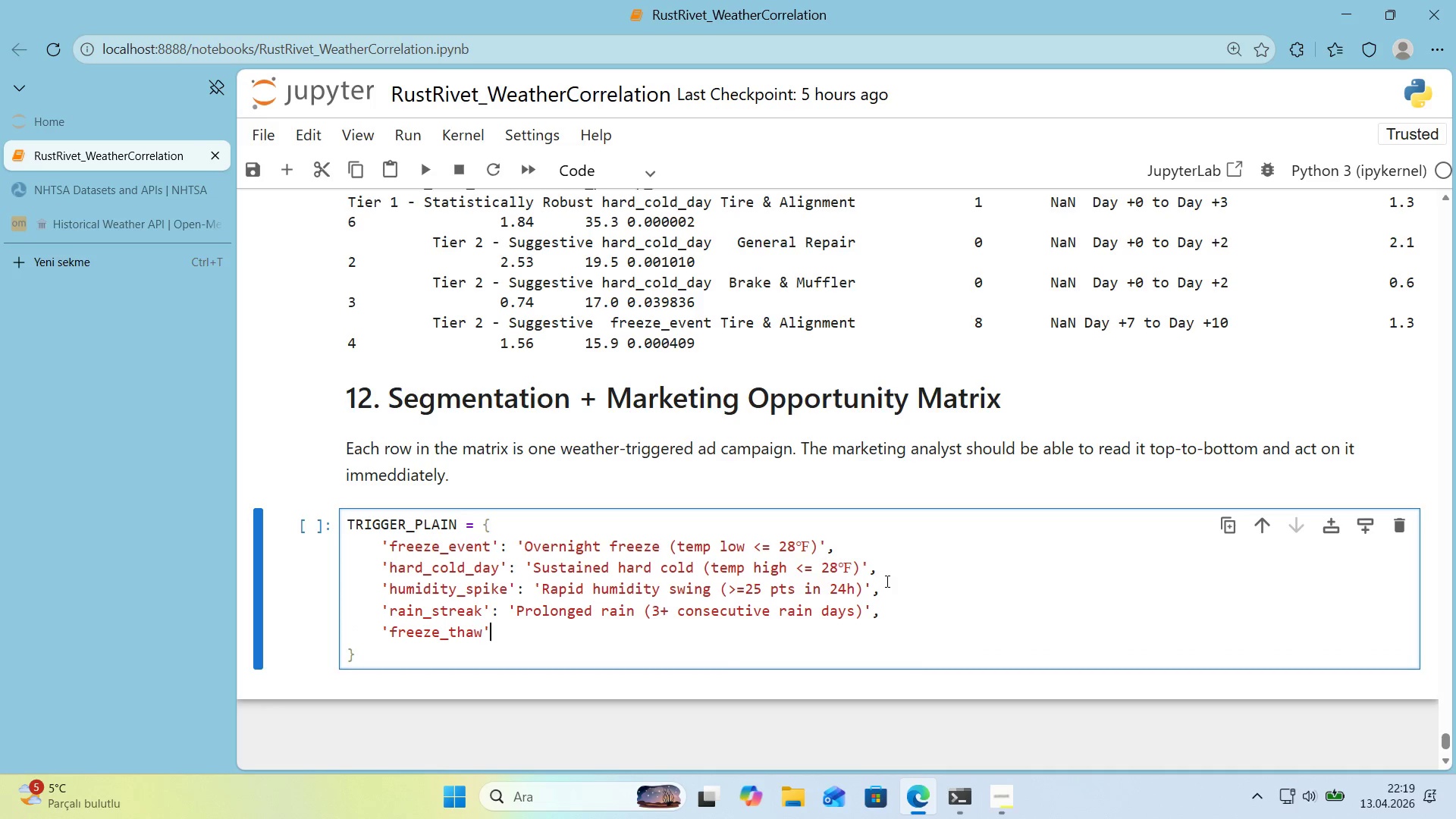 
key(ArrowRight)
 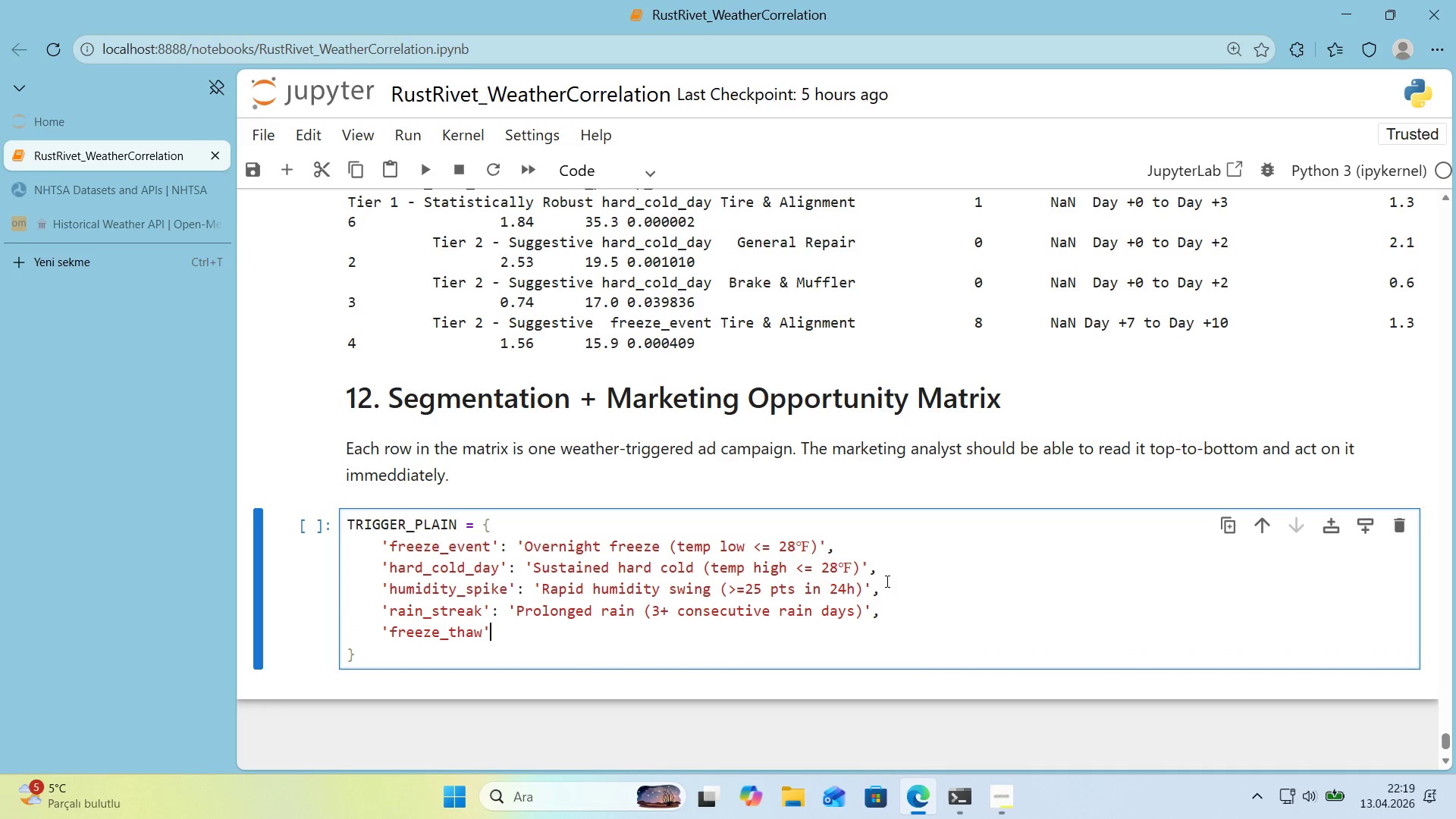 
type(> @@)
 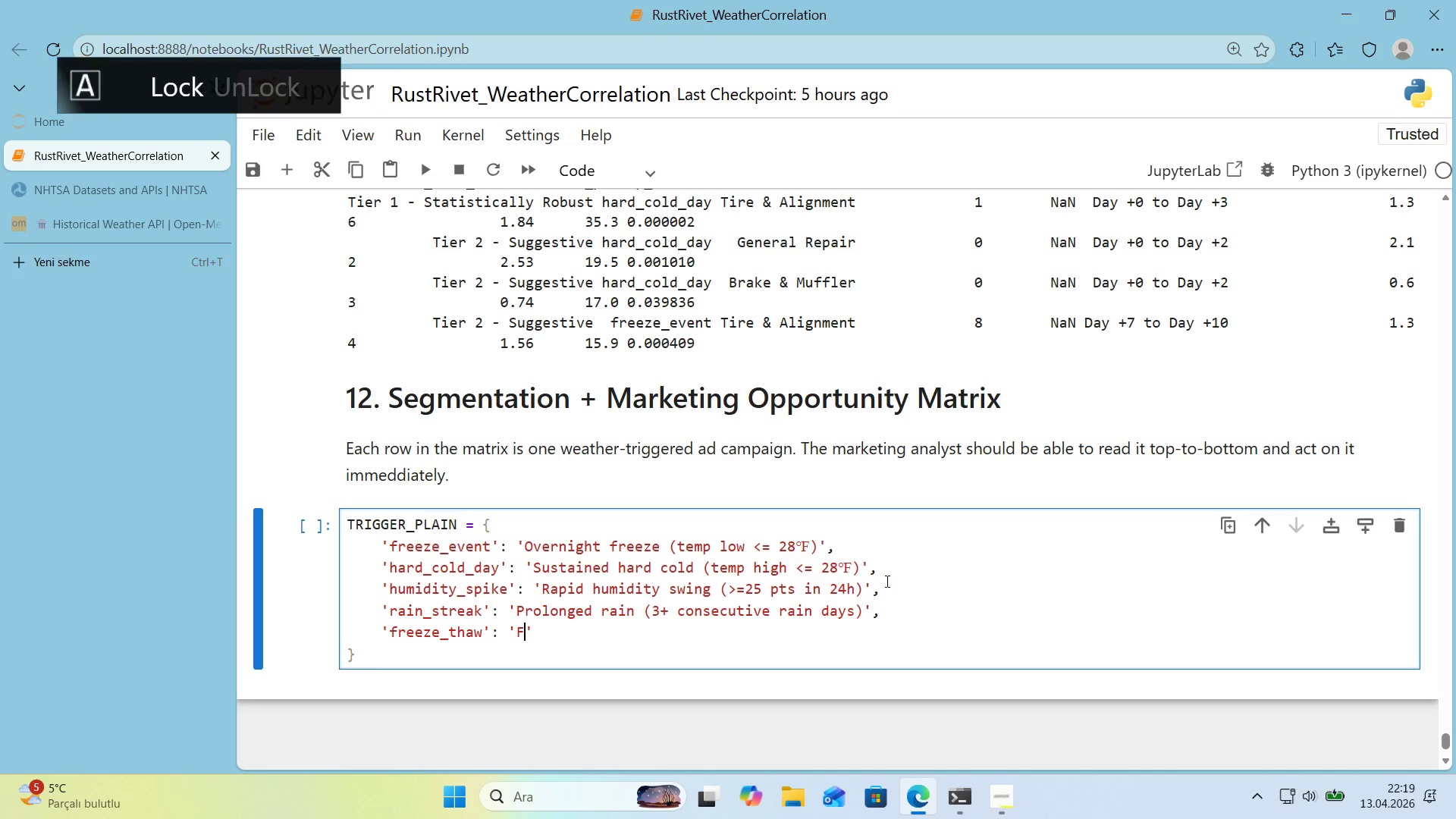 
 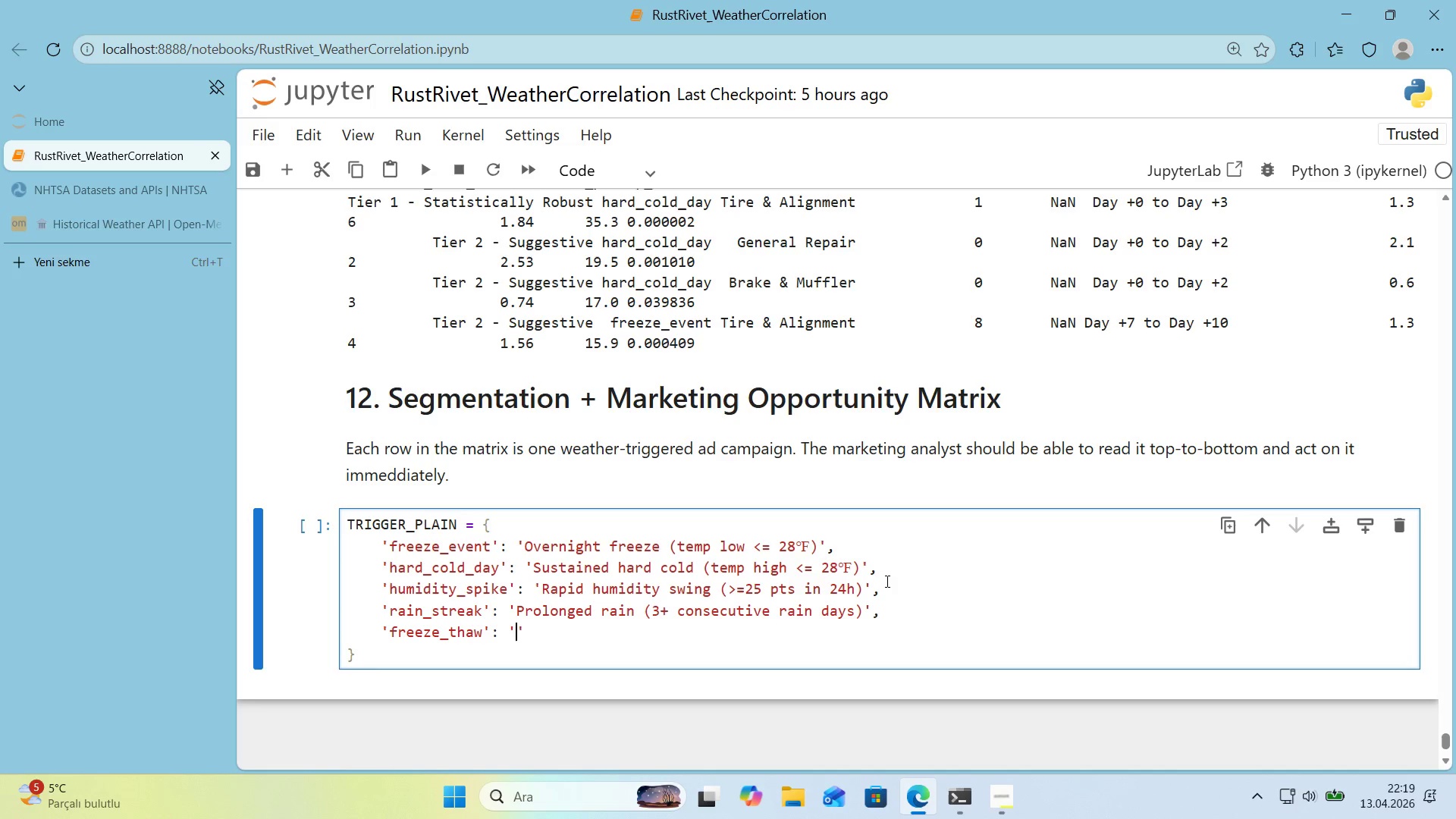 
key(ArrowLeft)
 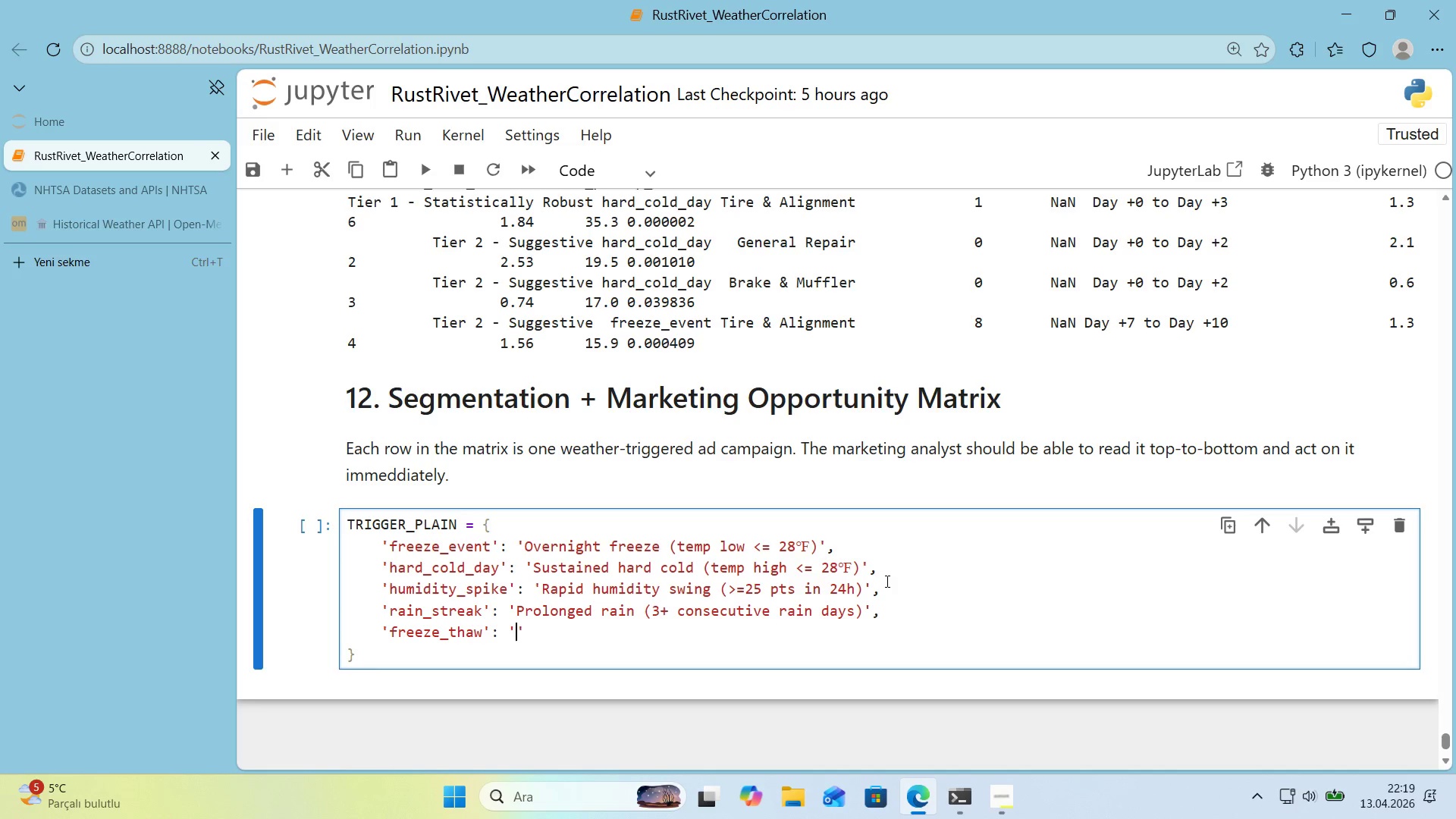 
type(Freeze-thaw cycle *()
 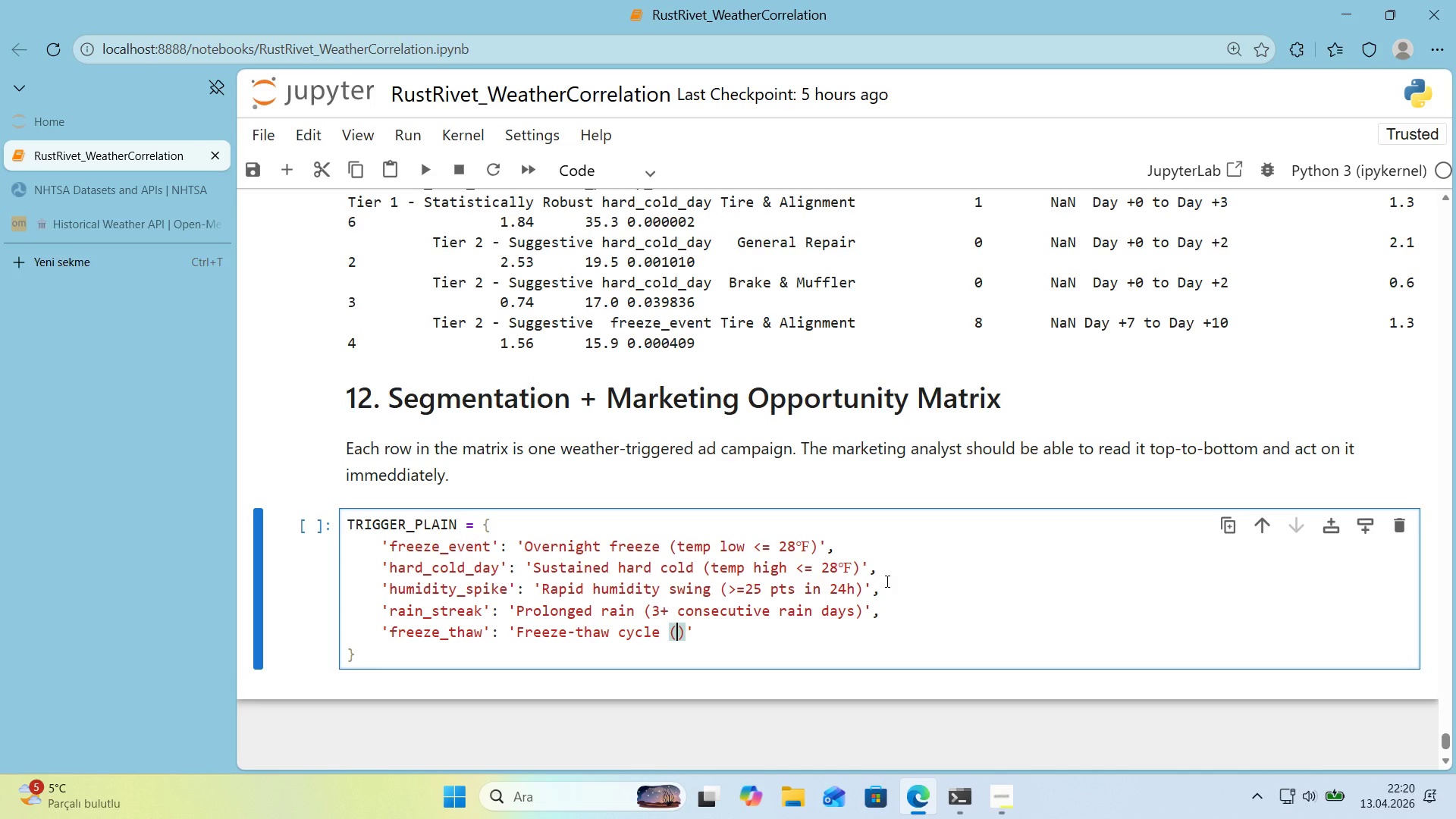 
 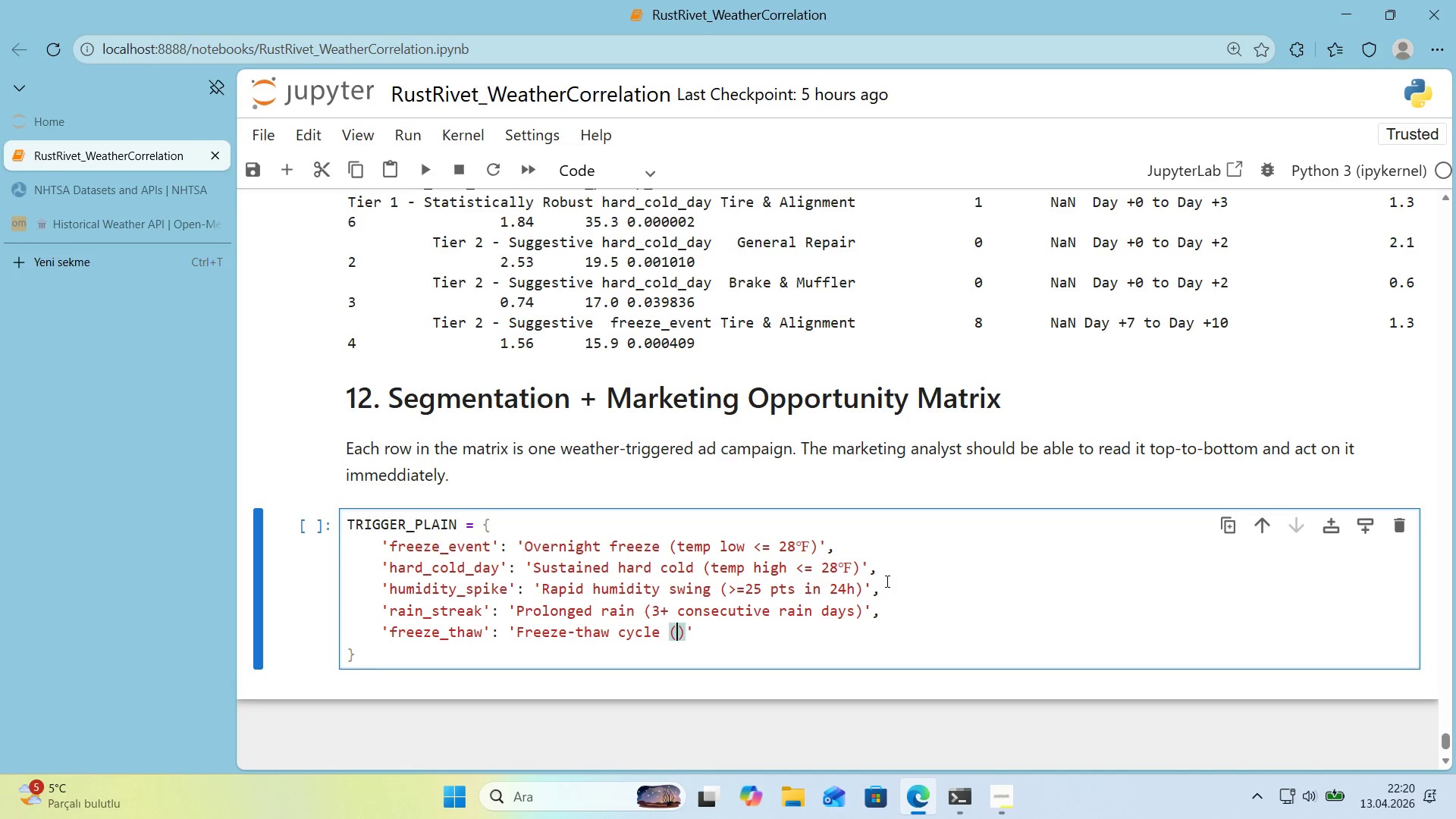 
key(ArrowLeft)
 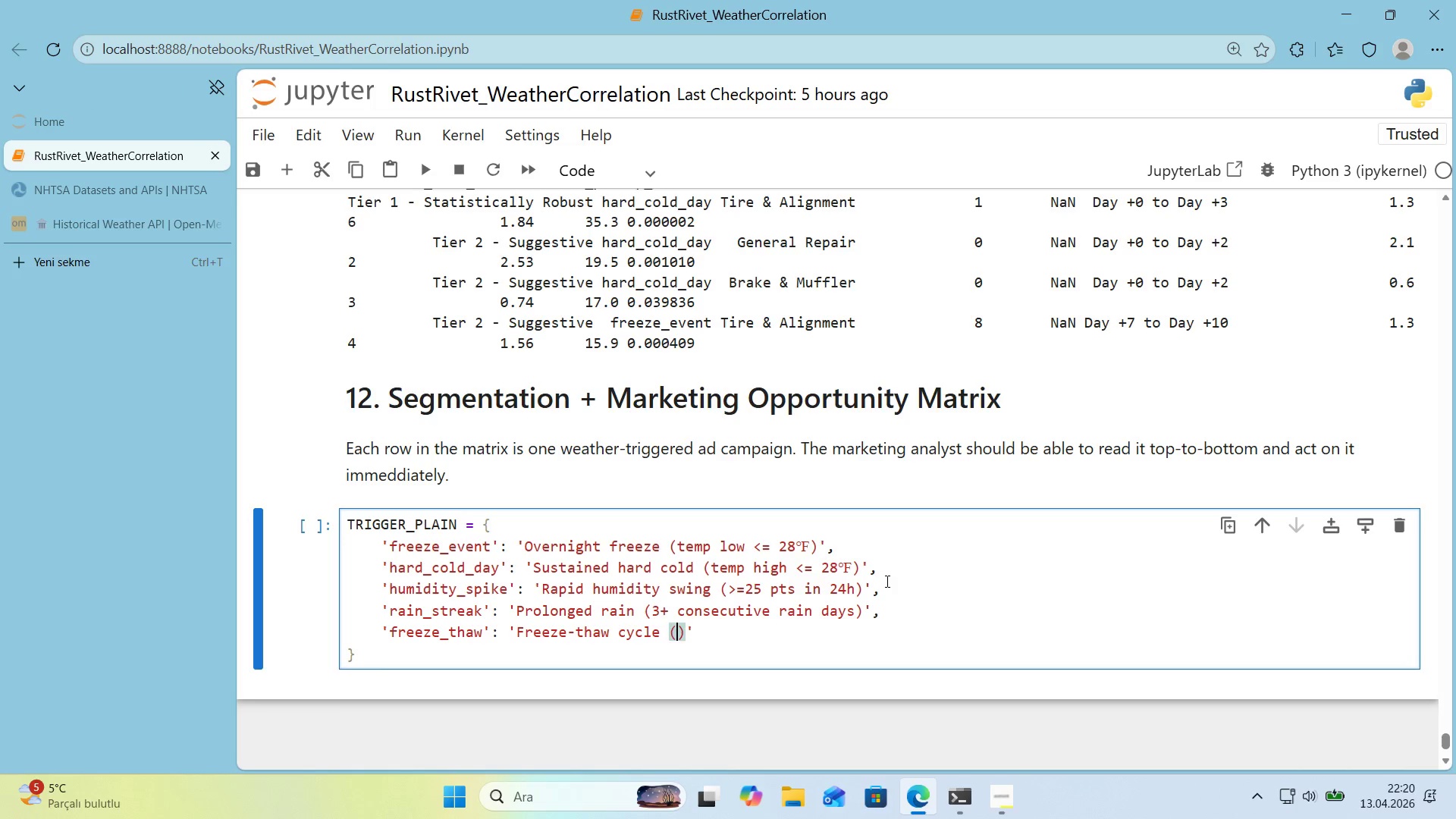 
type(pothole cond't'ons)
 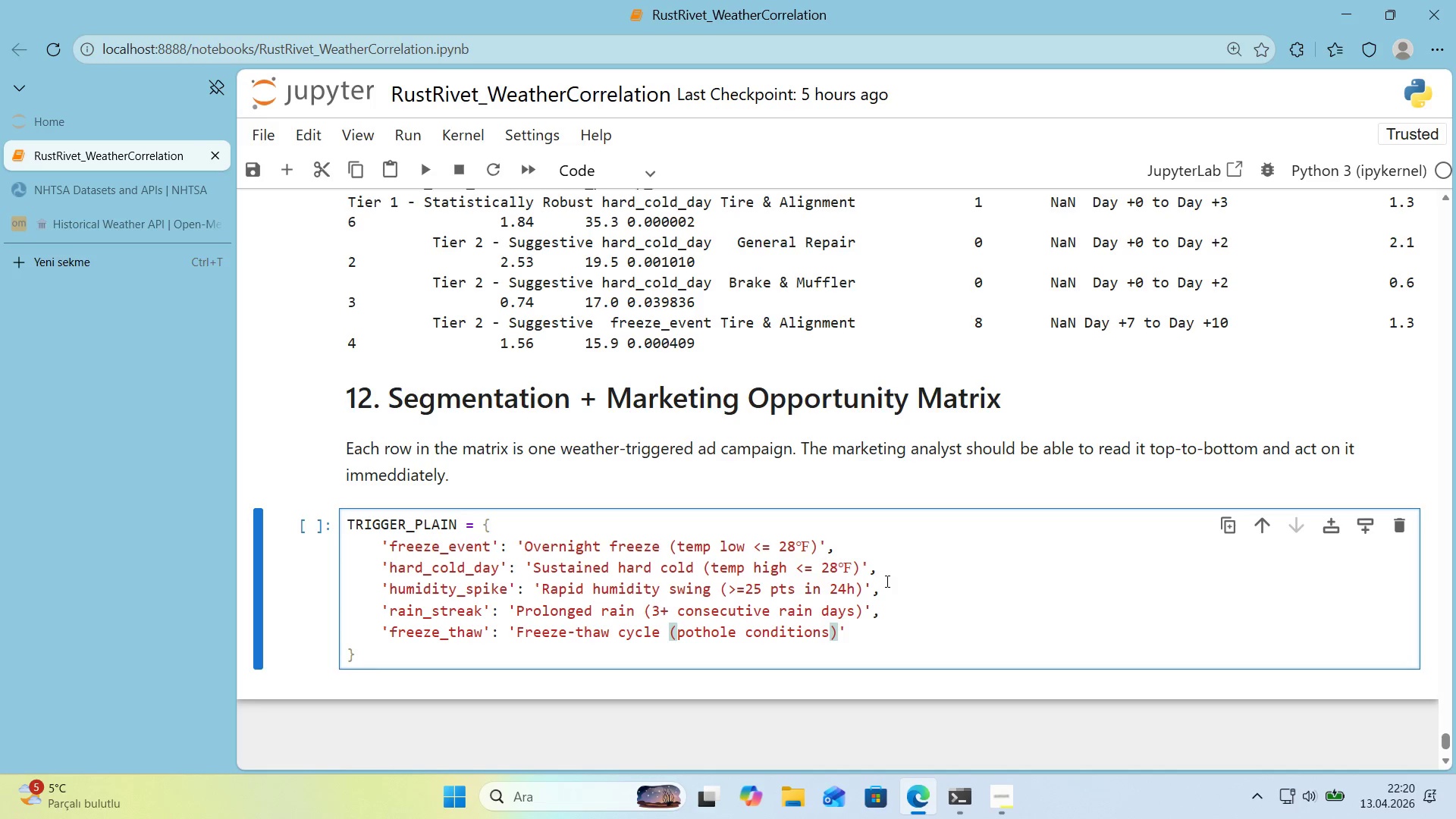 
key(ArrowRight)
 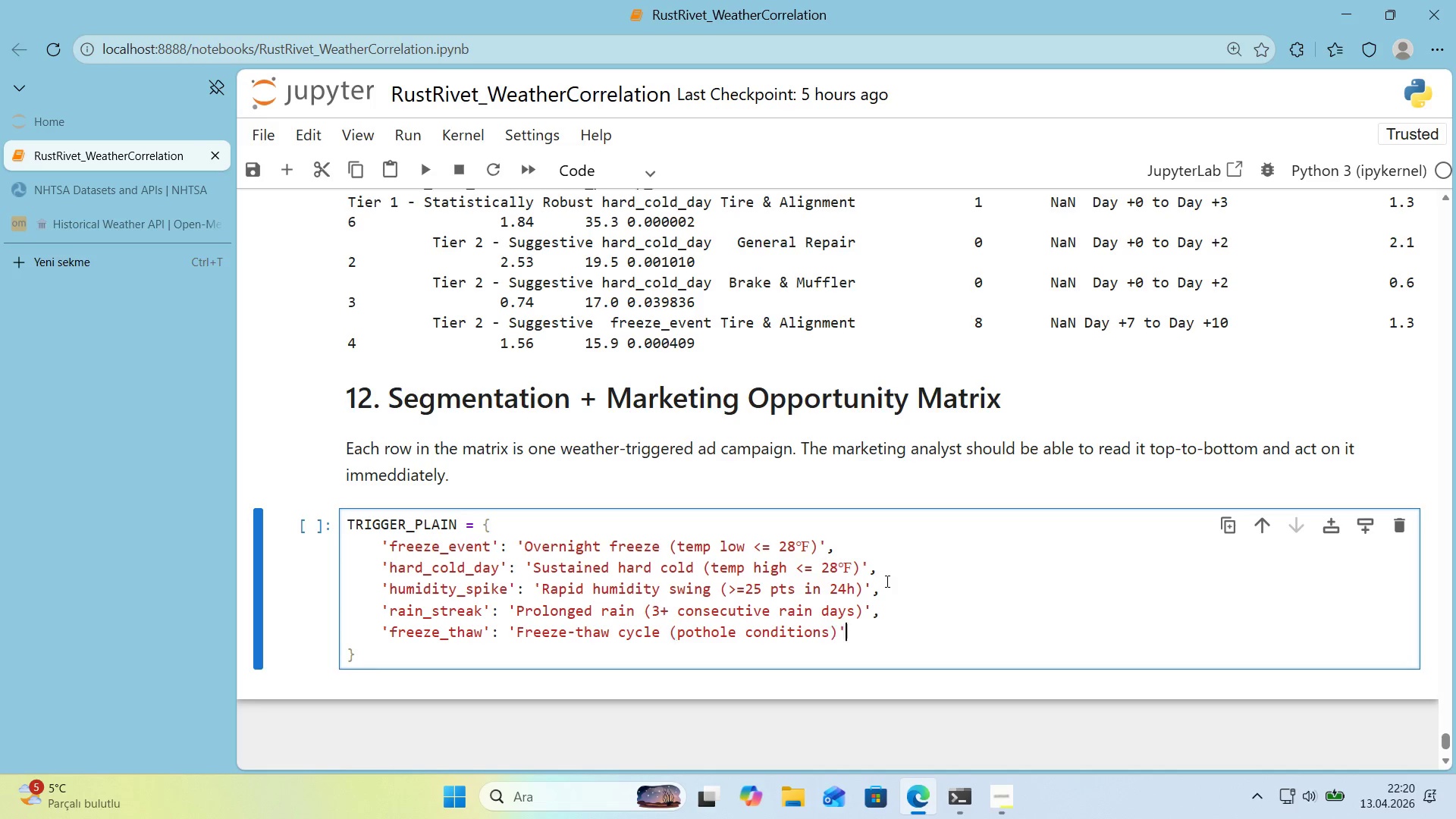 
key(ArrowRight)
 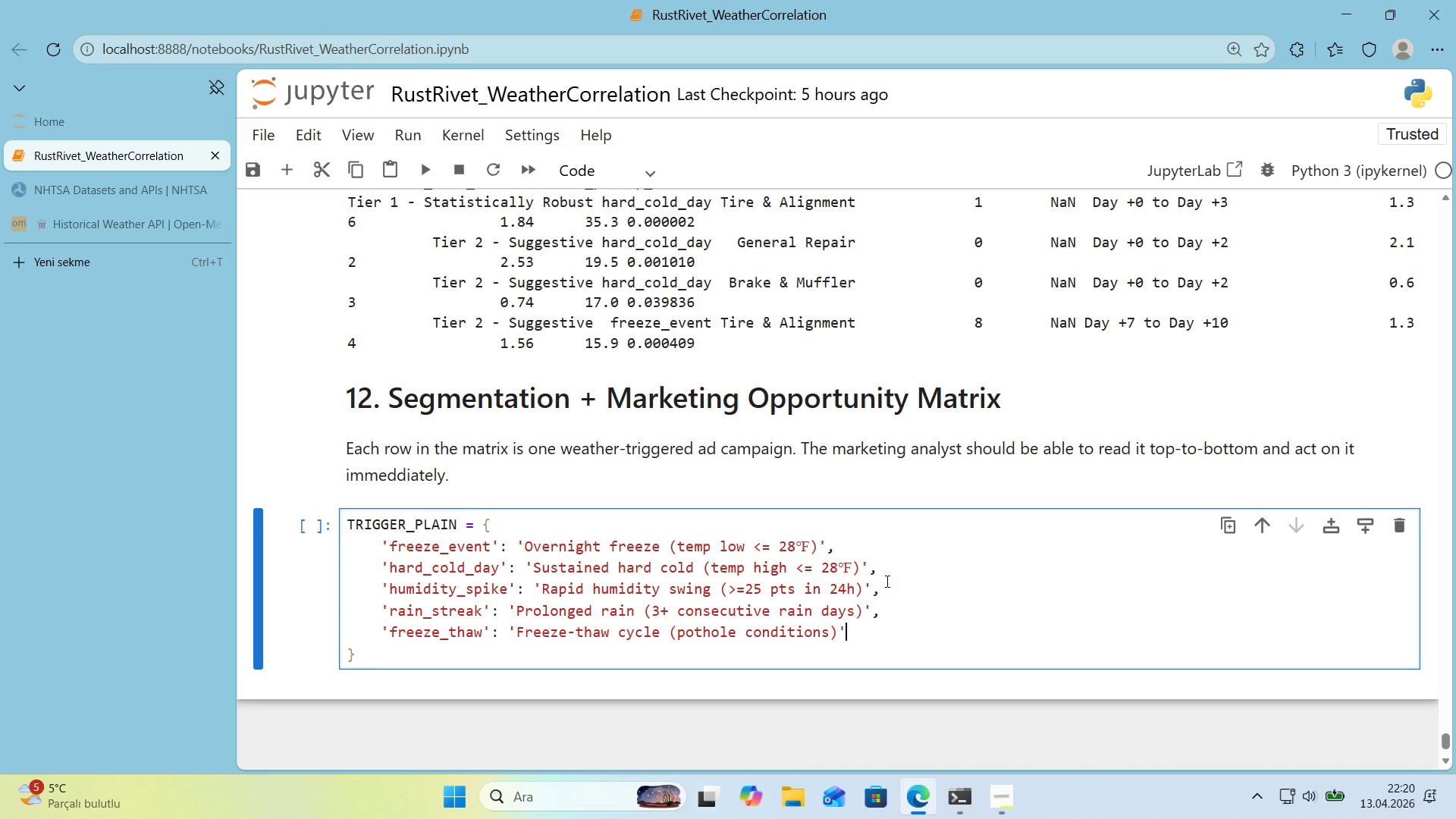 
key(Comma)
 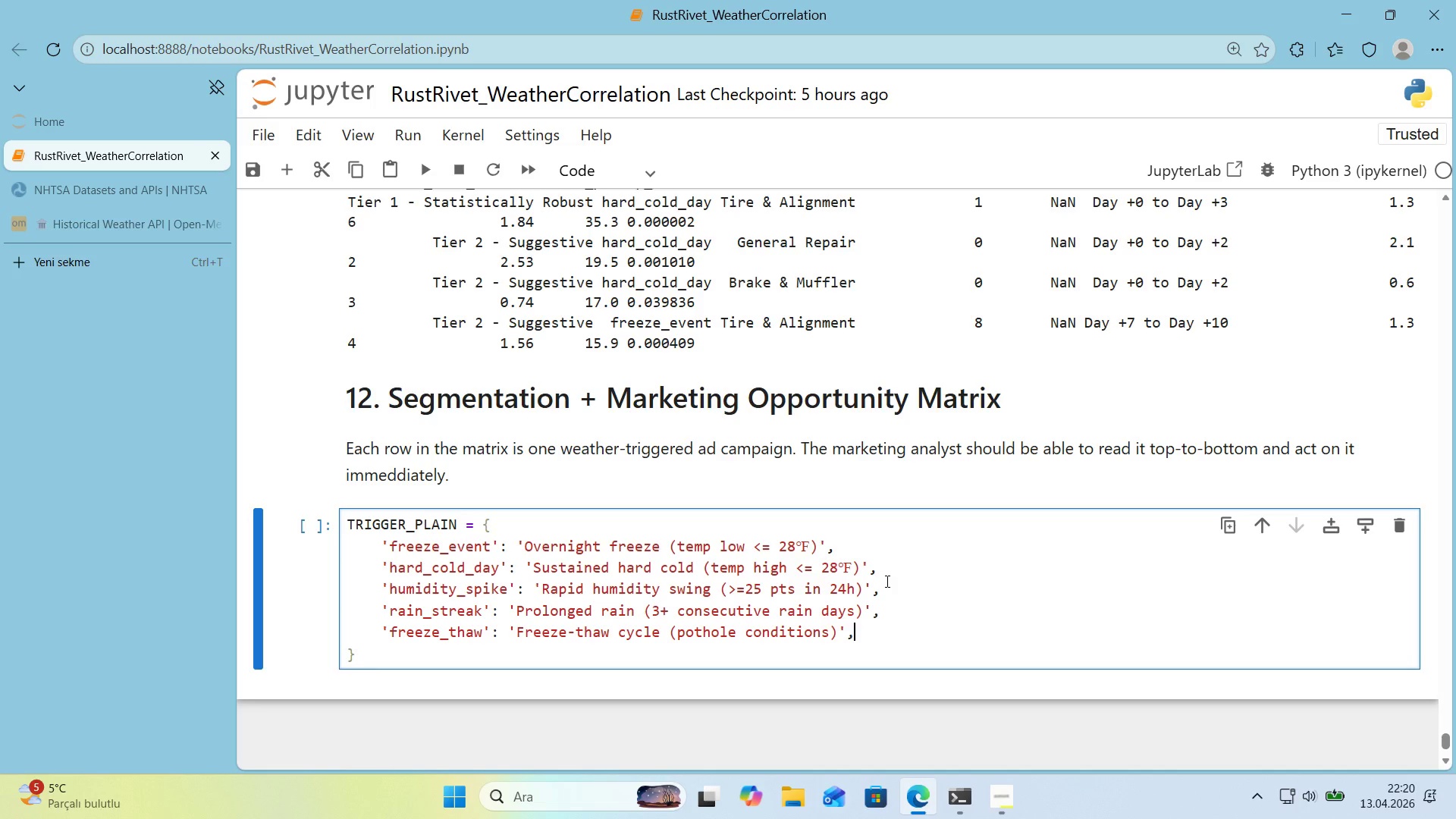 
key(ArrowDown)
 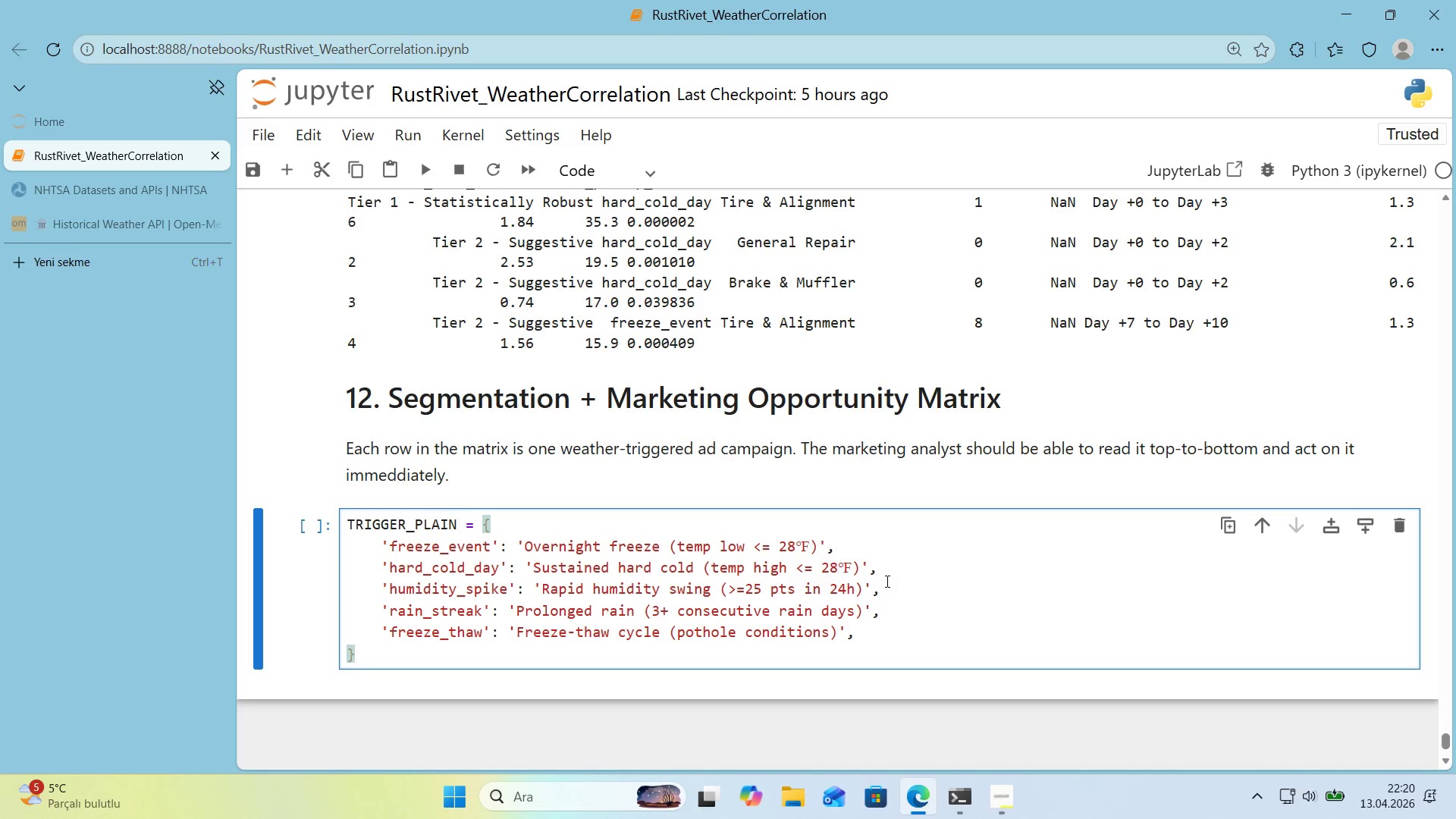 
key(Enter)
 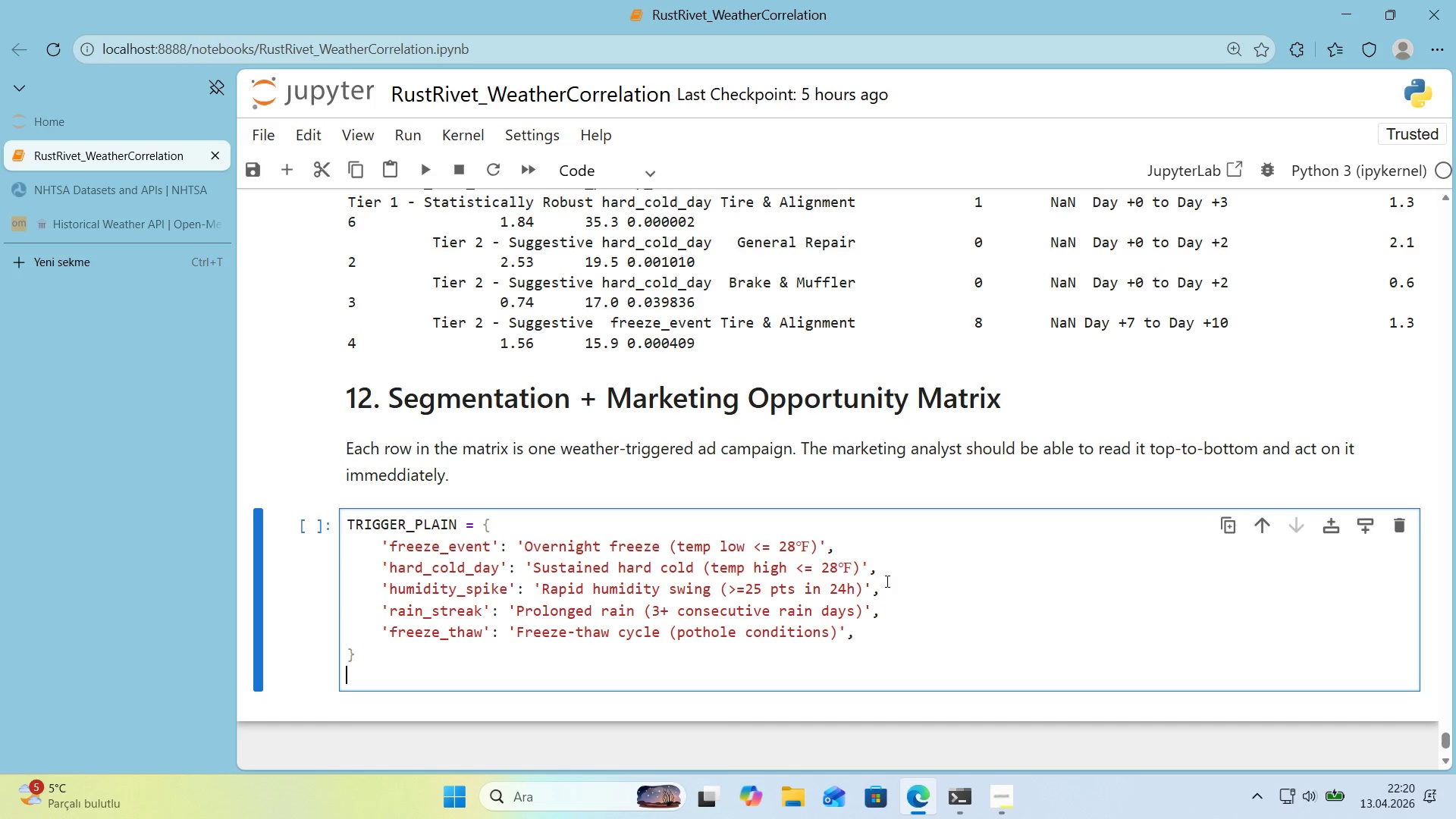 
key(Enter)
 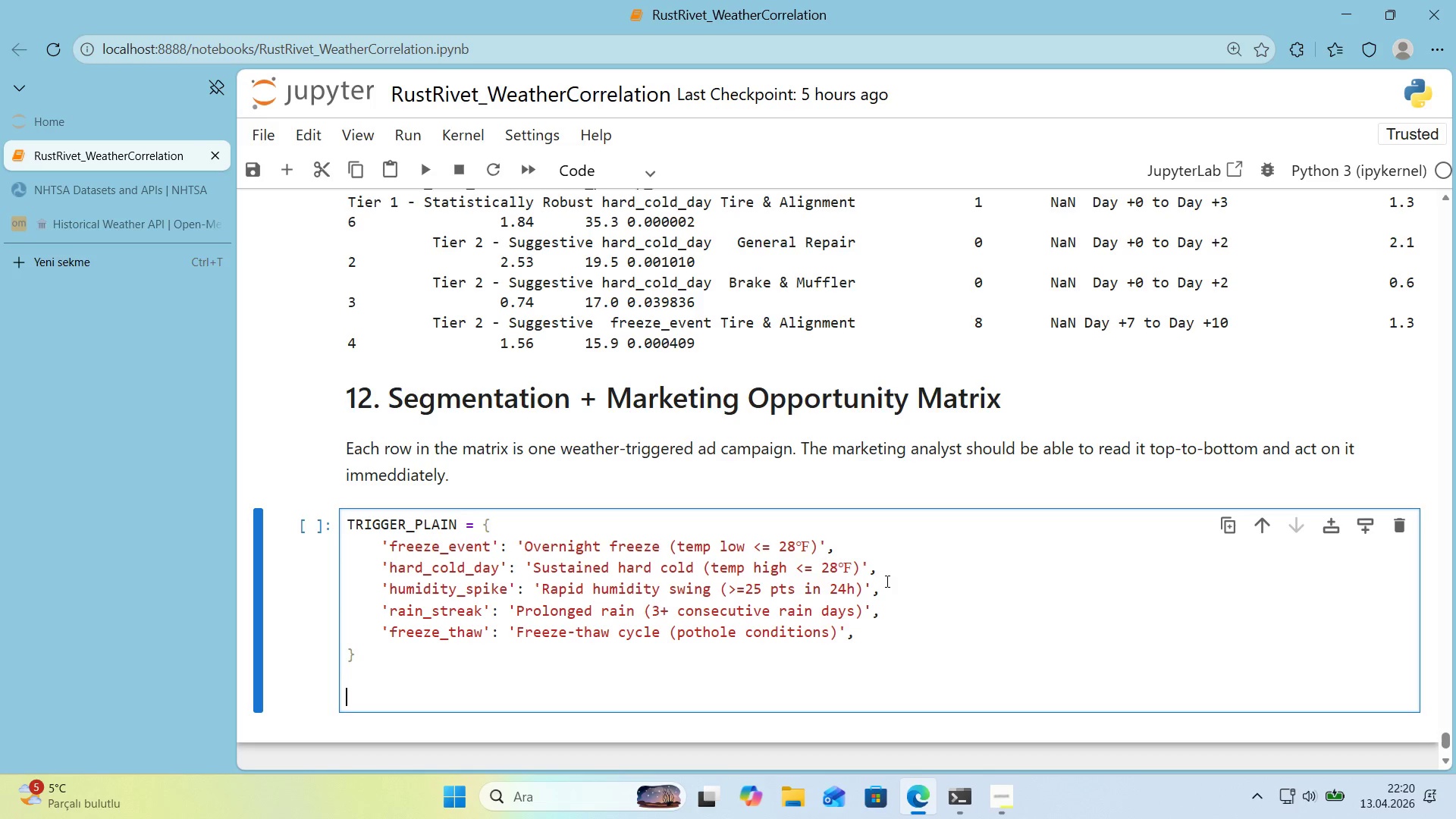 
type(SERVICE_ANGLE ) )
 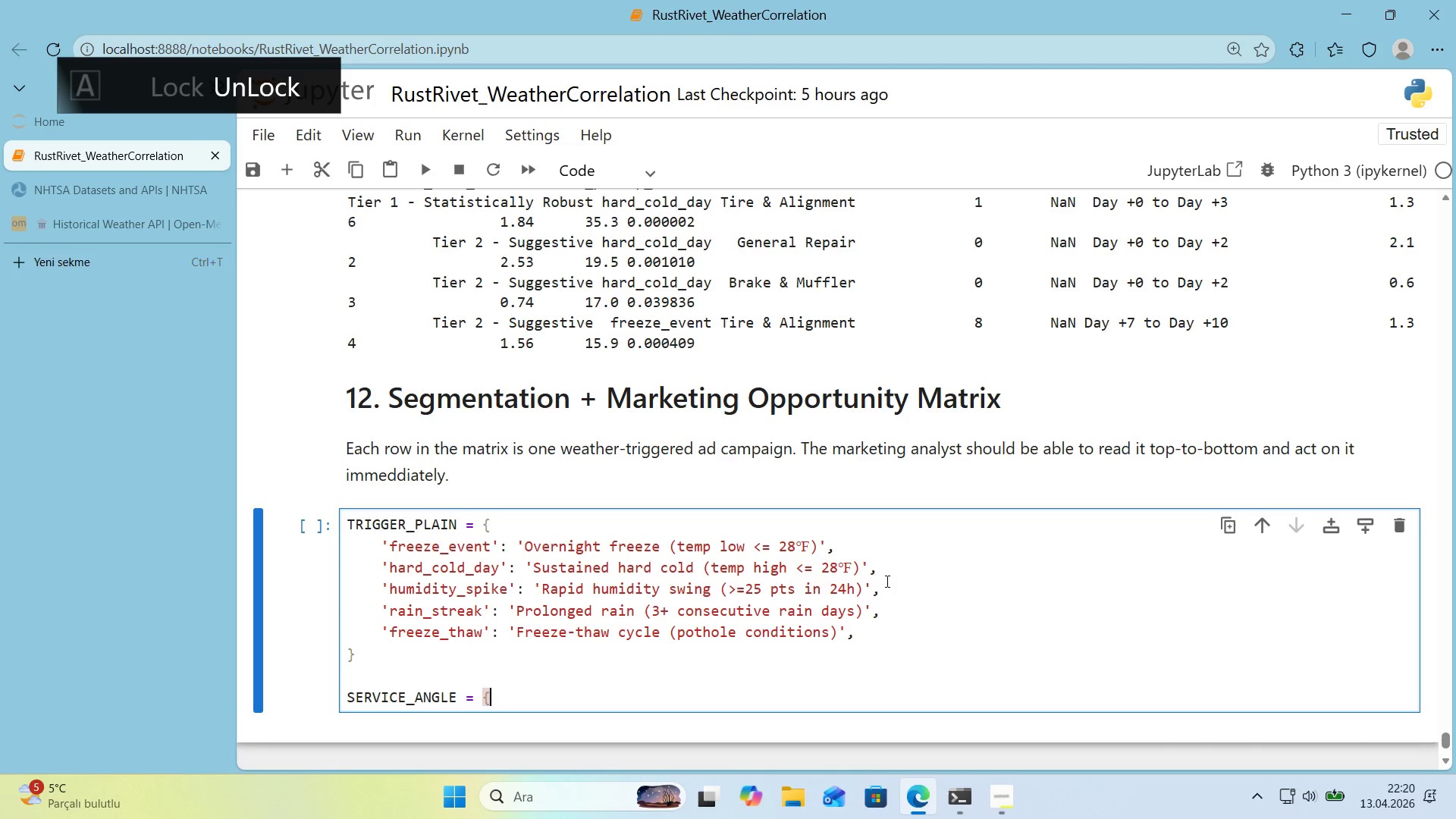 
key(Alt+Control+7)
 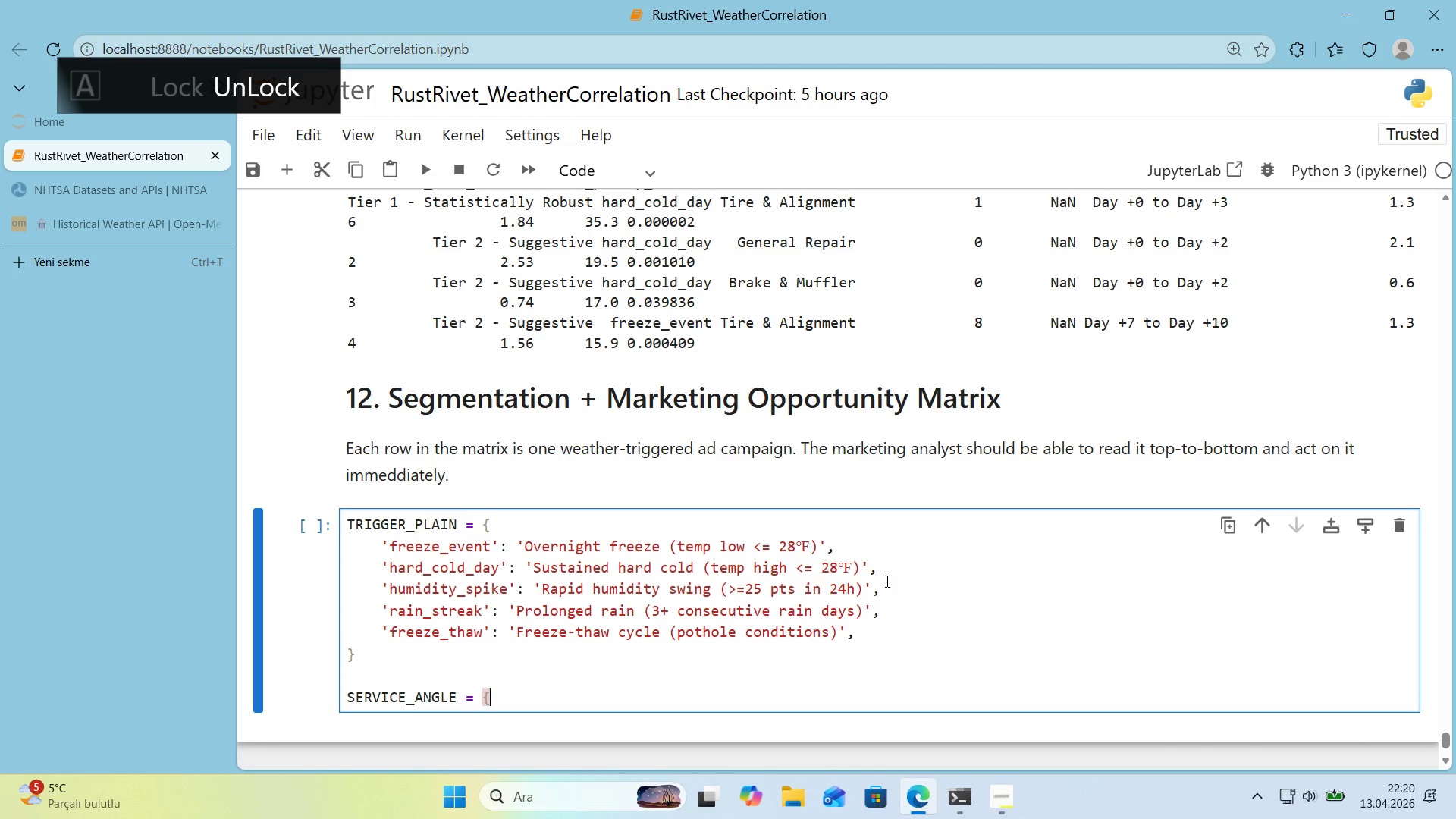 
key(Alt+Control+0)
 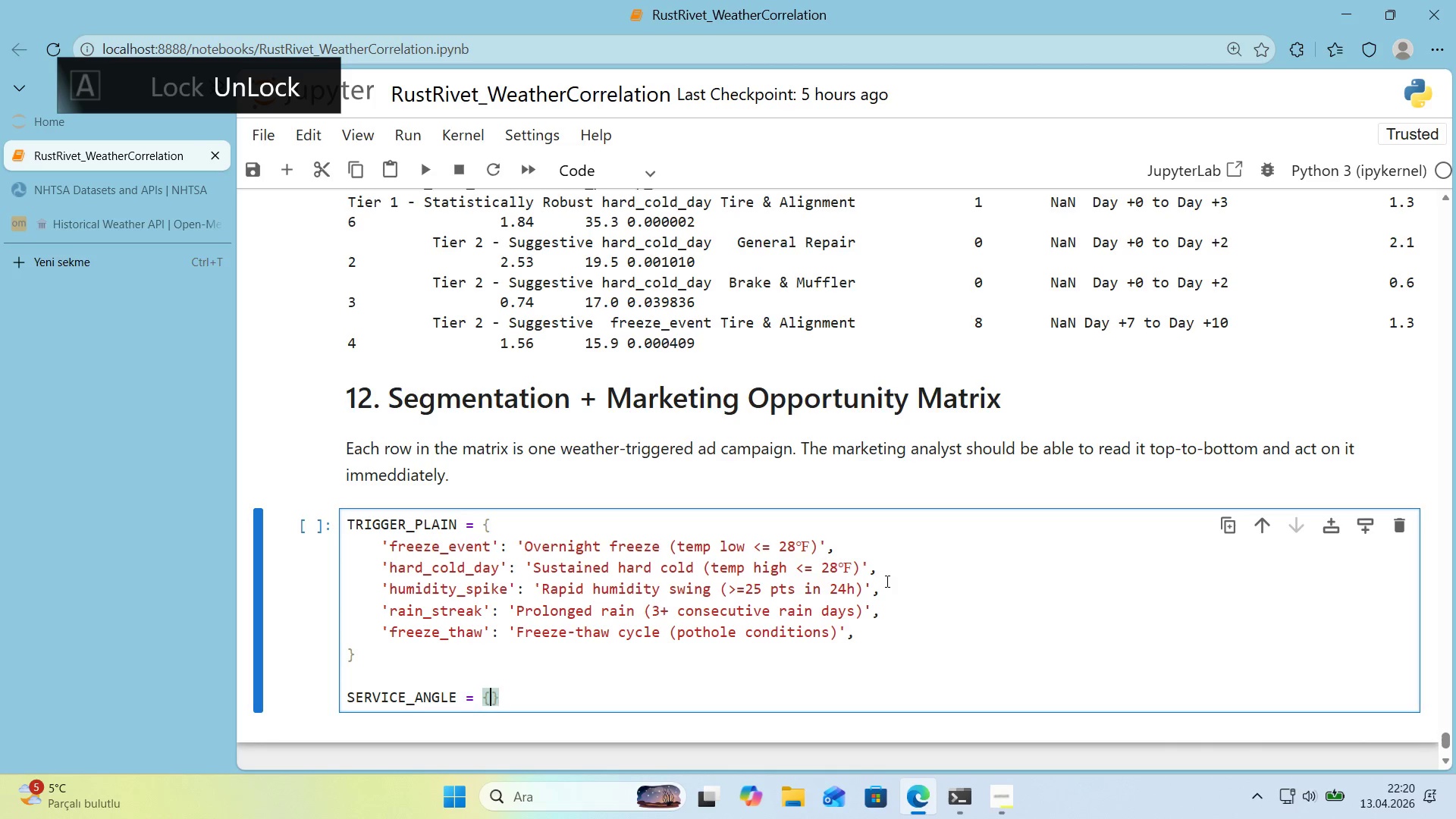 
key(ArrowLeft)
 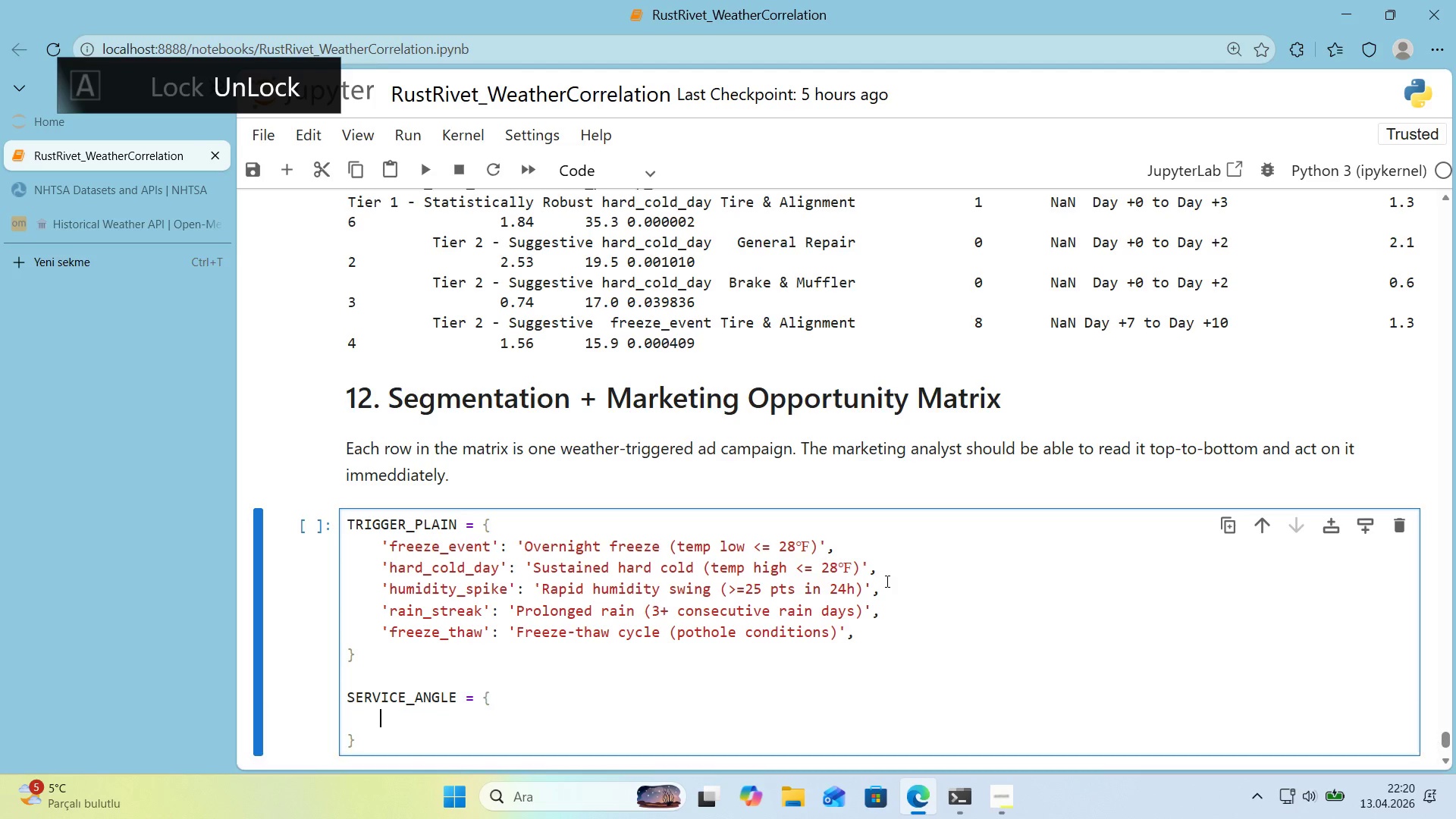 
key(Enter)
 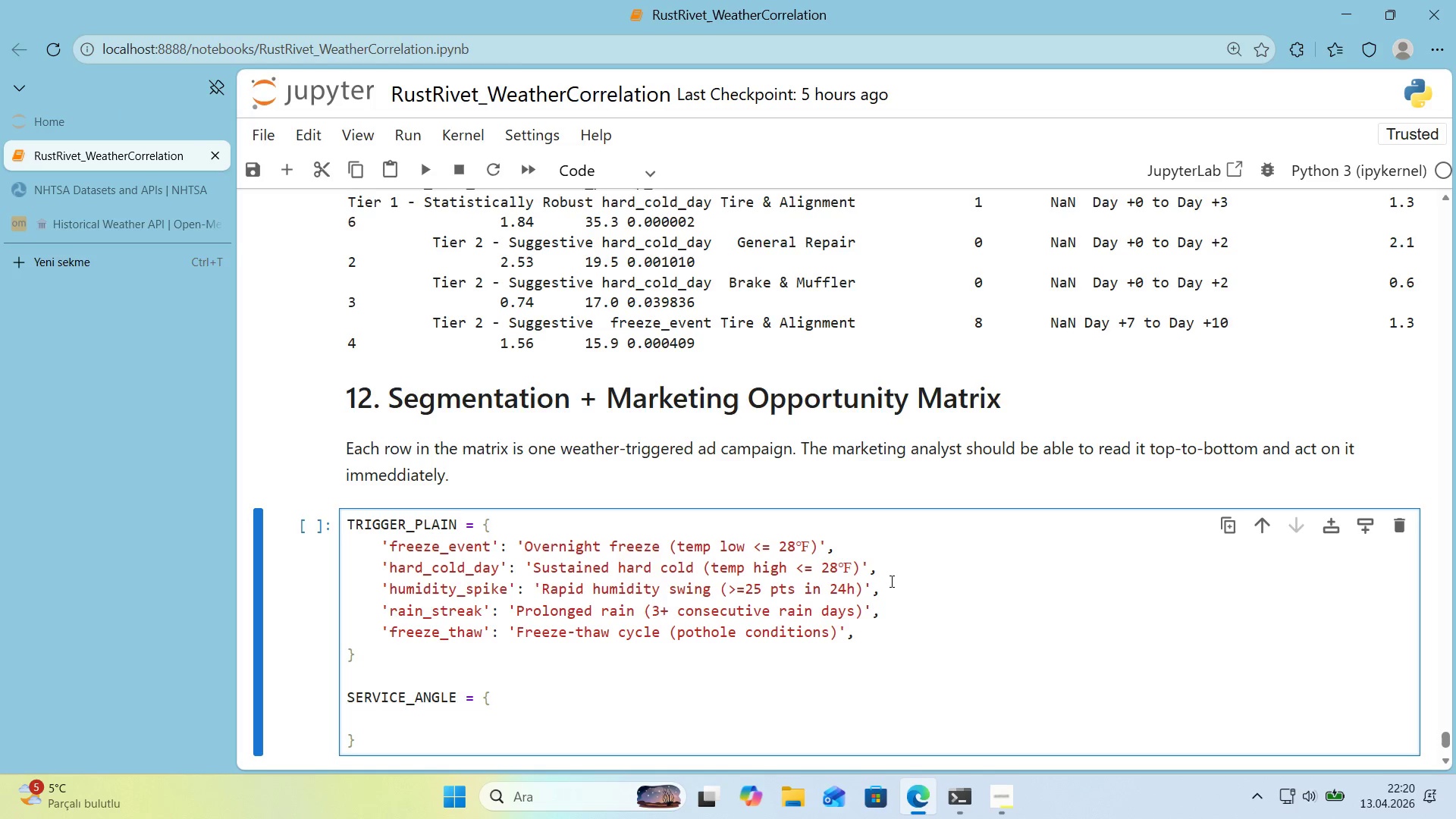 
scroll: coordinate [892, 586], scroll_direction: down, amount: 1.0
 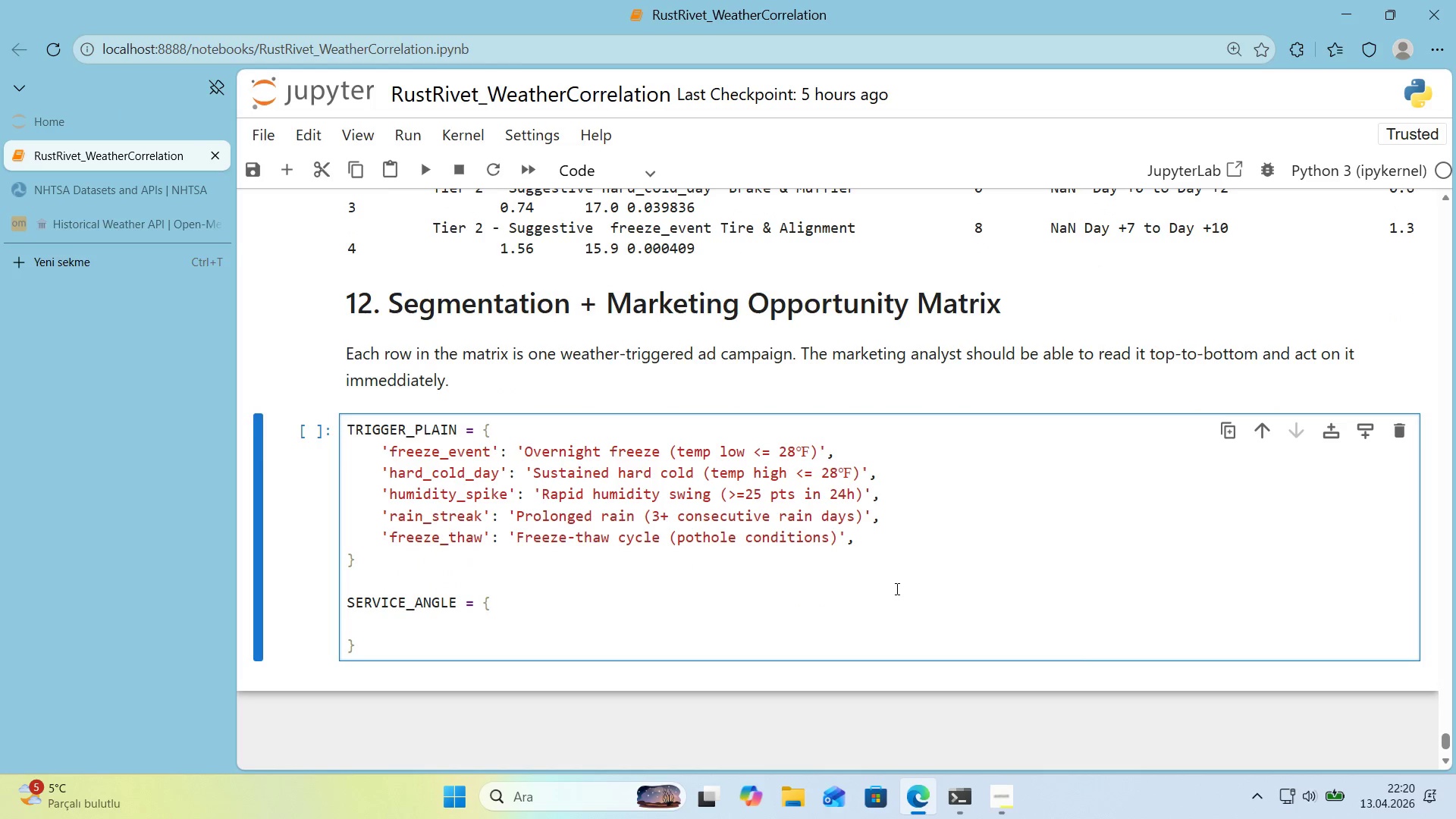 
type(@@)
 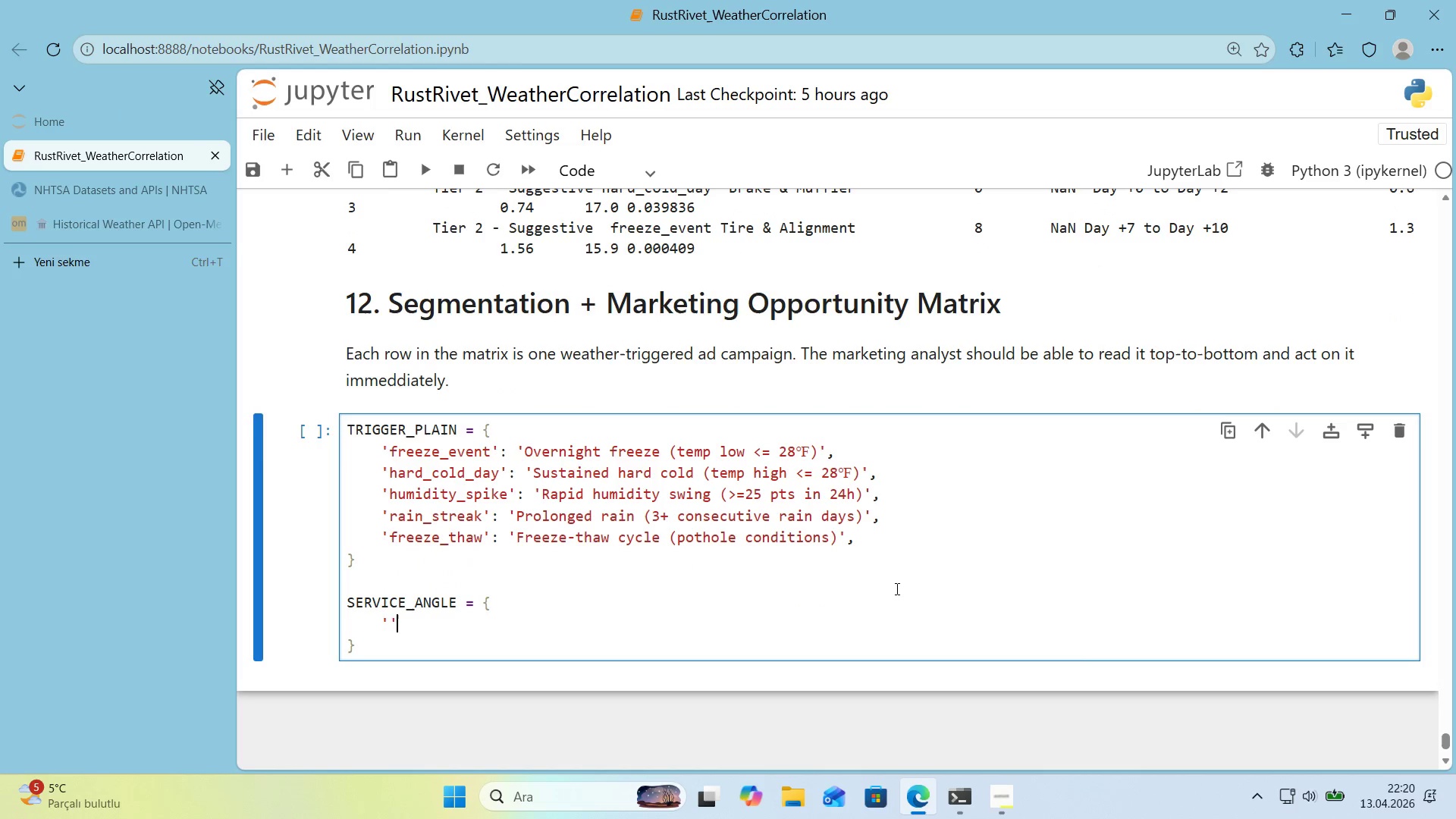 
key(ArrowLeft)
 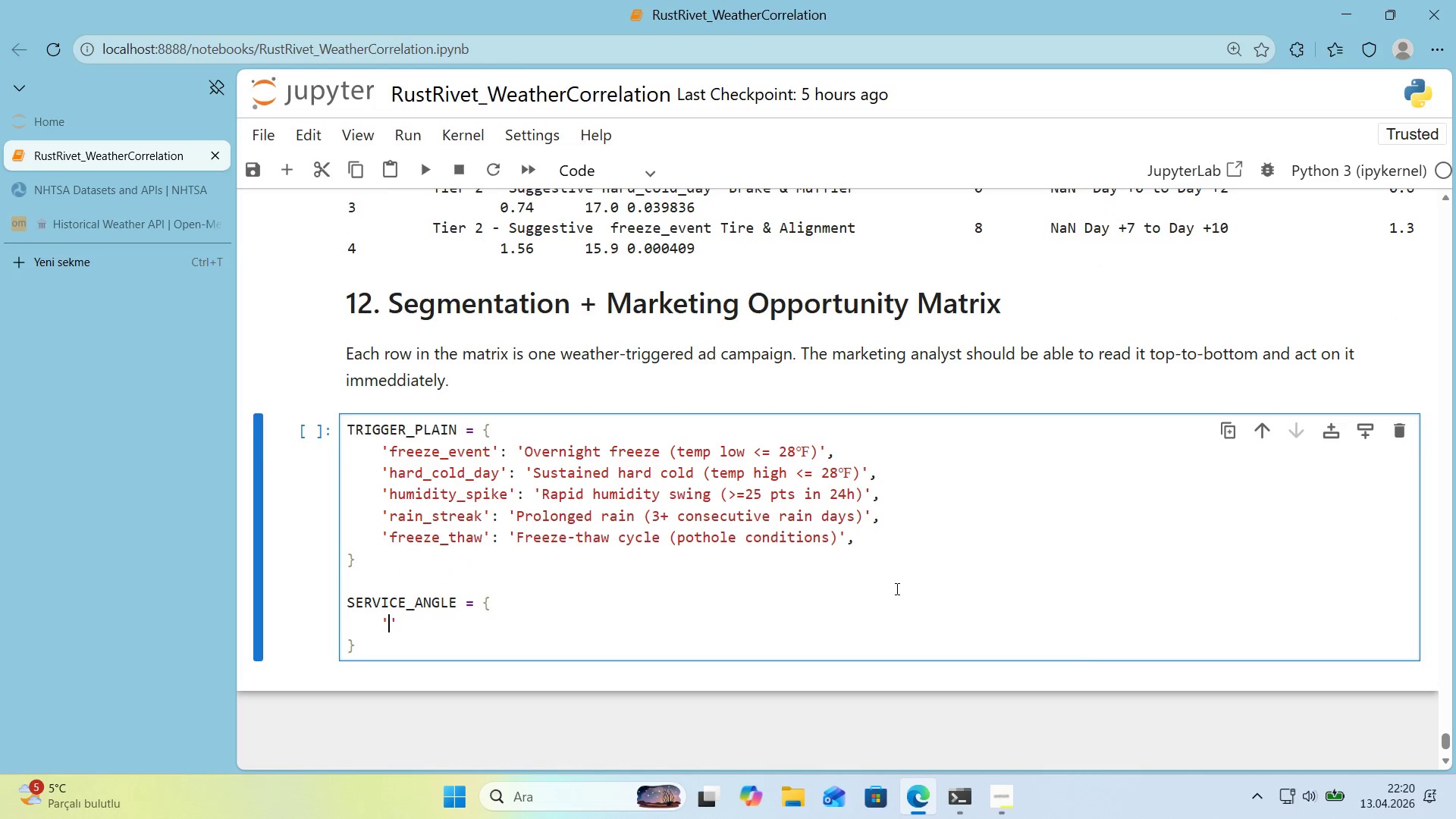 
type(Auto- E)
key(Backspace)
key(Backspace)
key(Backspace)
type( - eLECT)
key(Backspace)
key(Backspace)
key(Backspace)
key(Backspace)
key(Backspace)
type(Electr'c)
 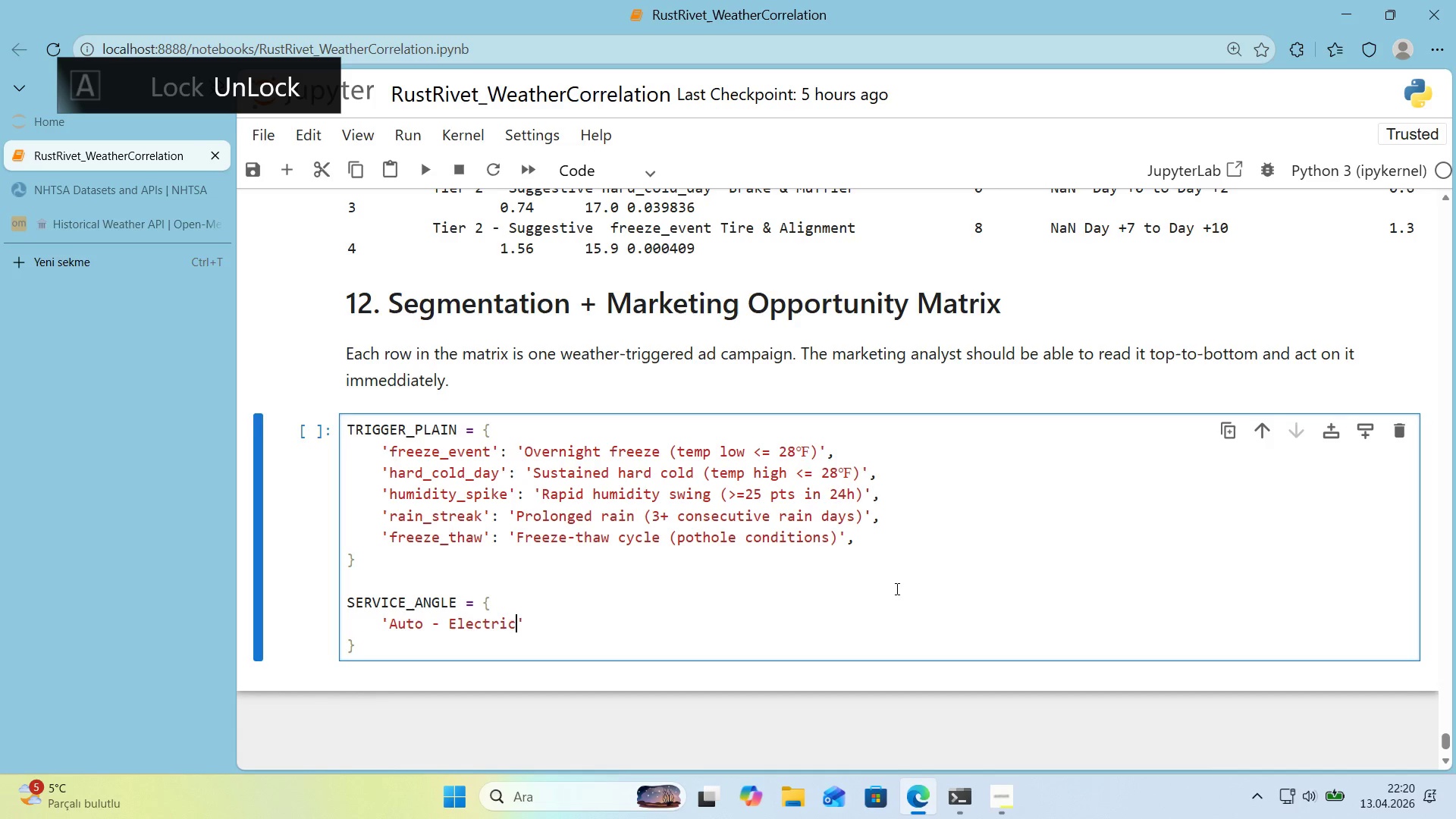 
key(ArrowRight)
 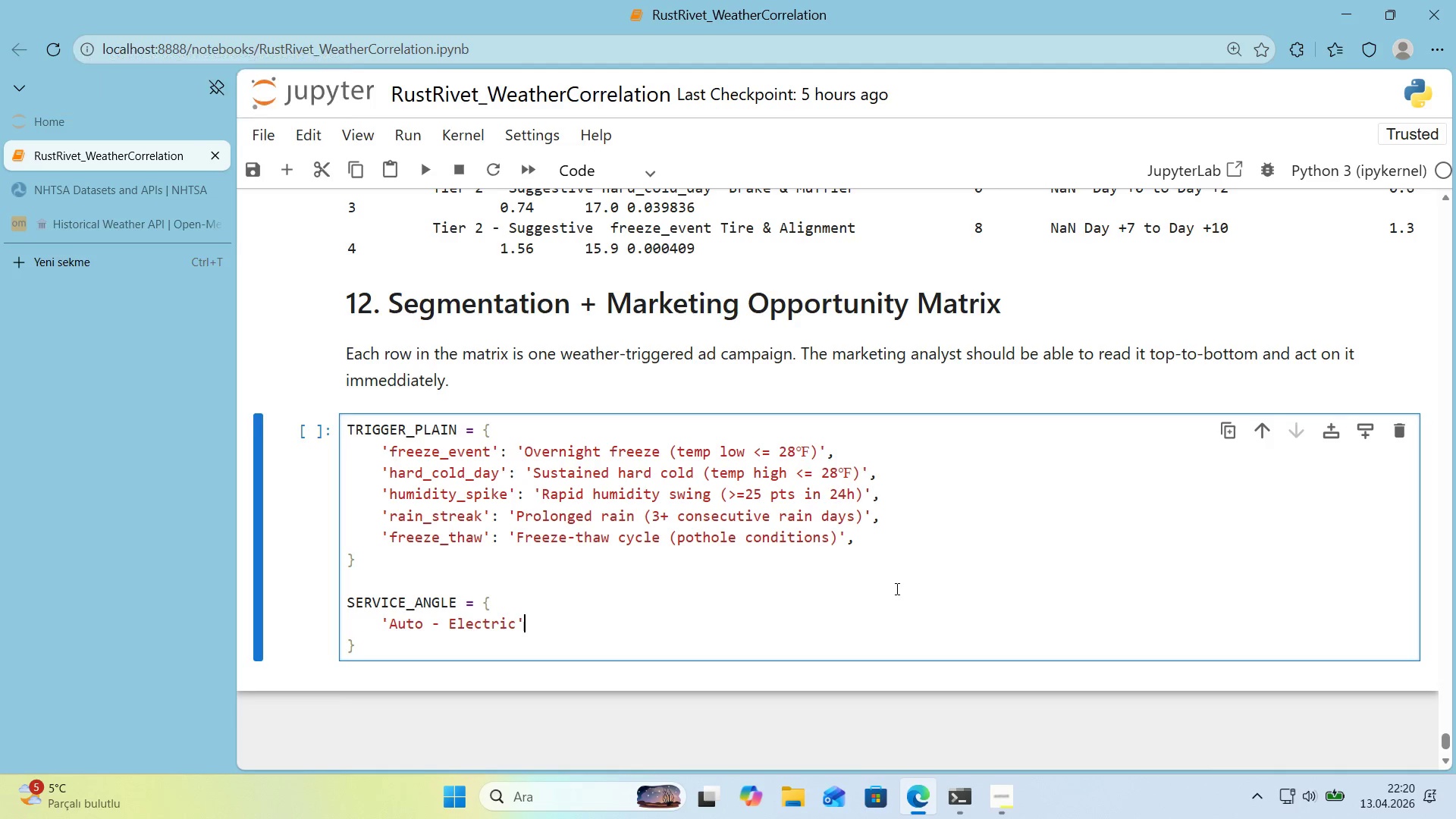 
key(Shift+ShiftRight)
 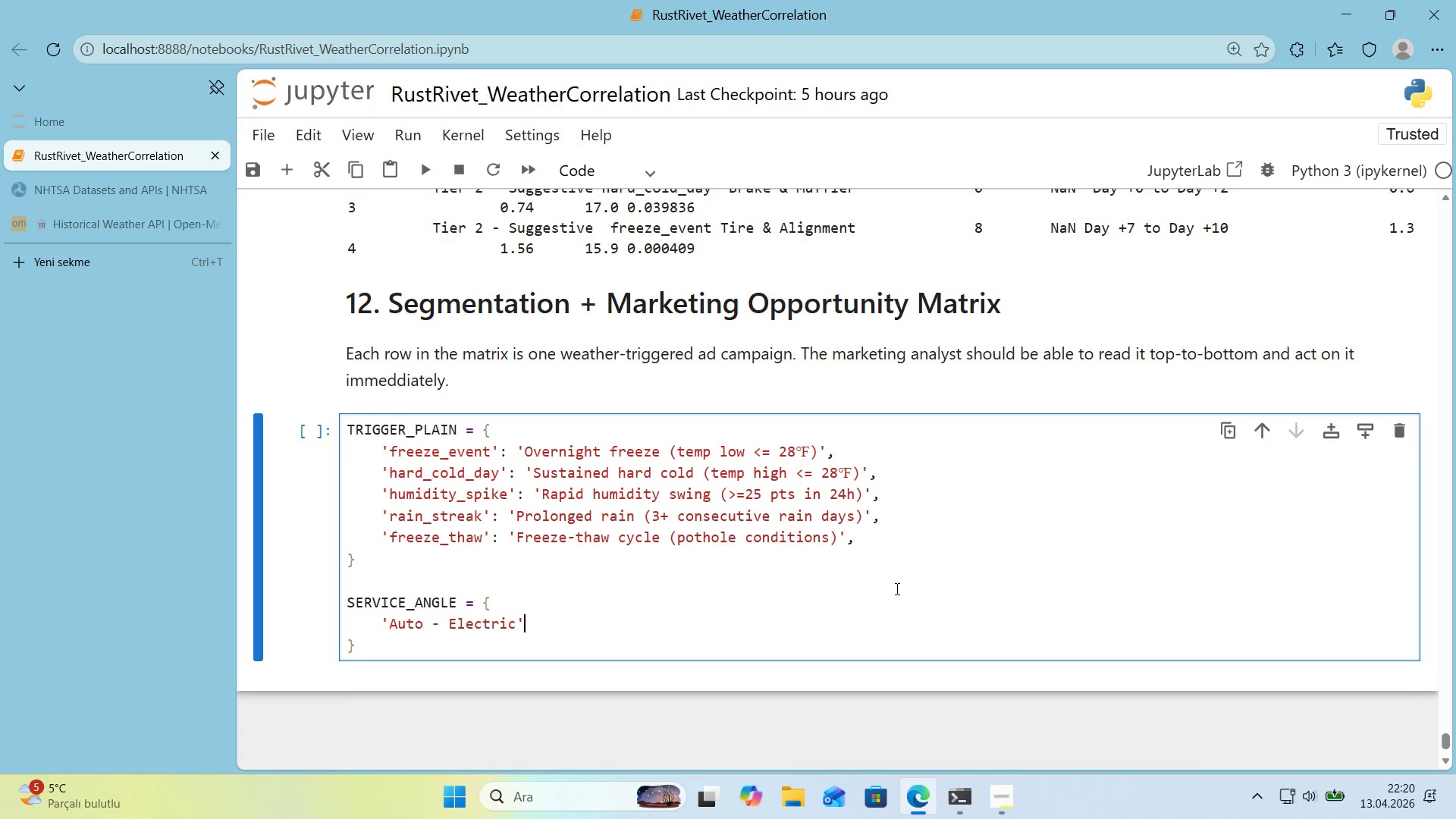 
key(Shift+Period)
 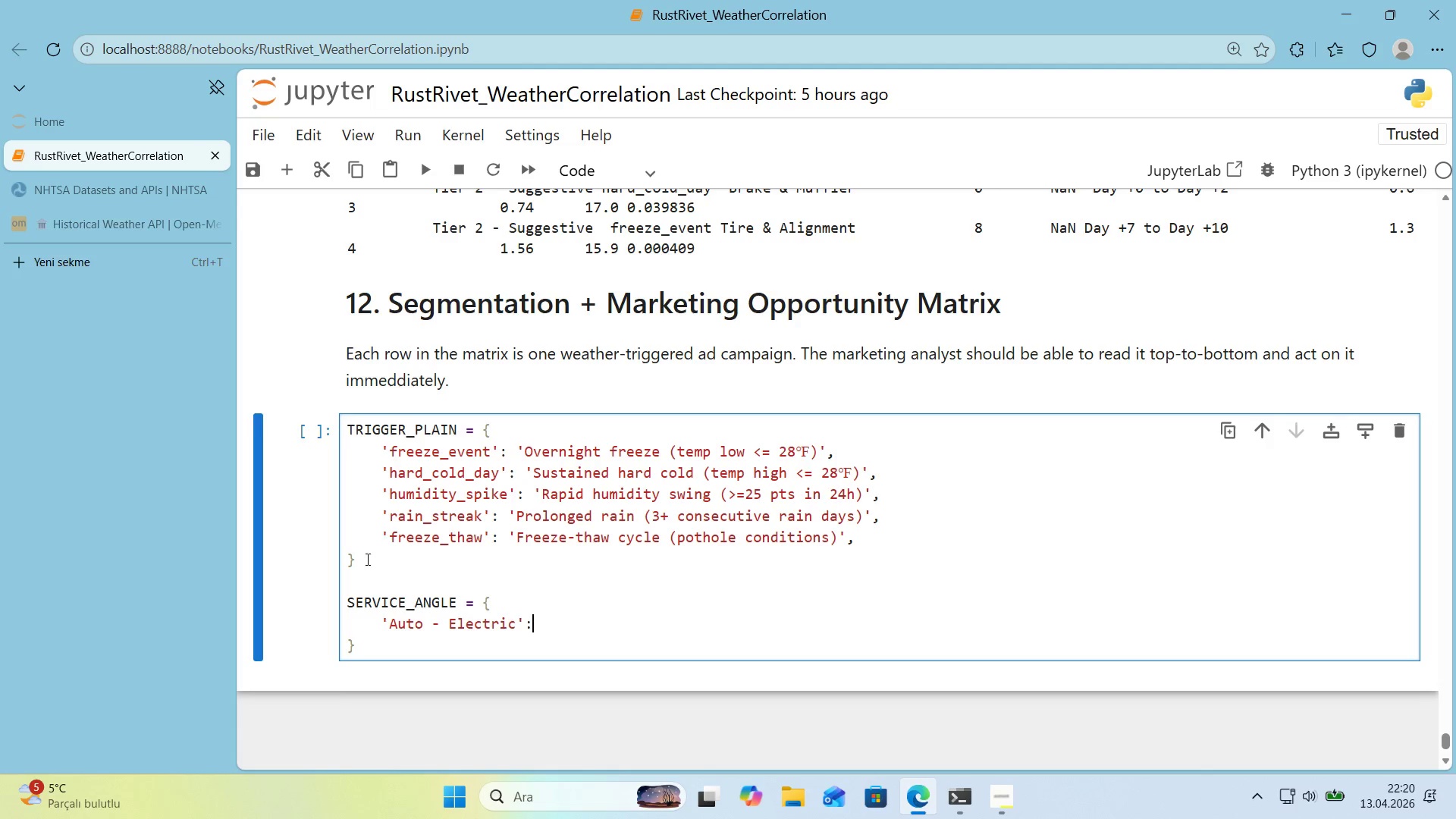 
left_click_drag(start_coordinate=[445, 622], to_coordinate=[422, 627])
 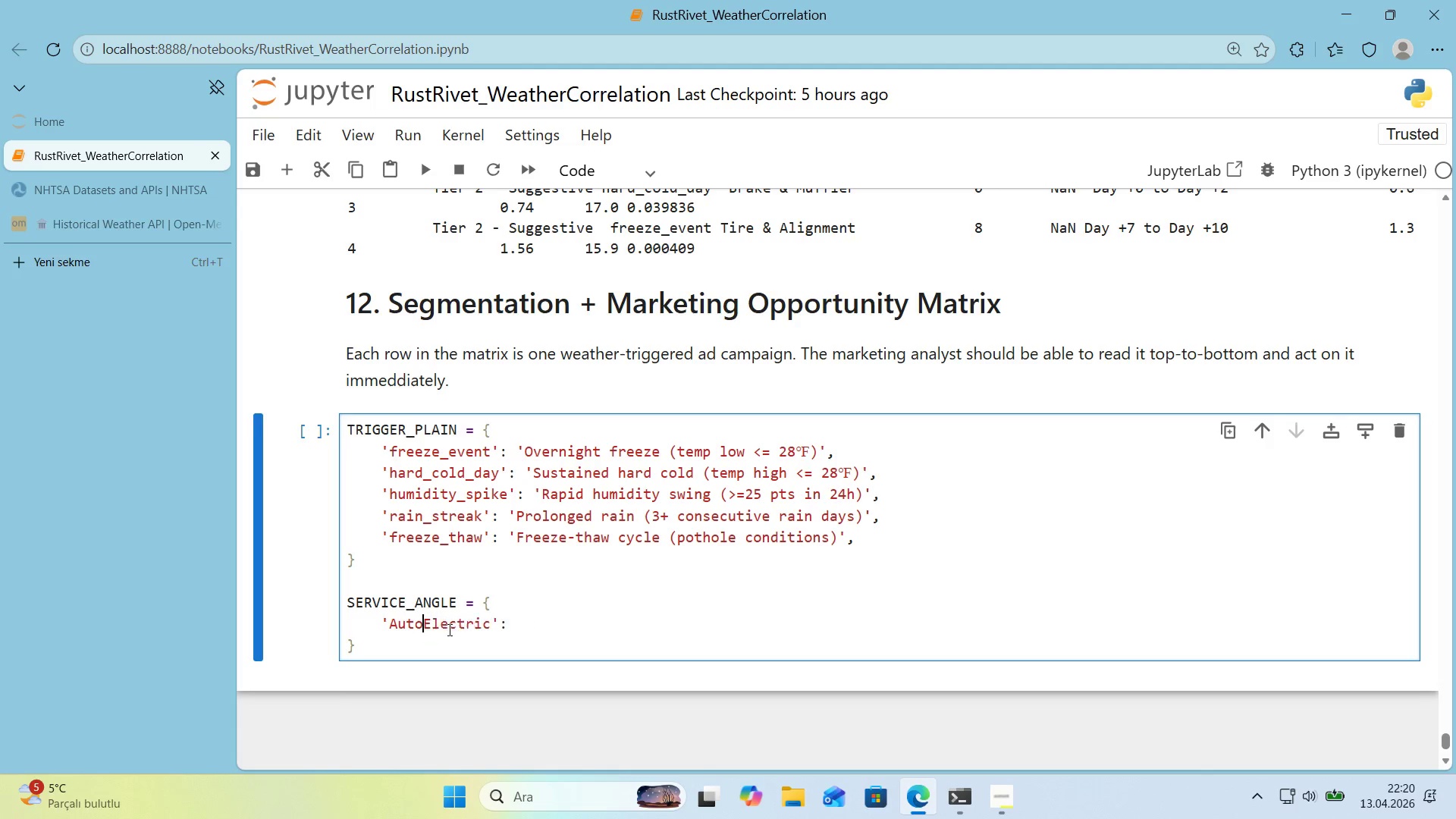 
key(Backspace)
 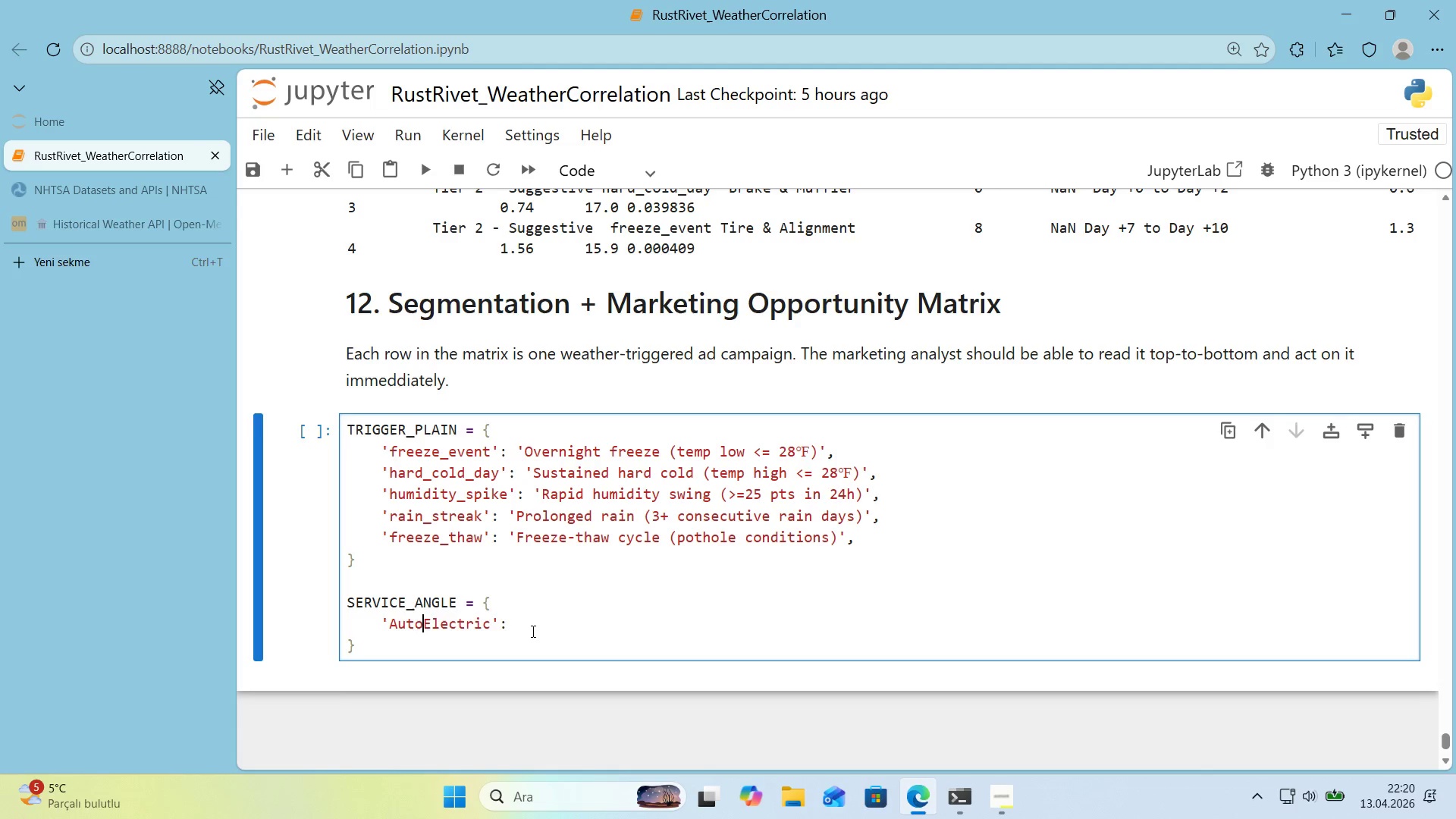 
key(Space)
 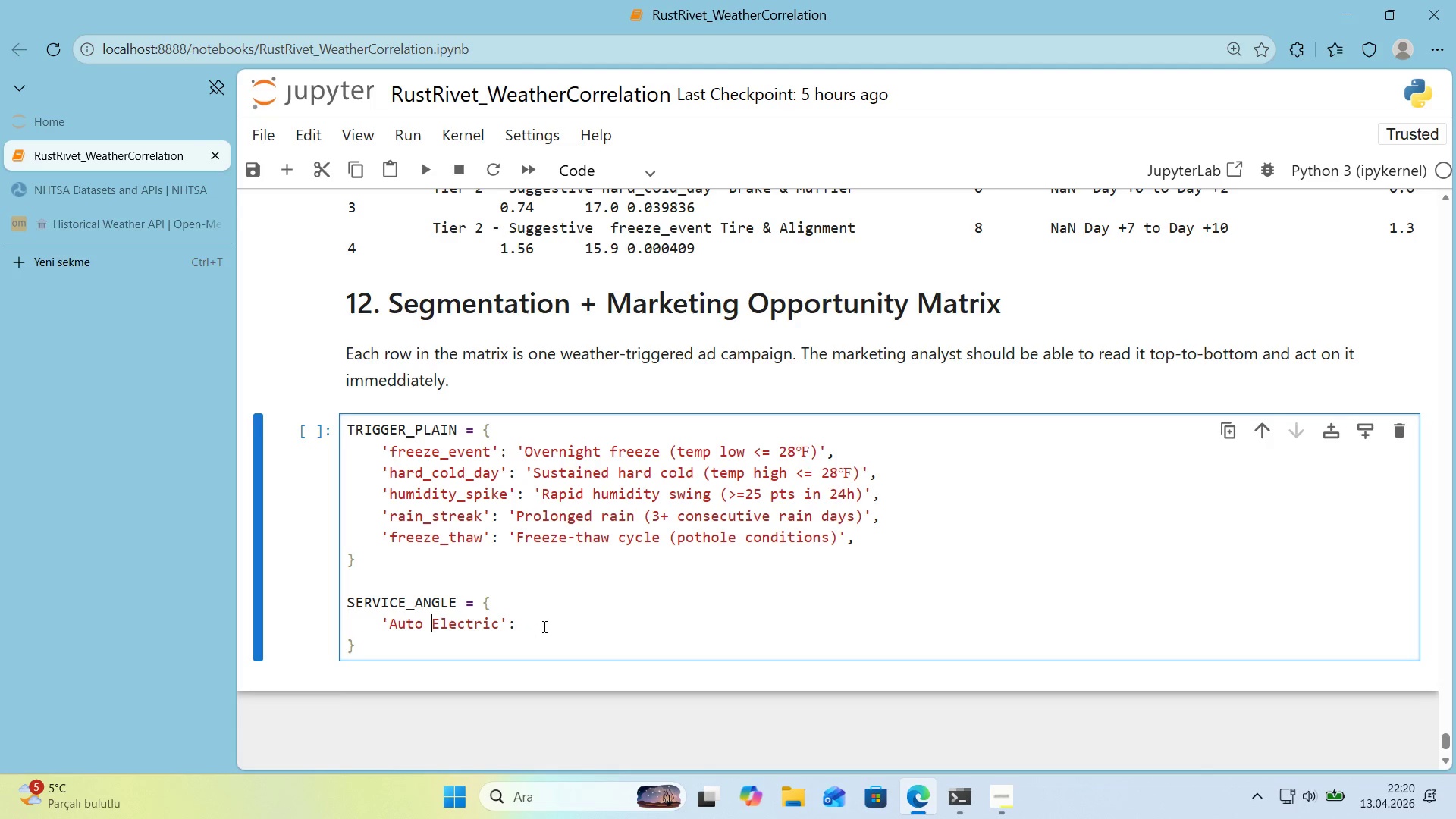 
left_click([543, 626])
 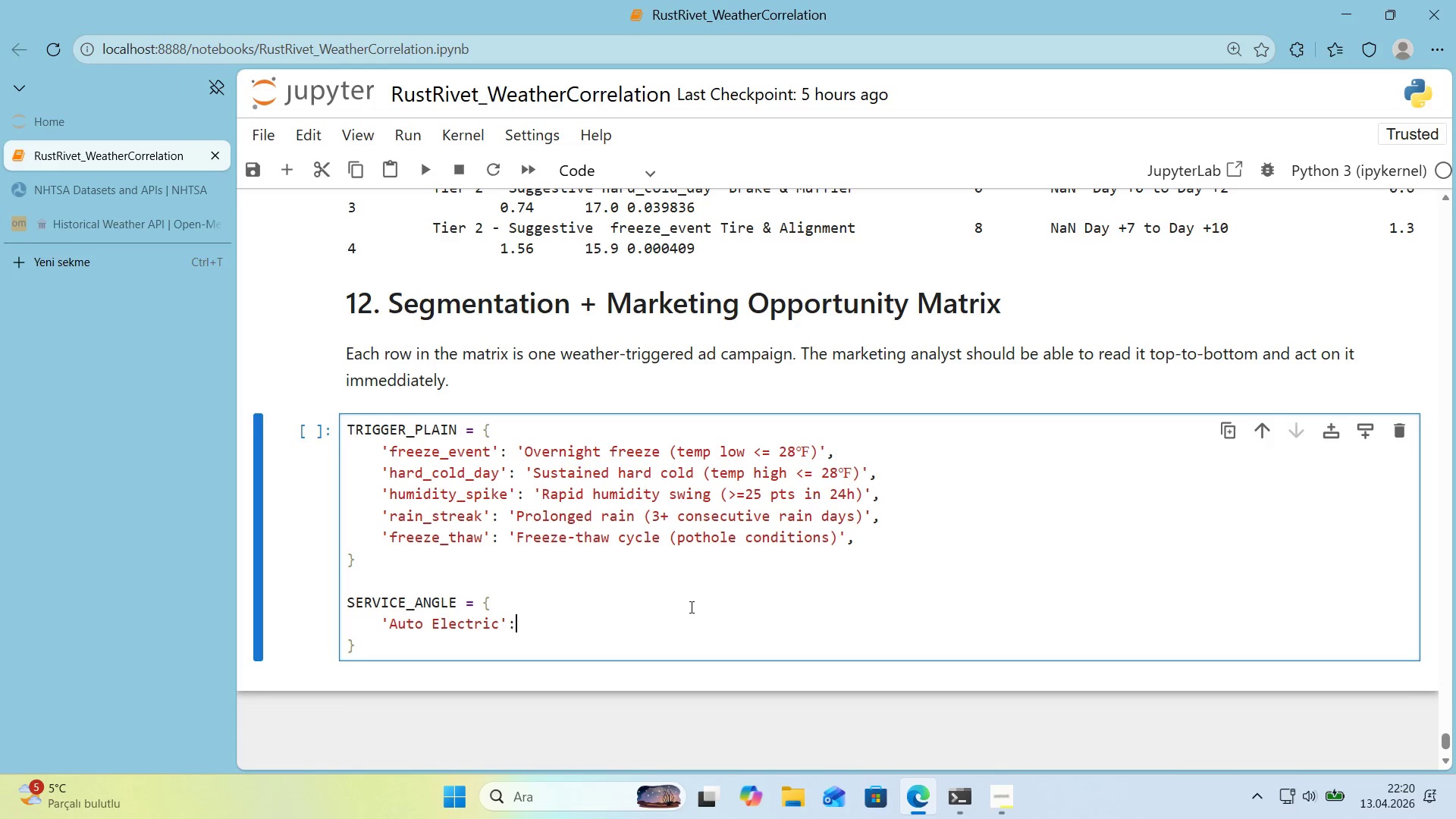 
key(Space)
 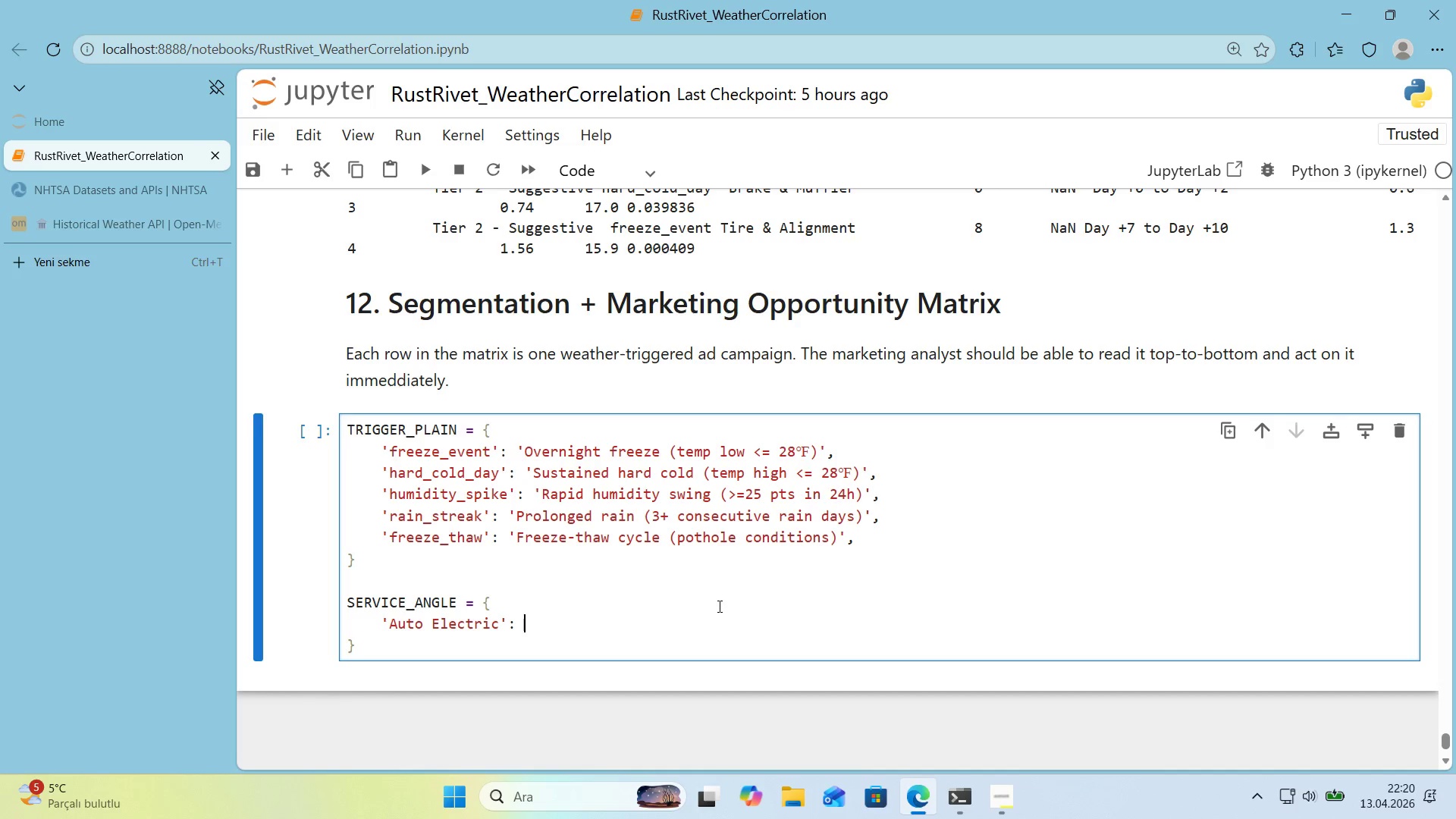 
type(@@)
 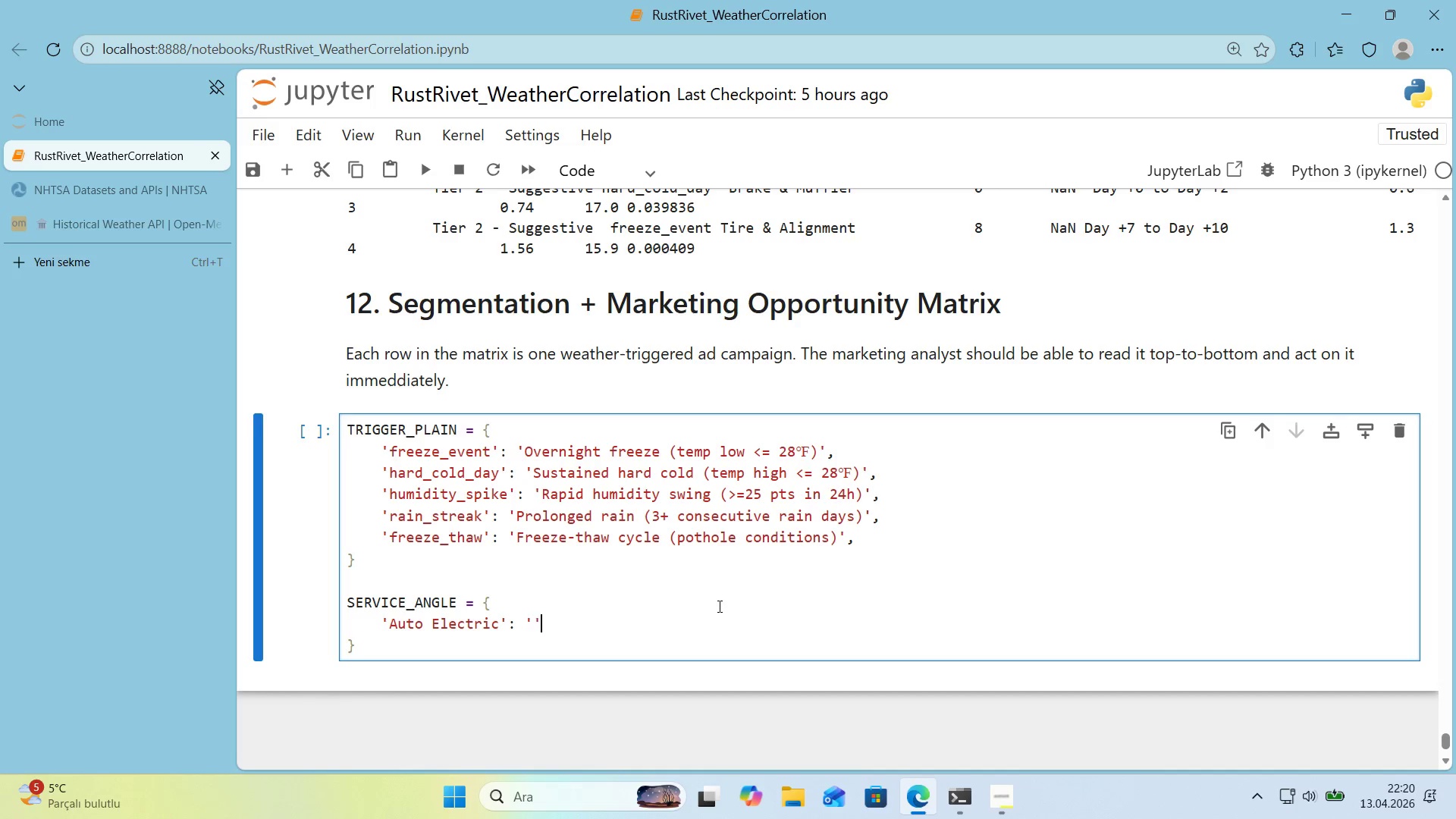 
key(ArrowLeft)
 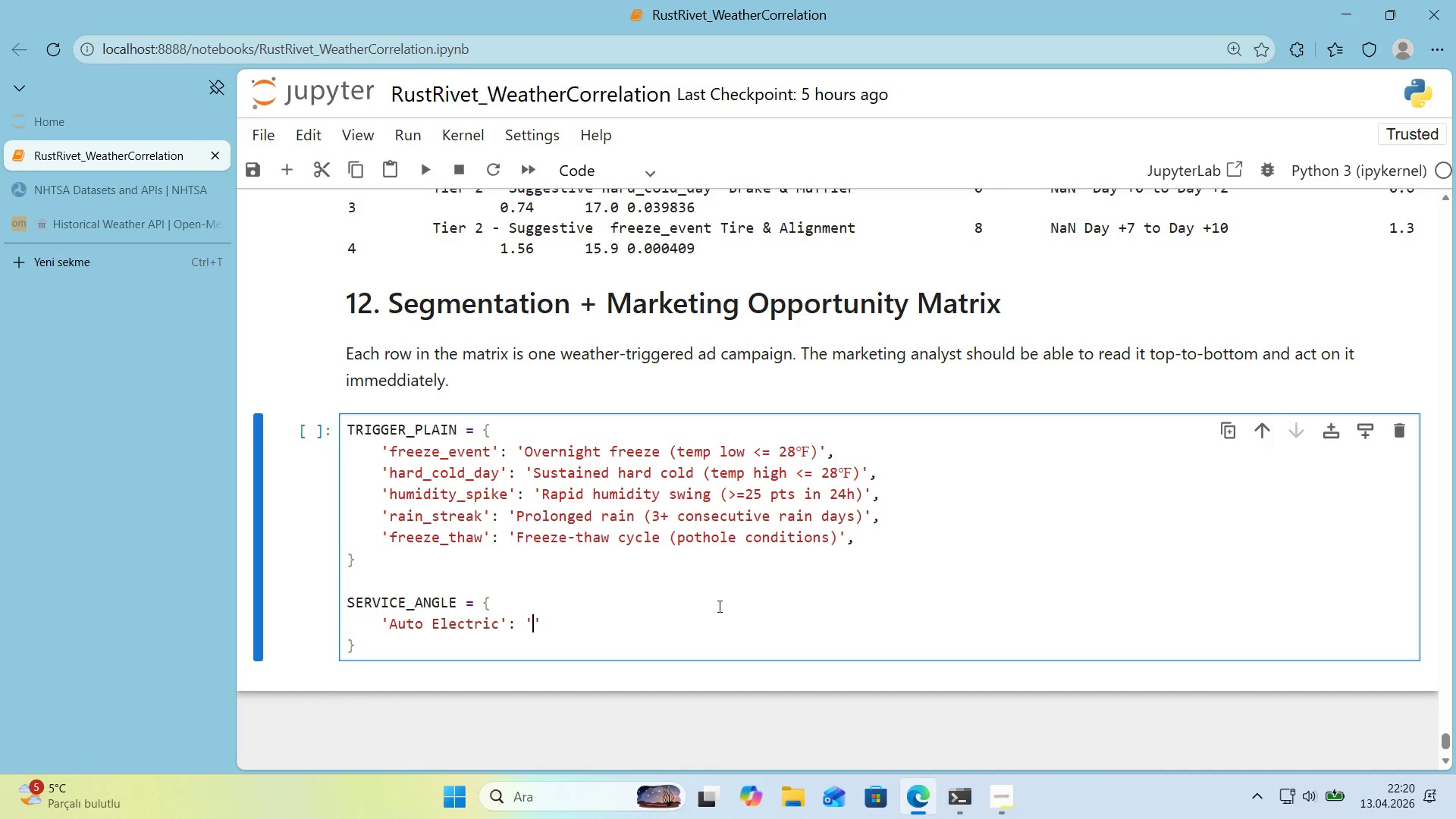 
type(Battery & Alternator & Electr'cal)
 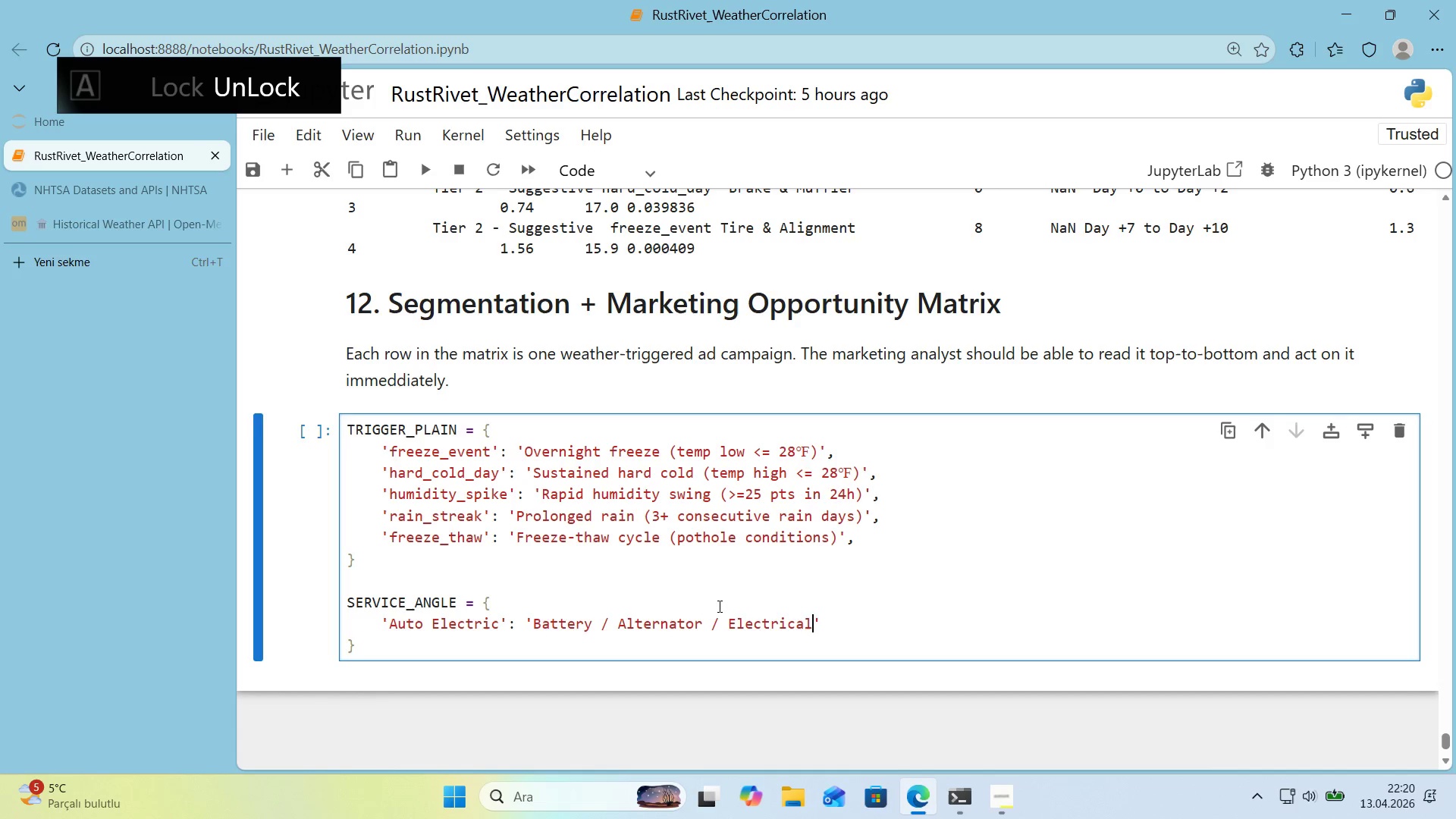 
wait(6.98)
 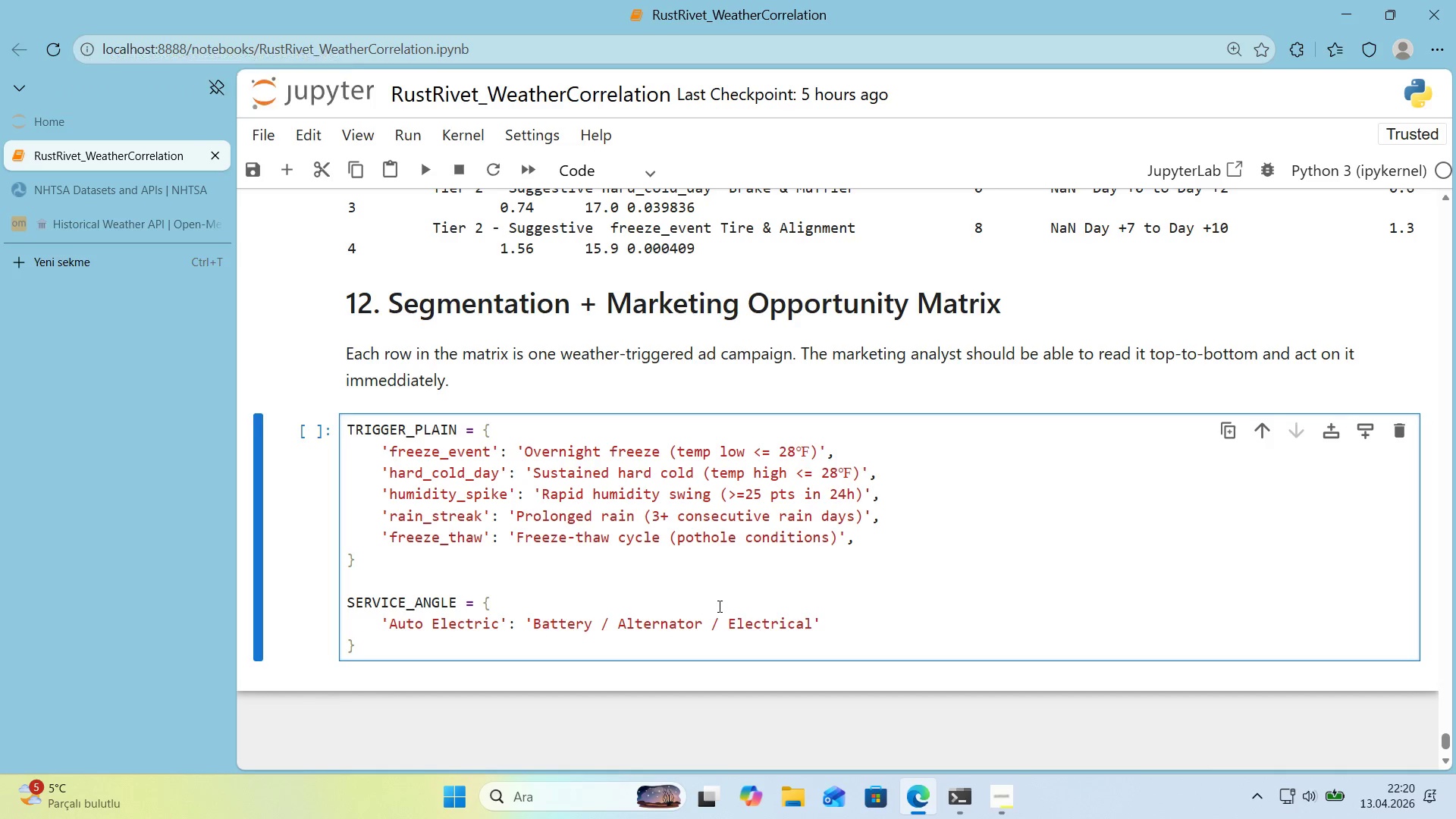 
type( D'ga)
key(Backspace)
key(Backspace)
type(agnost'c)
 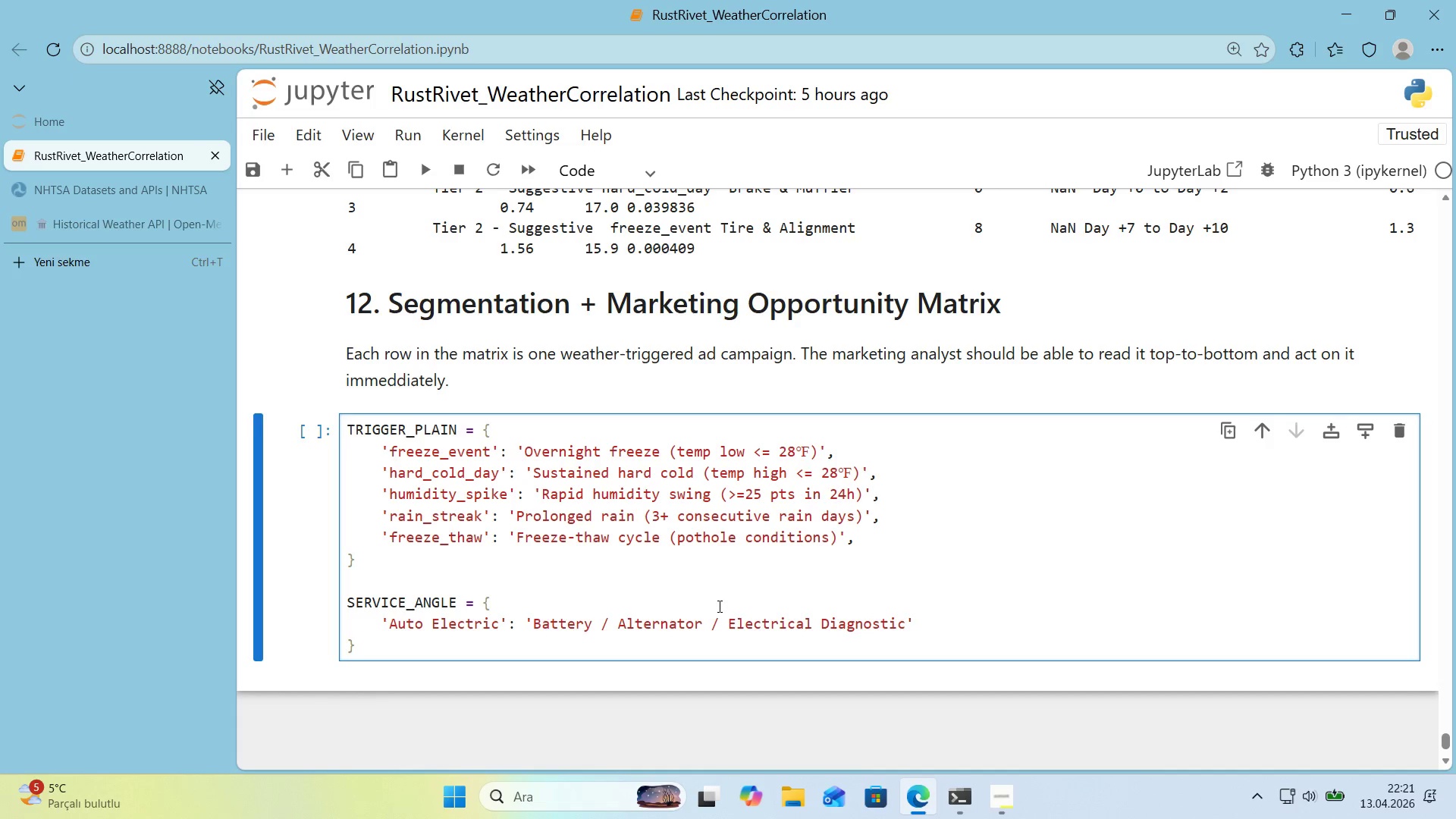 
key(ArrowDown)
 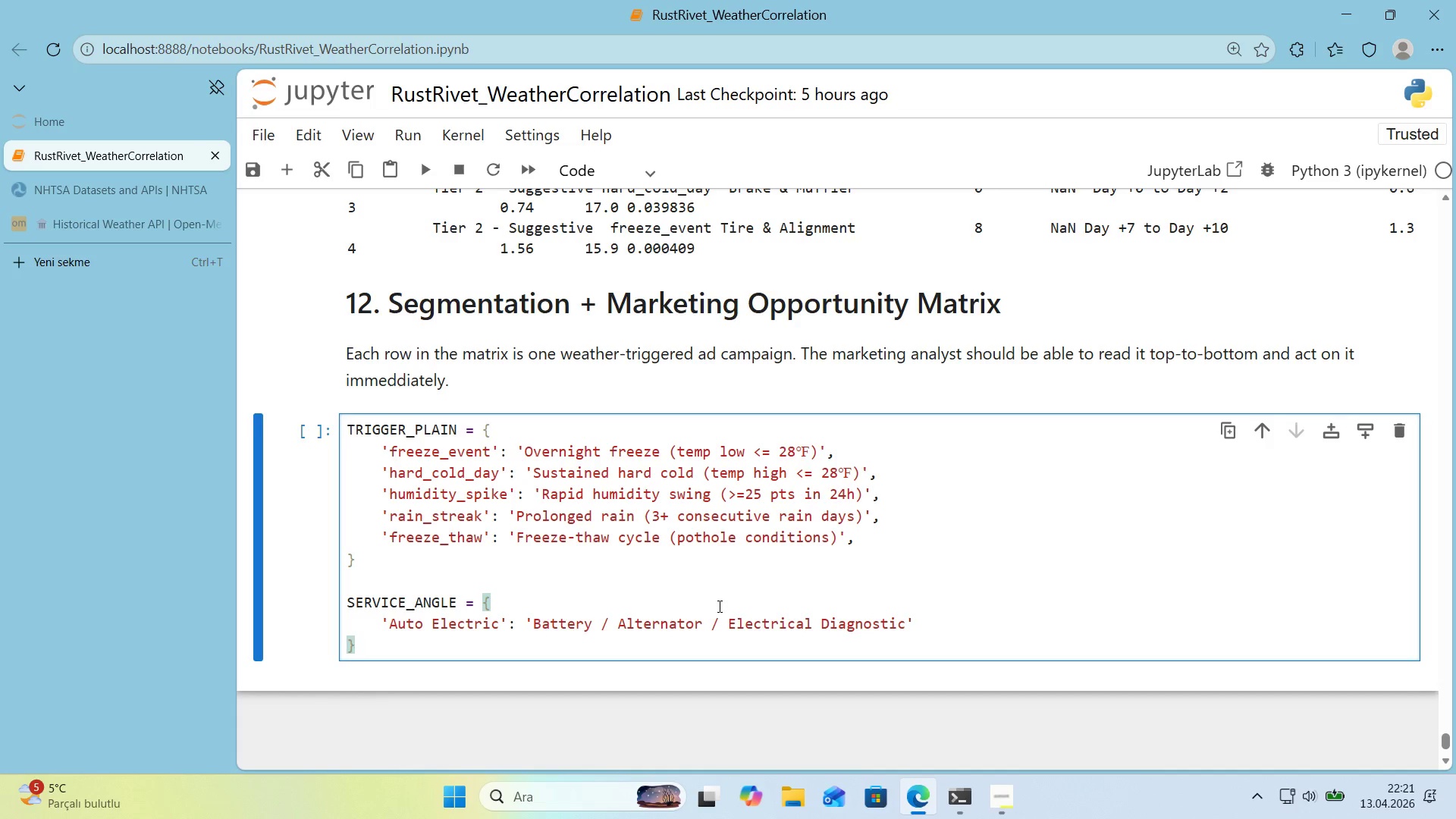 
key(ArrowLeft)
 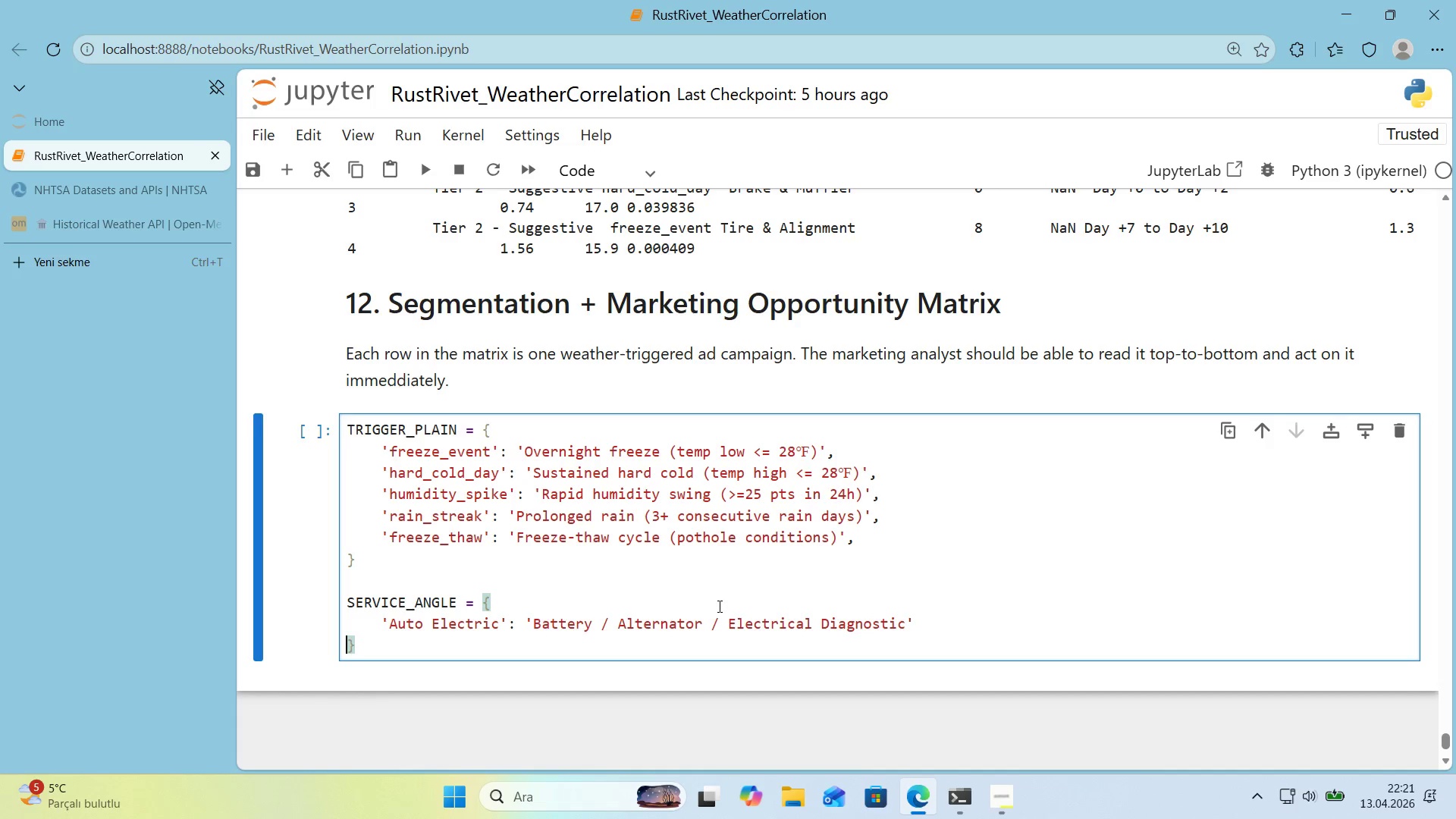 
key(ArrowLeft)
 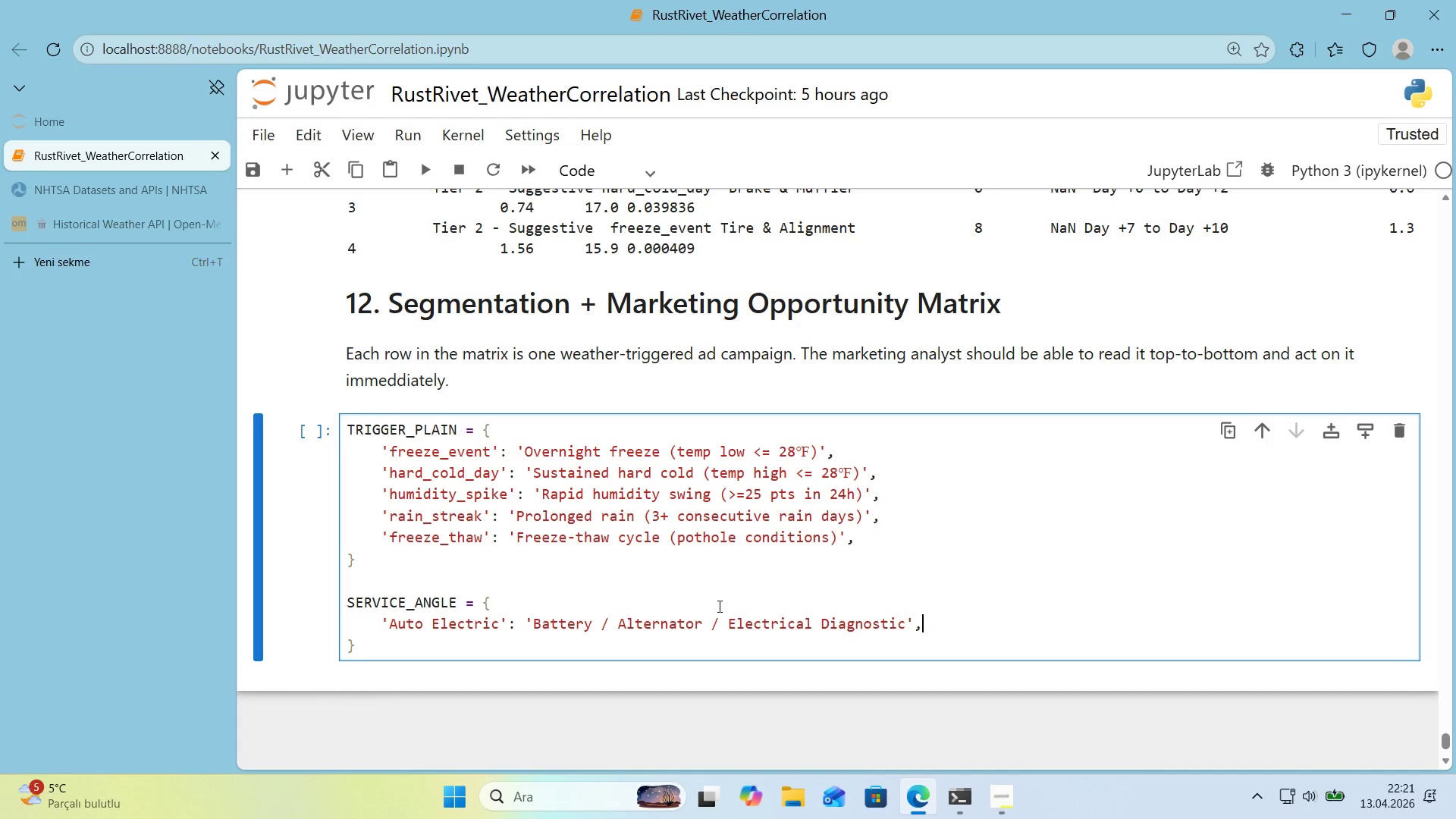 
key(Comma)
 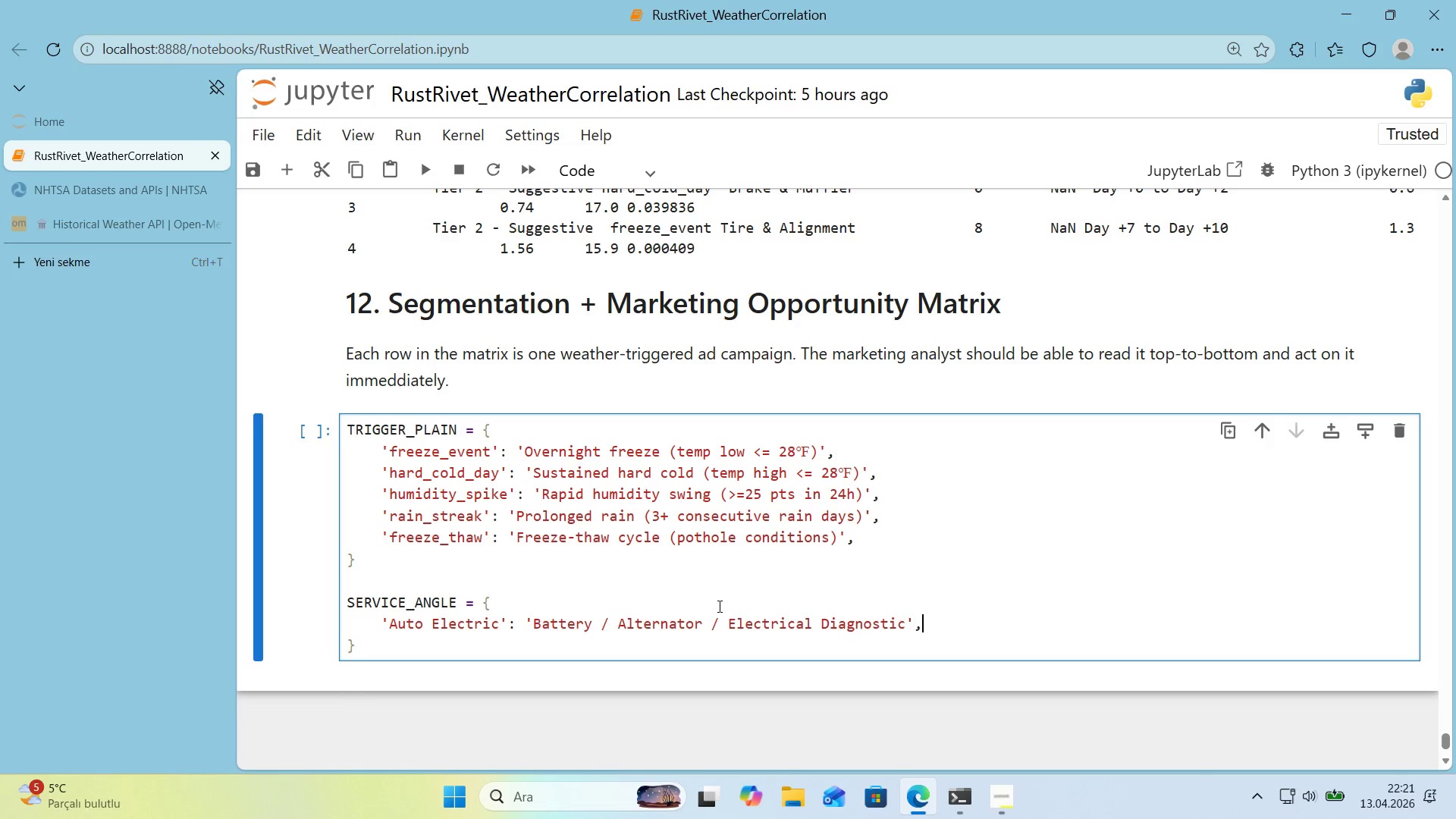 
key(Enter)
 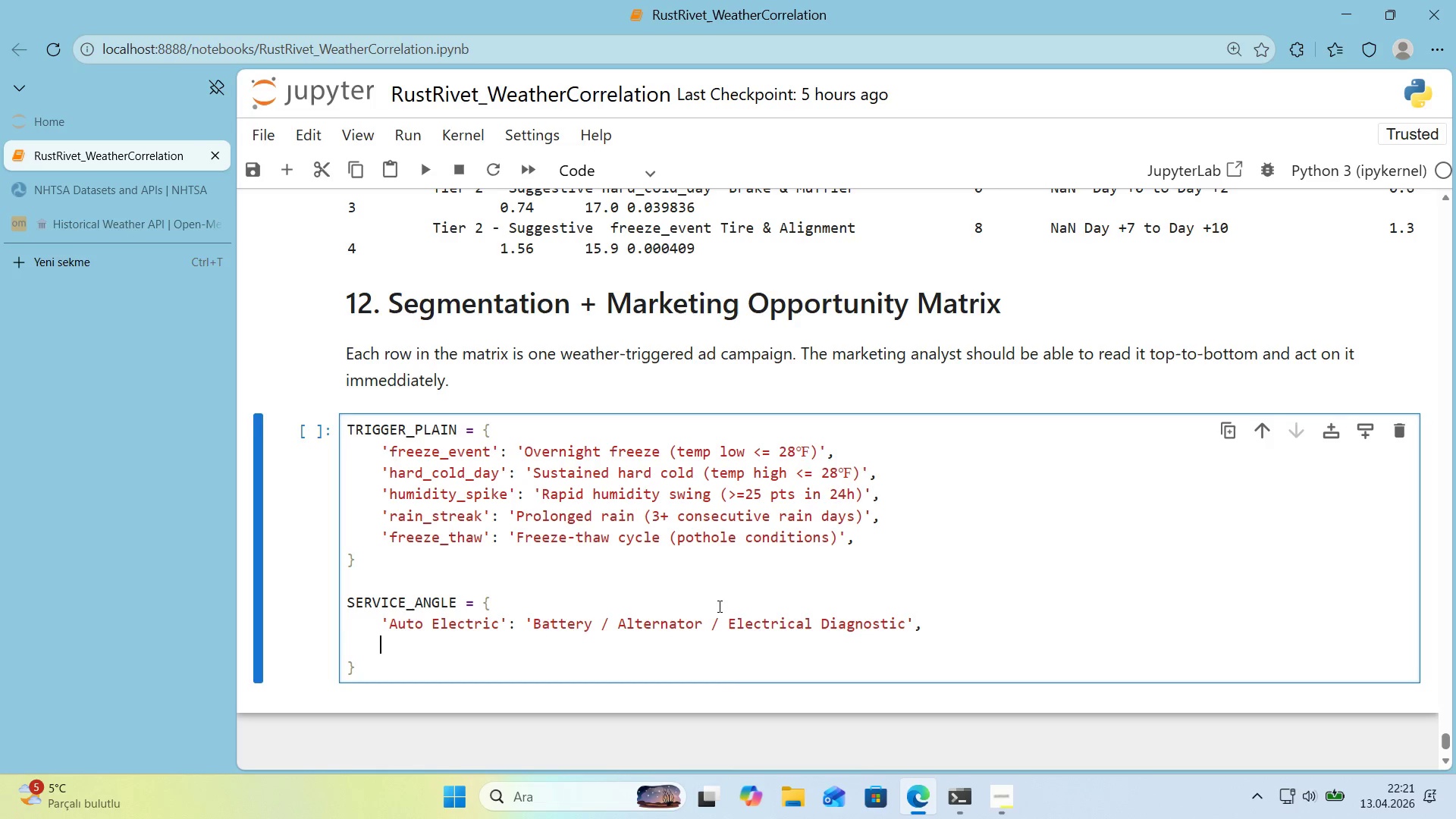 
type(@@)
 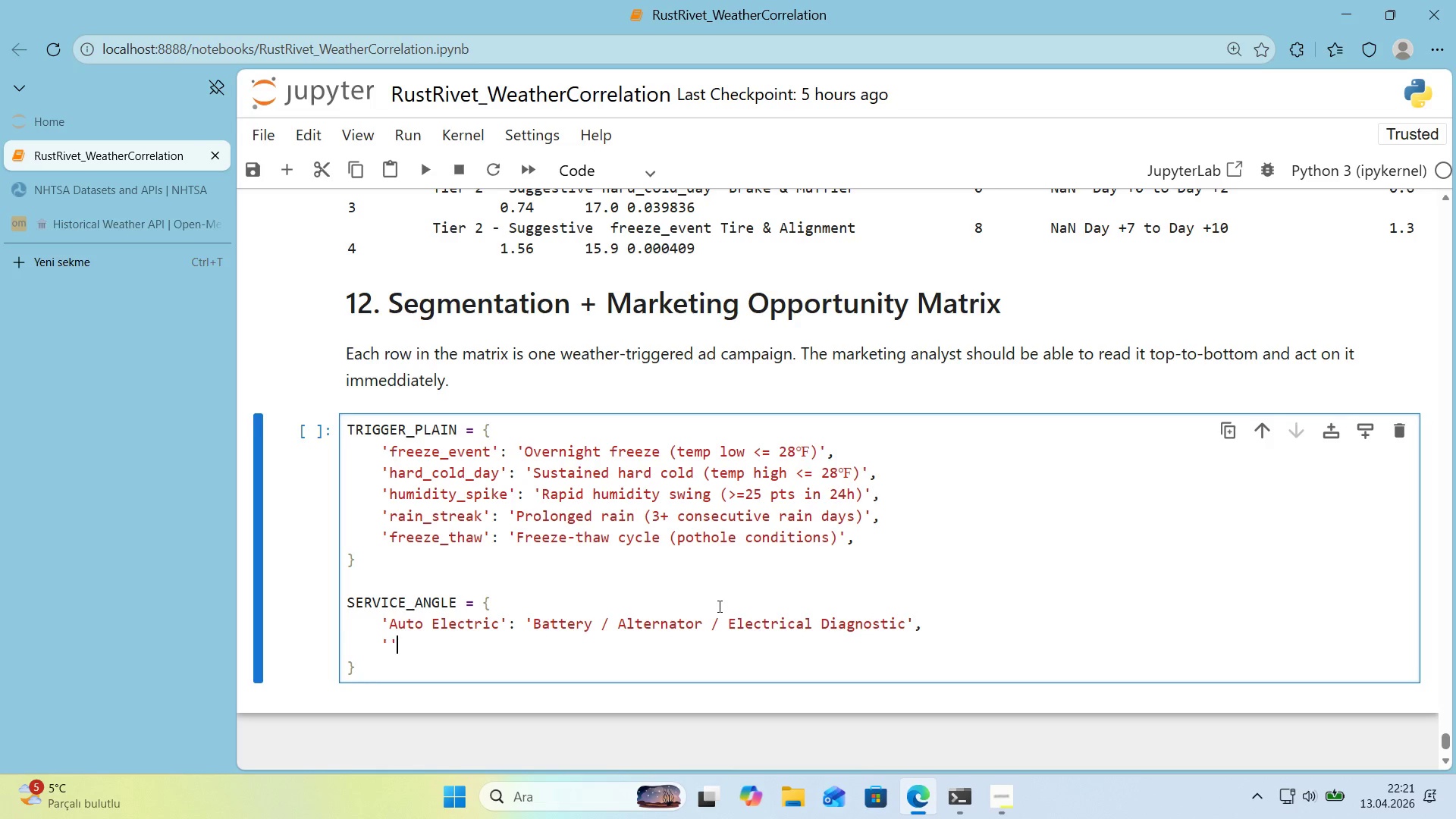 
key(ArrowLeft)
 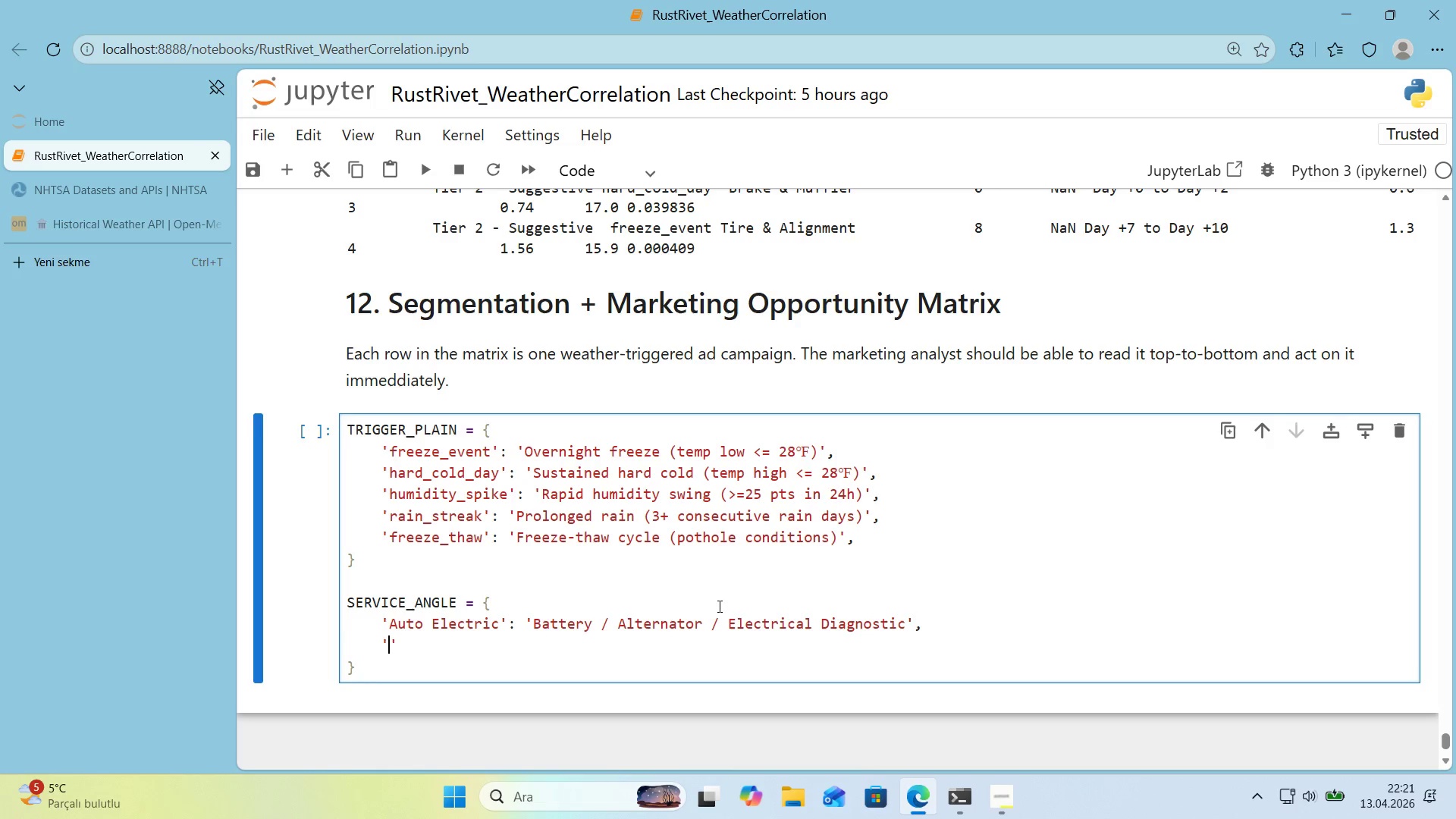 
type(Brake ^ Muffler)
 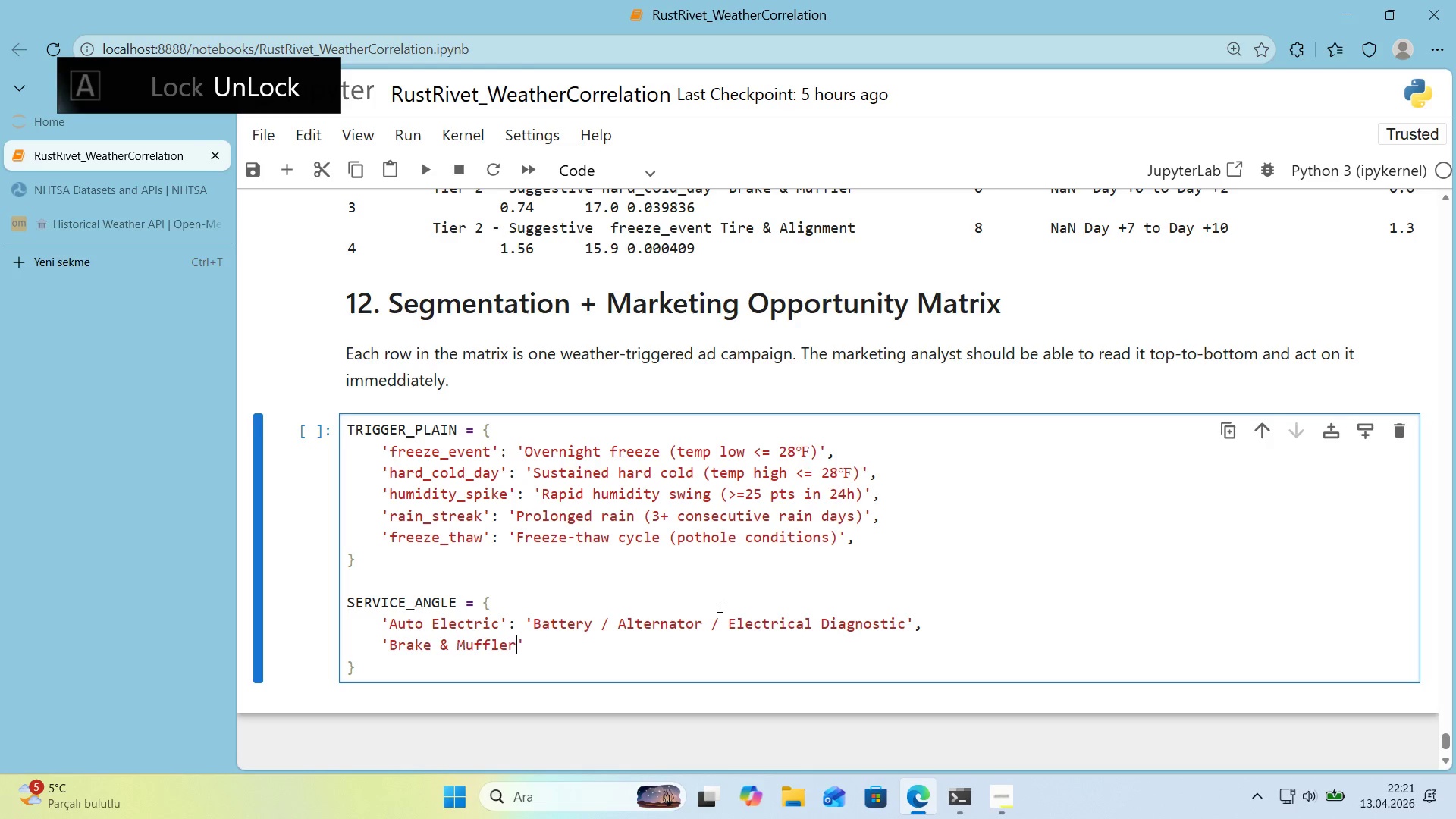 
key(ArrowRight)
 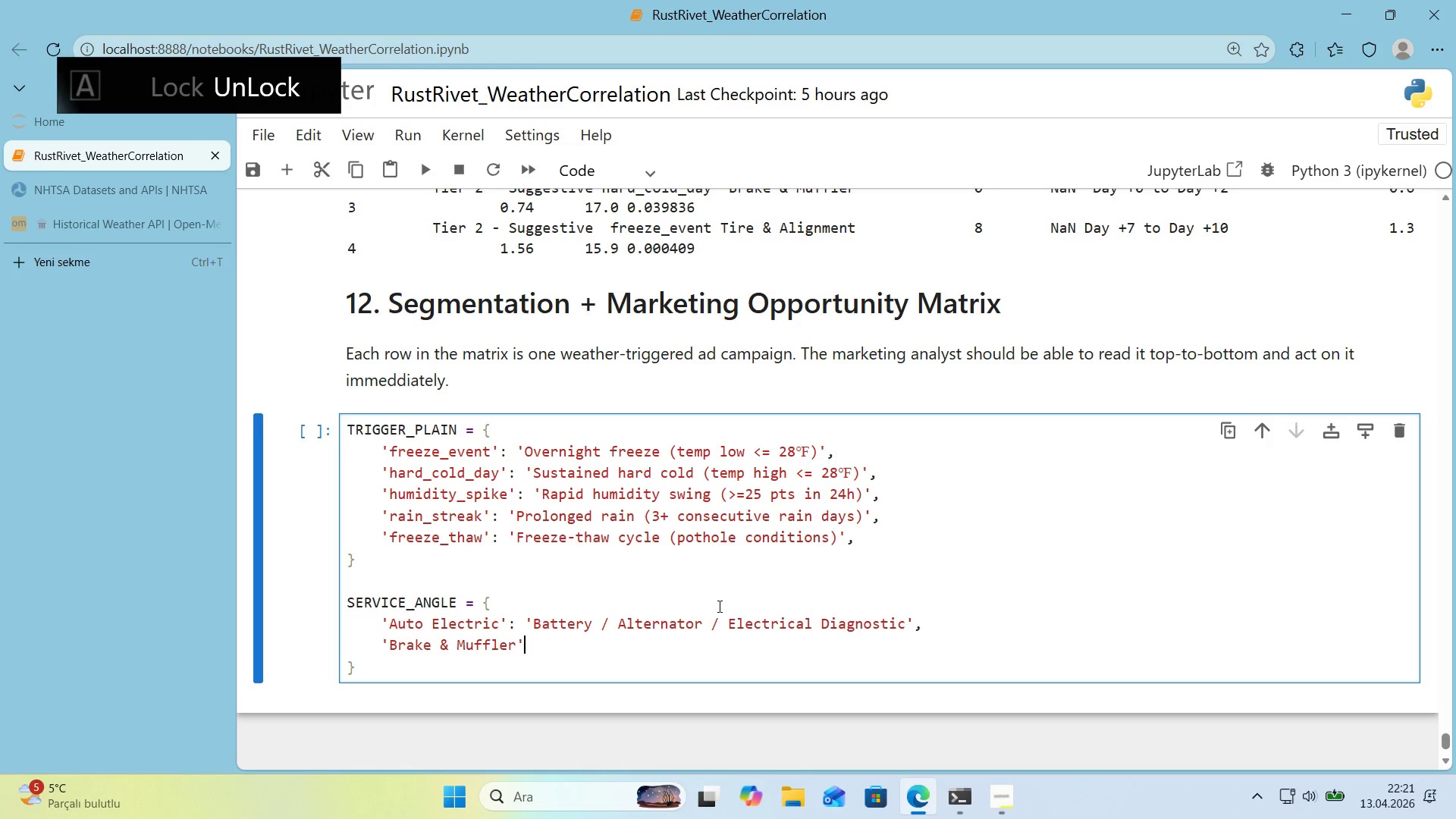 
type(> @@)
 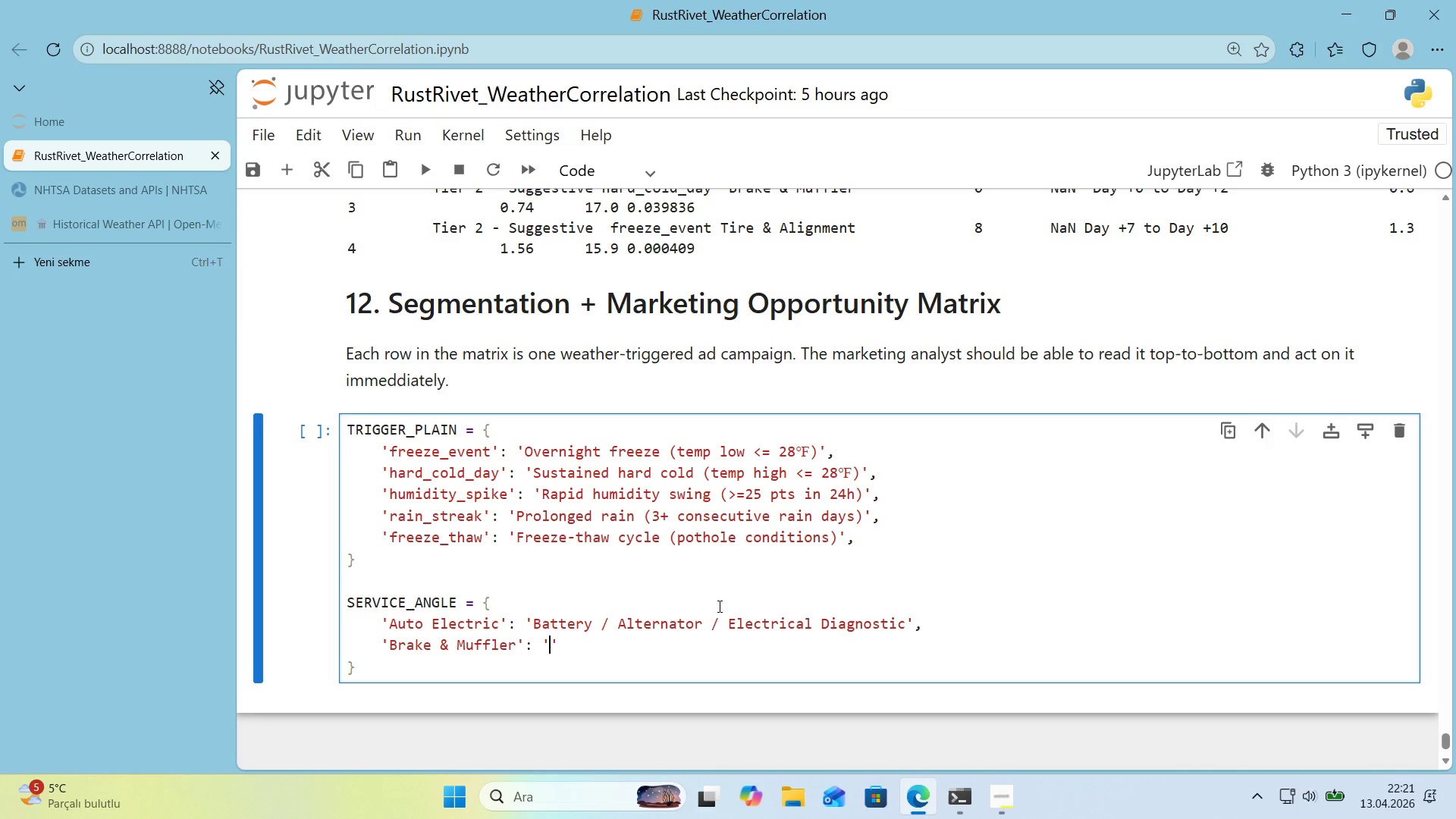 
 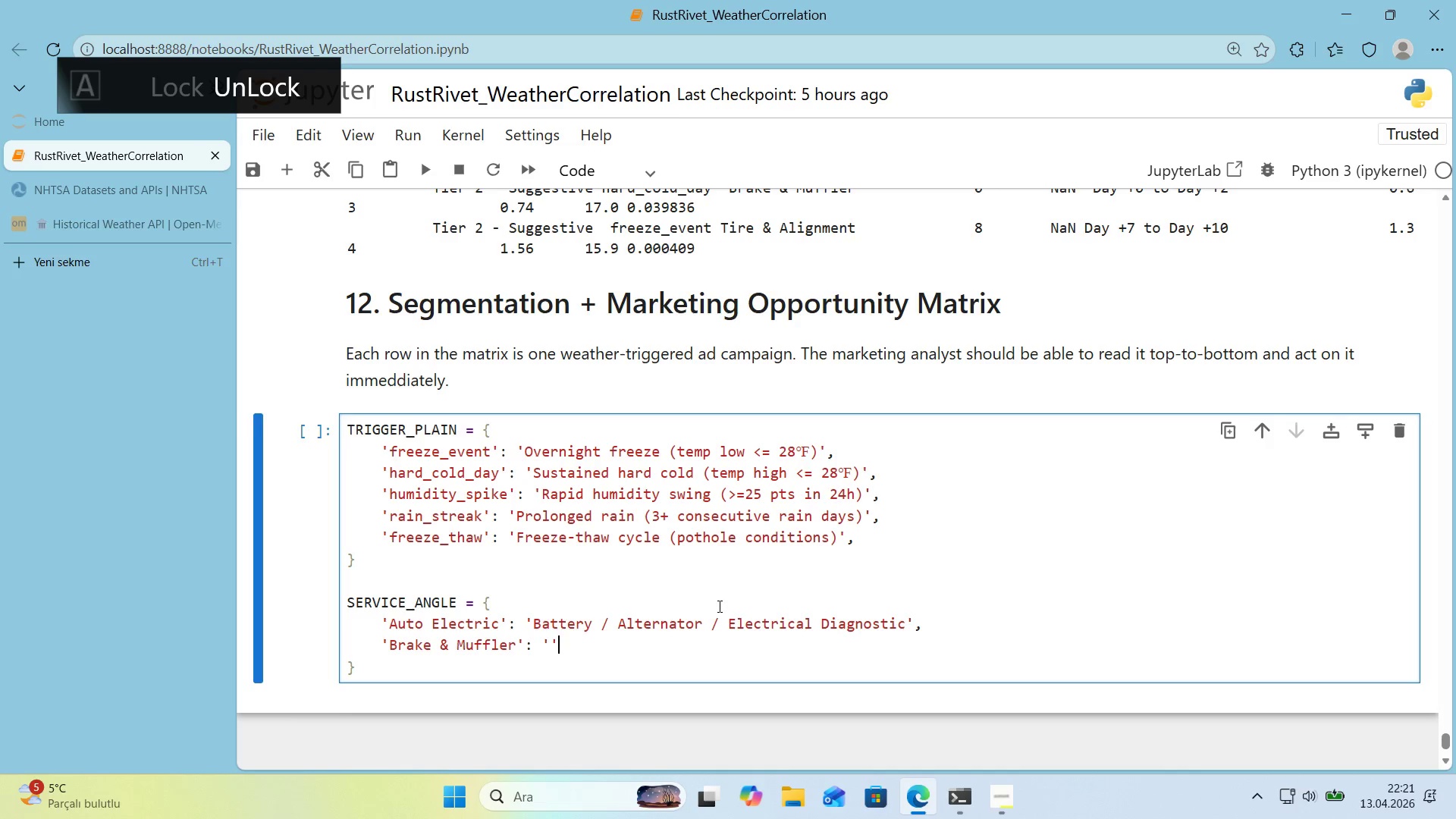 
key(ArrowLeft)
 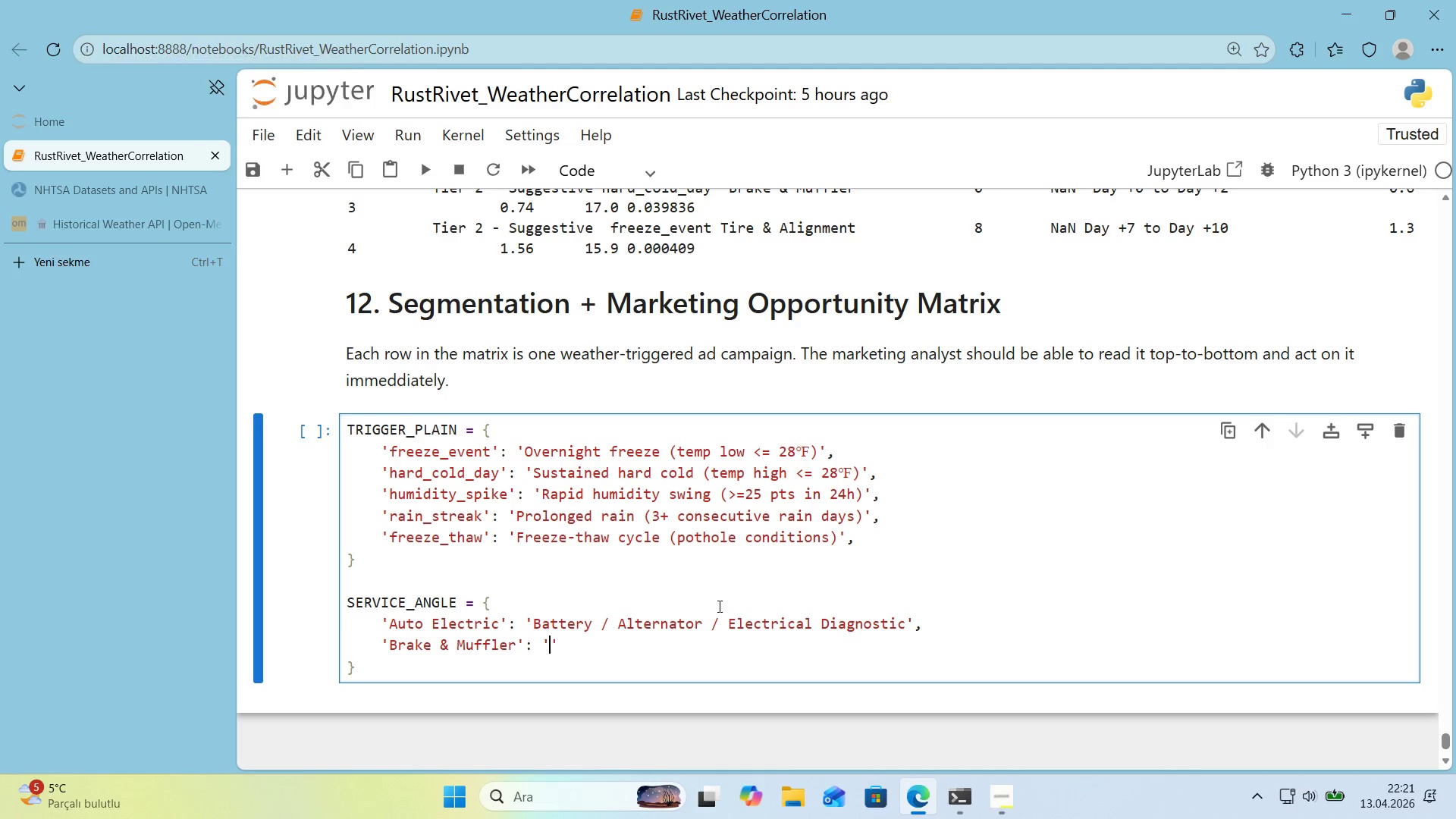 
type(Brake L'ne & Brake System)
 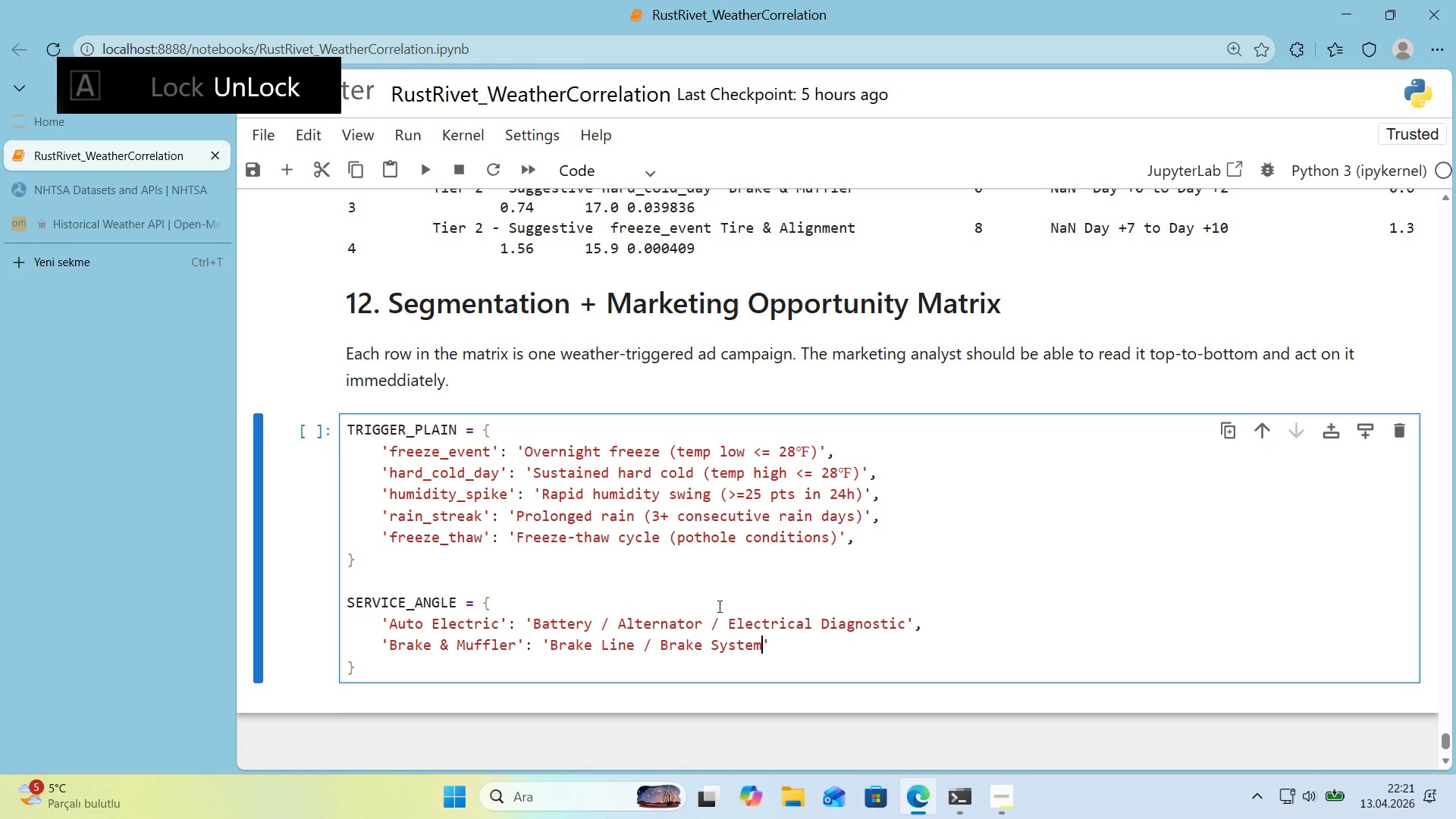 
wait(6.23)
 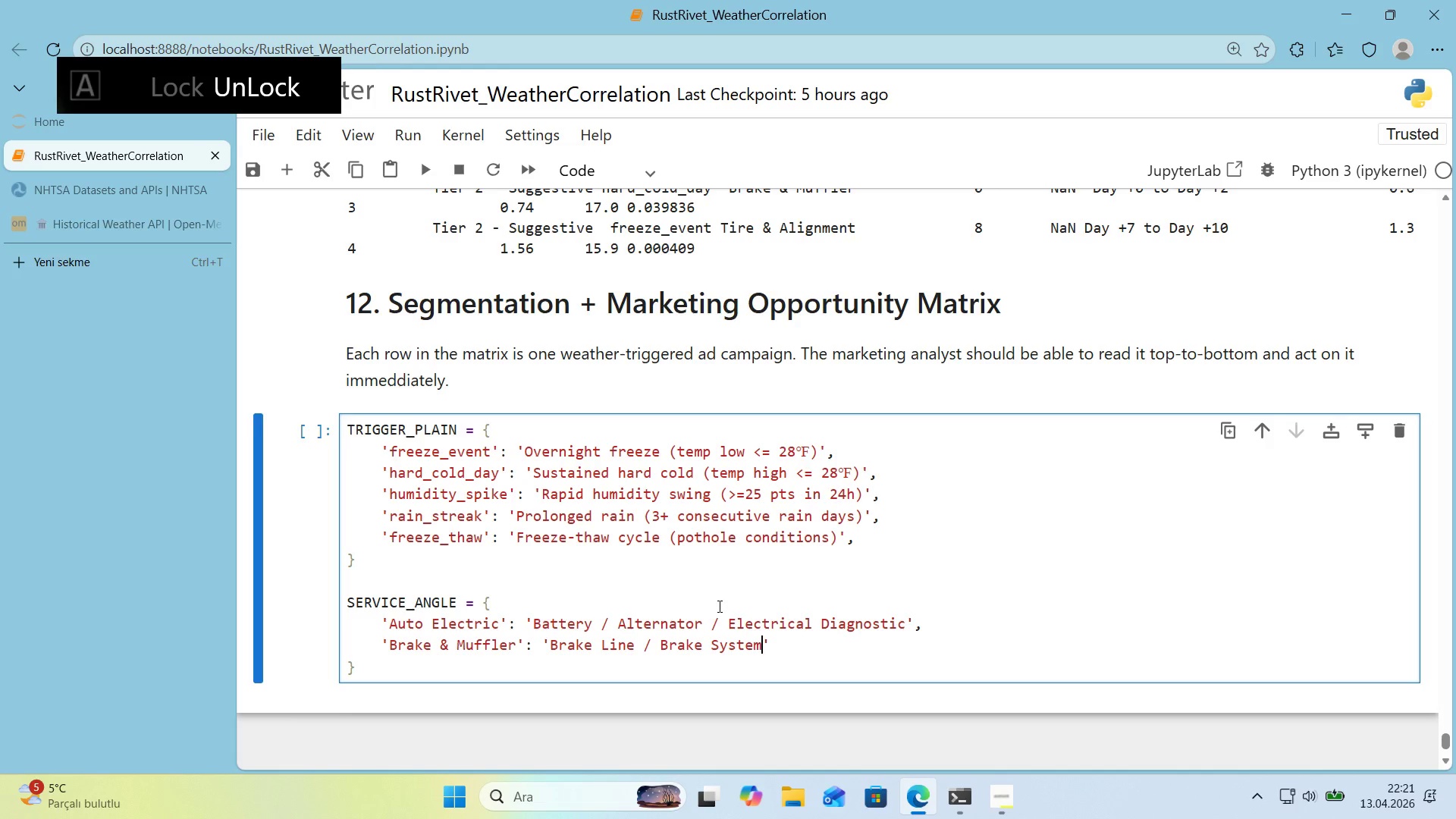 
type( Inspect'on)
 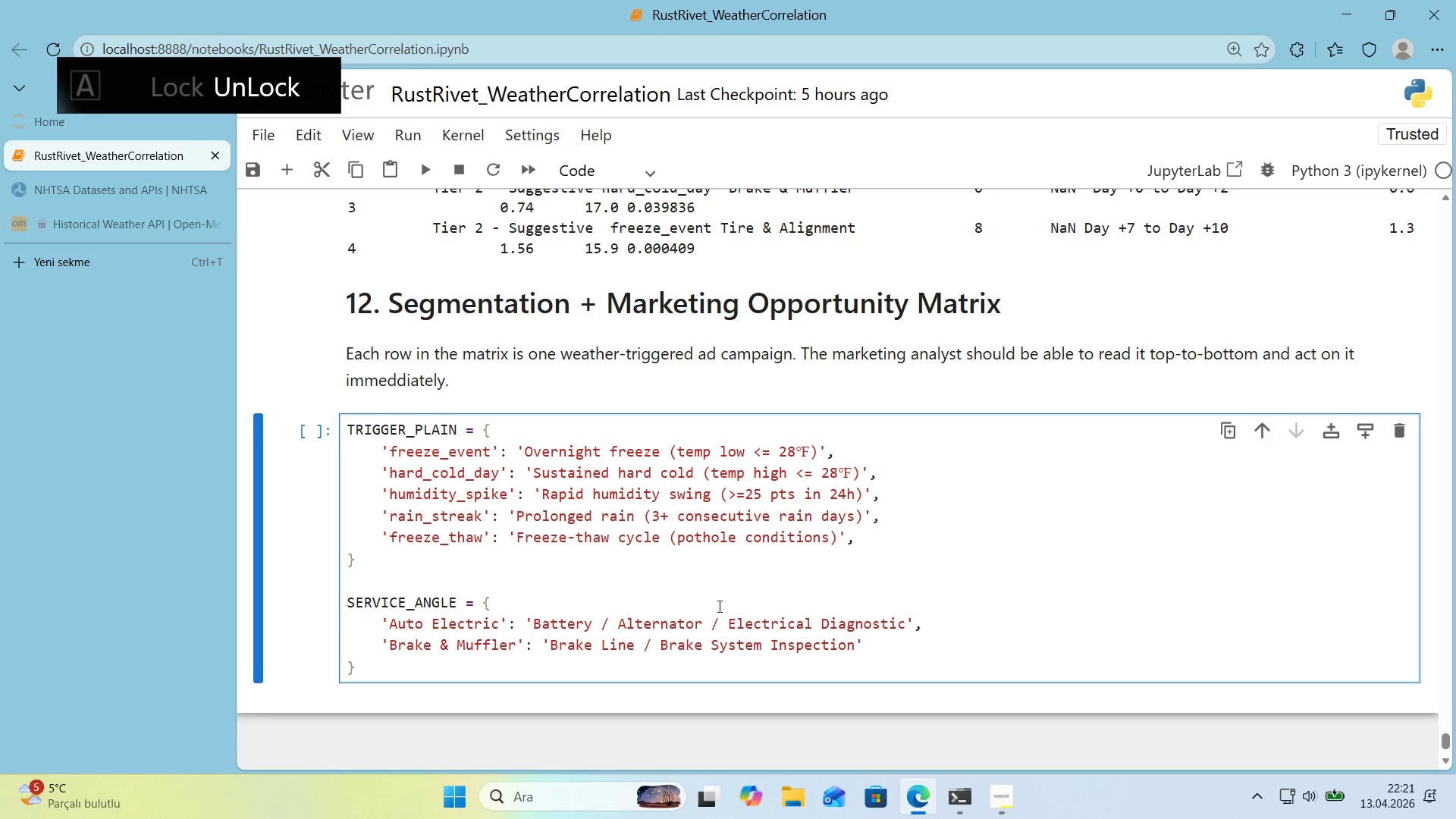 
key(ArrowRight)
 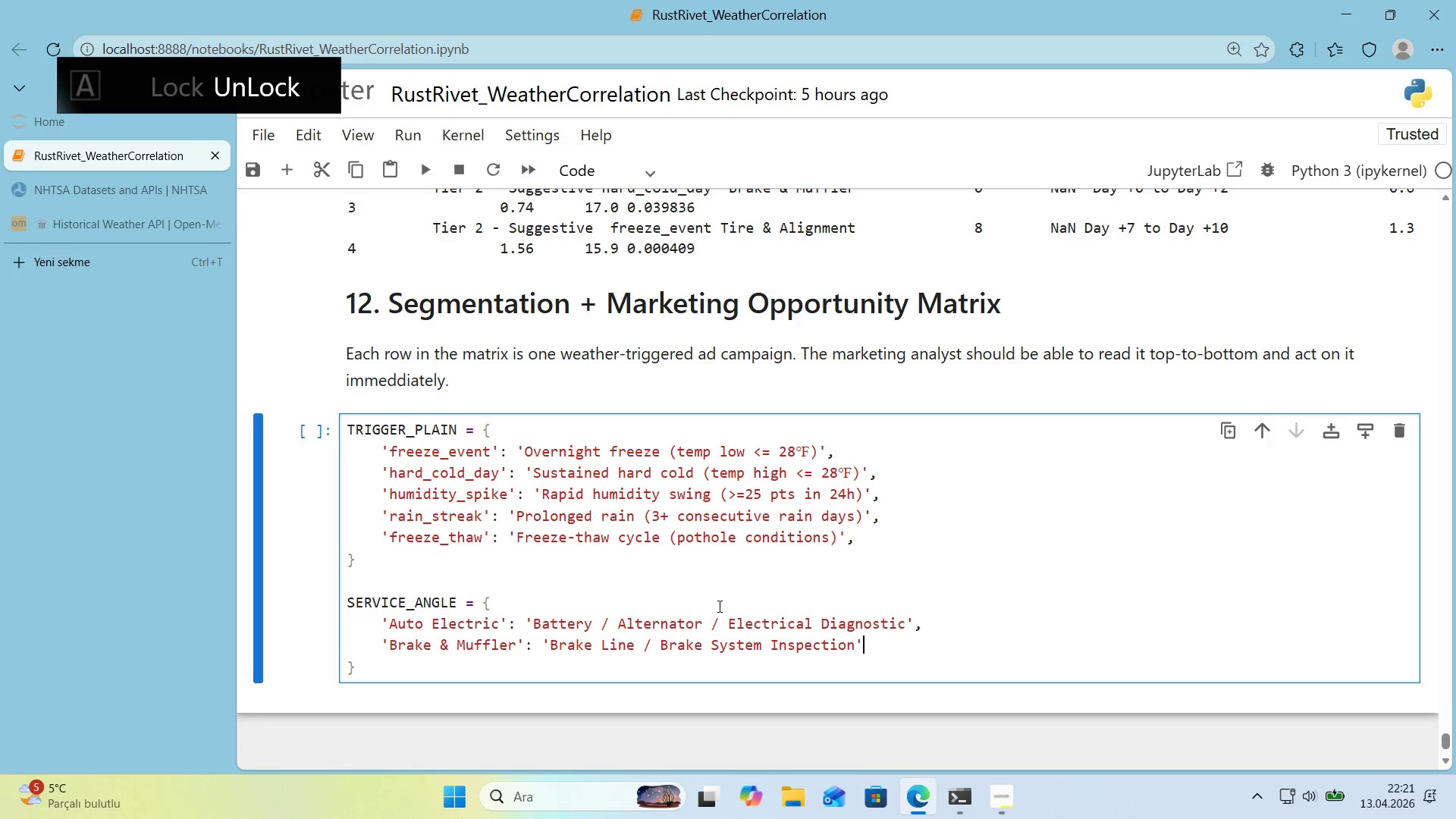 
key(Comma)
 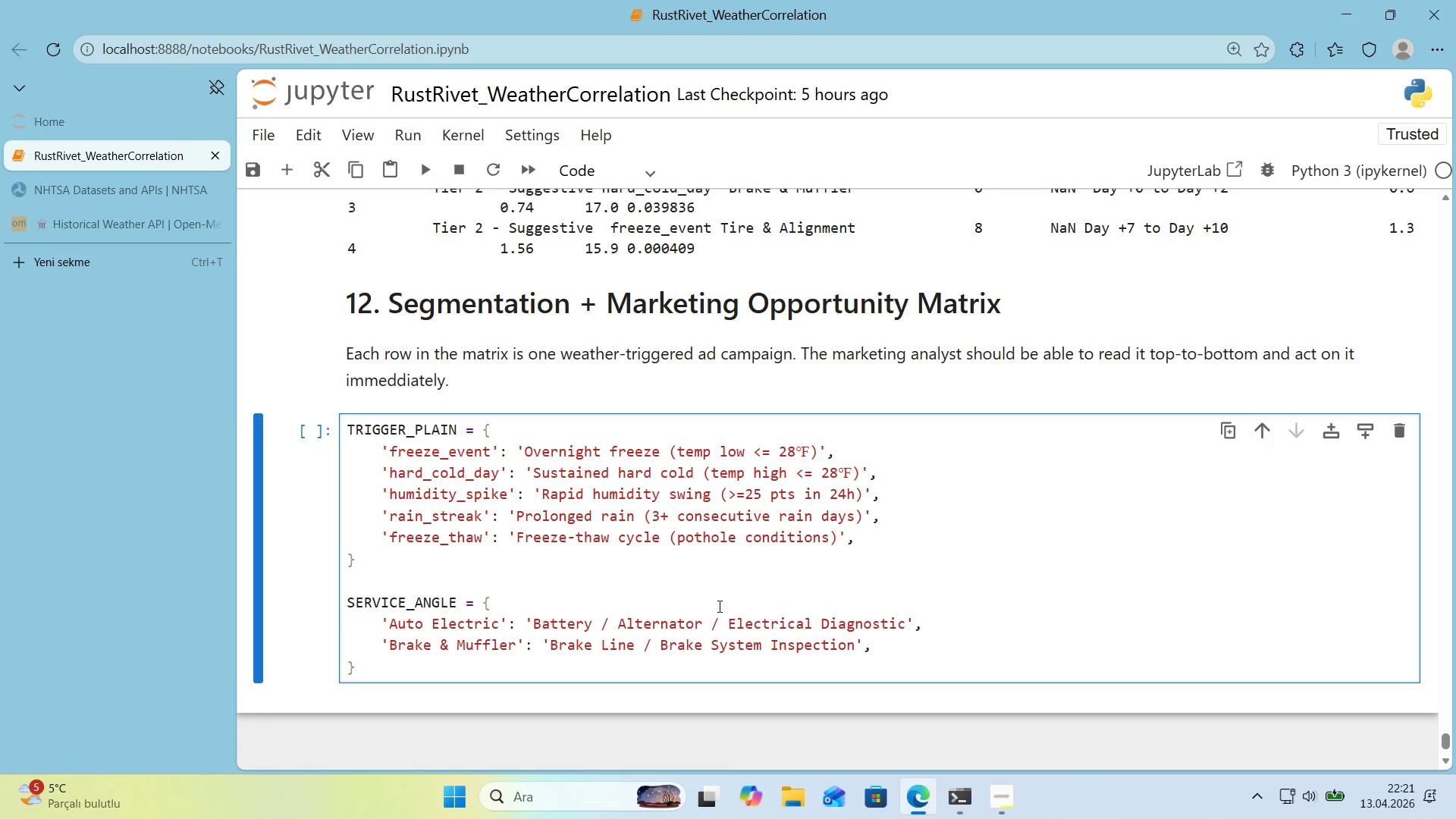 
key(Enter)
 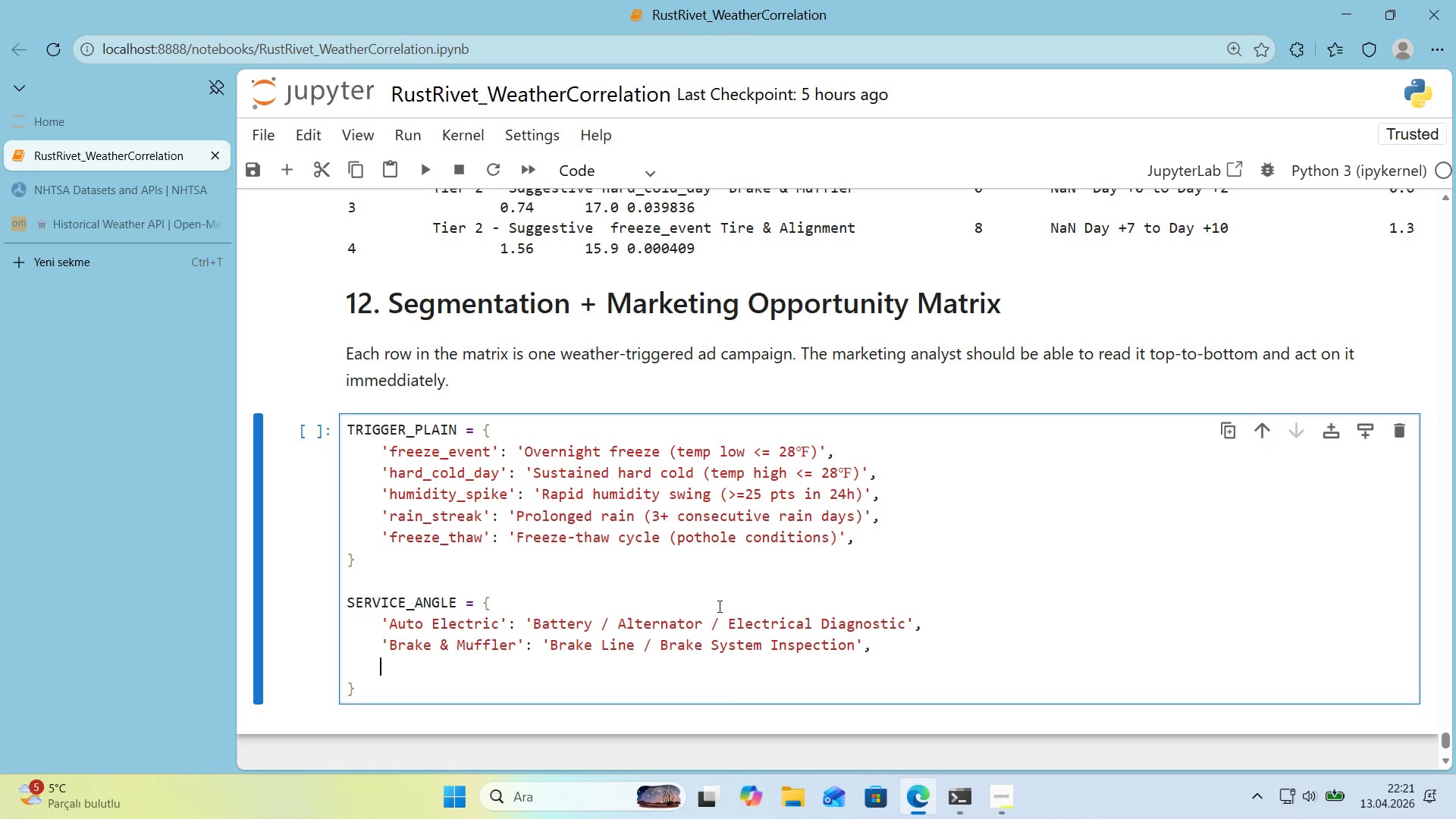 
type(@@)
 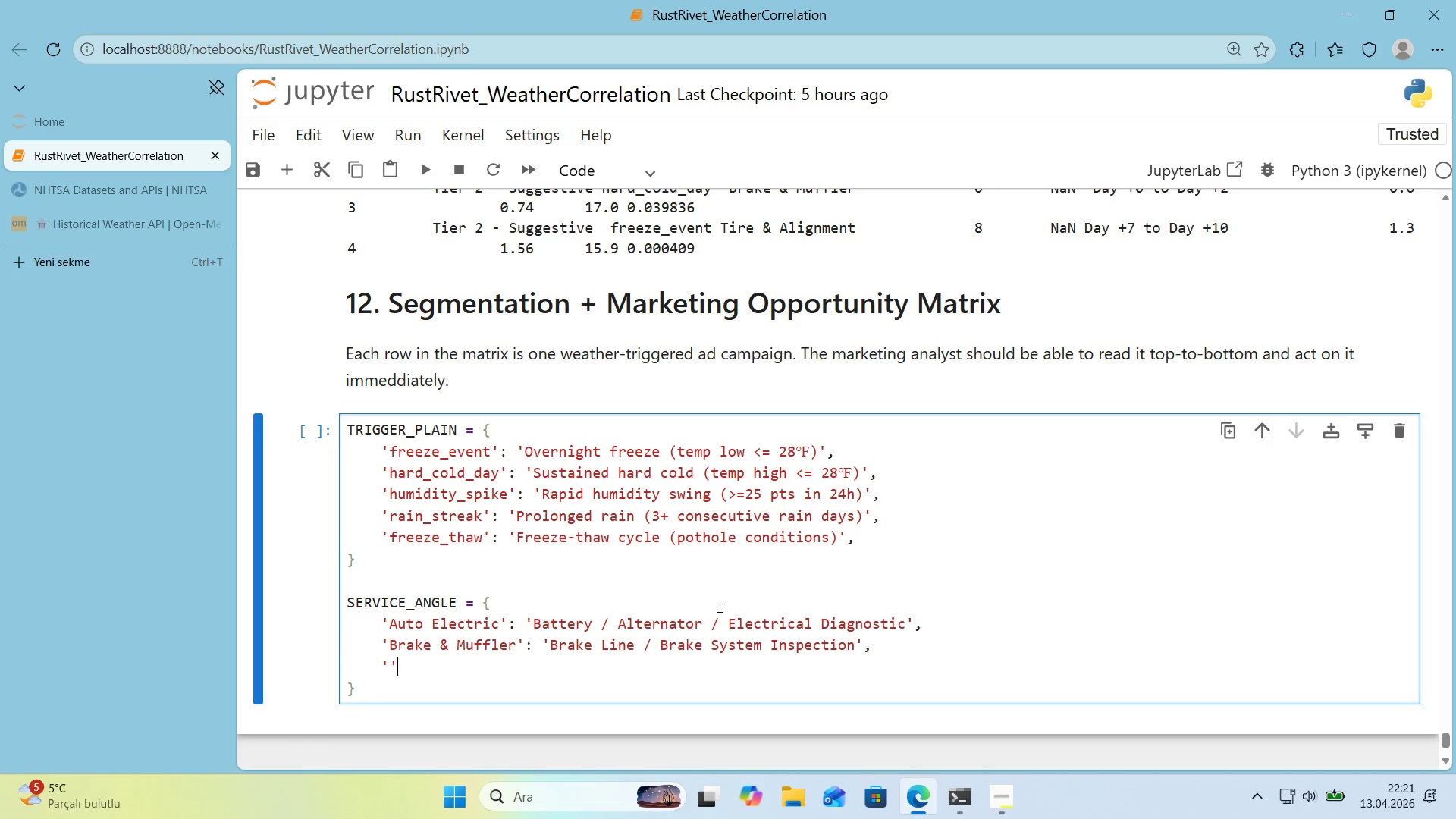 
key(ArrowLeft)
 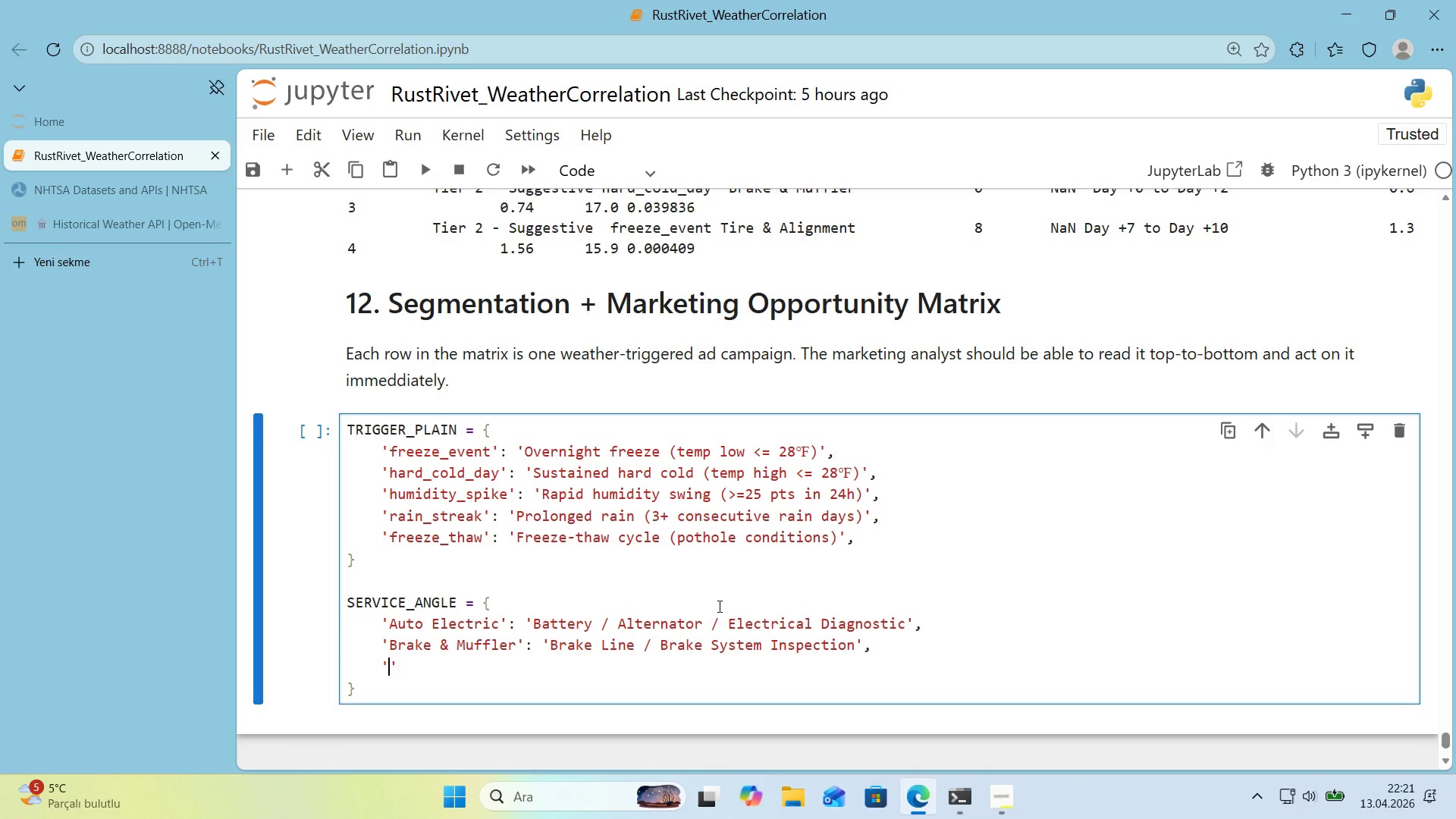 
type(T're )
 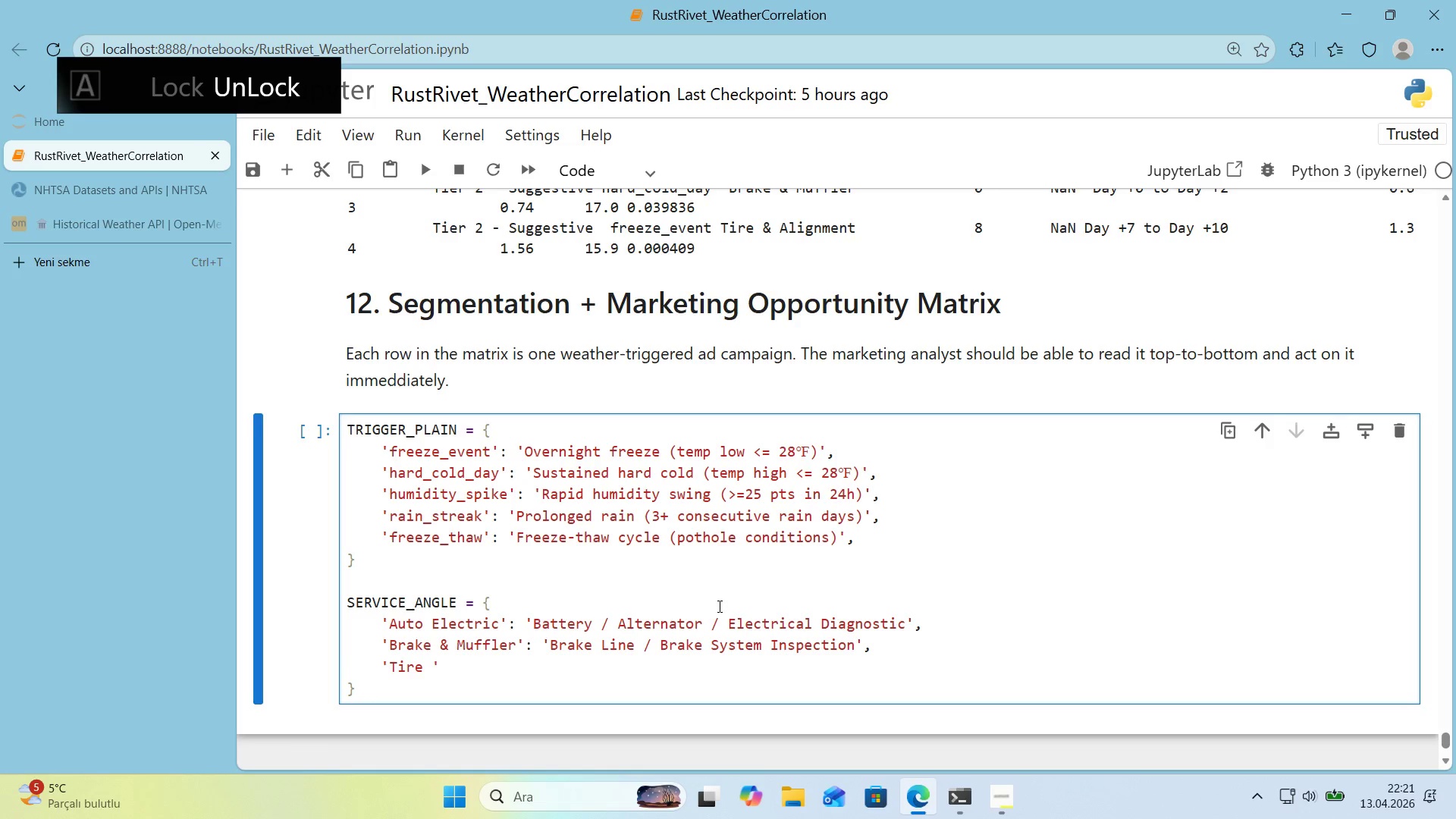 
type(^ Al'gnment)
 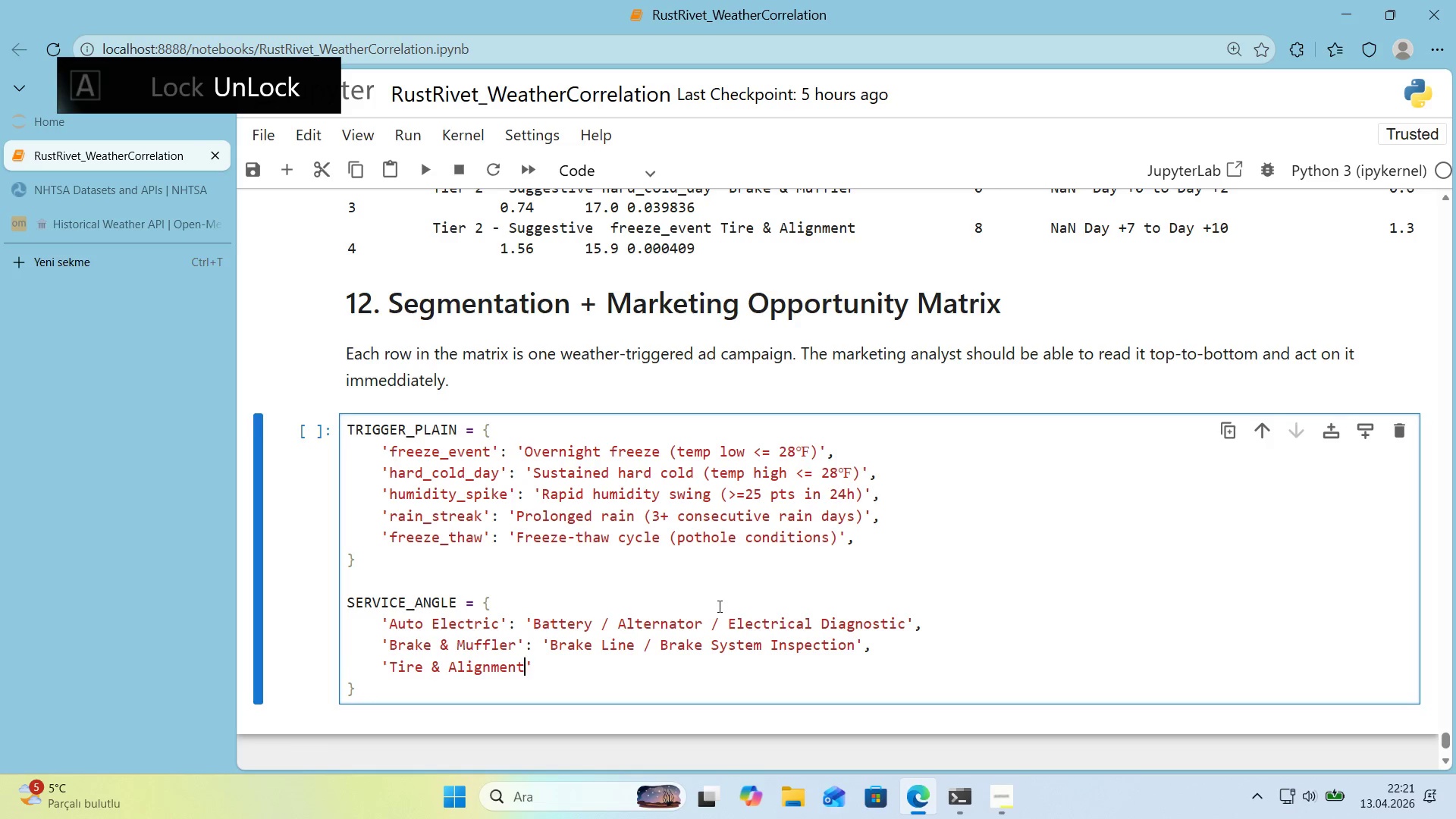 
key(ArrowRight)
 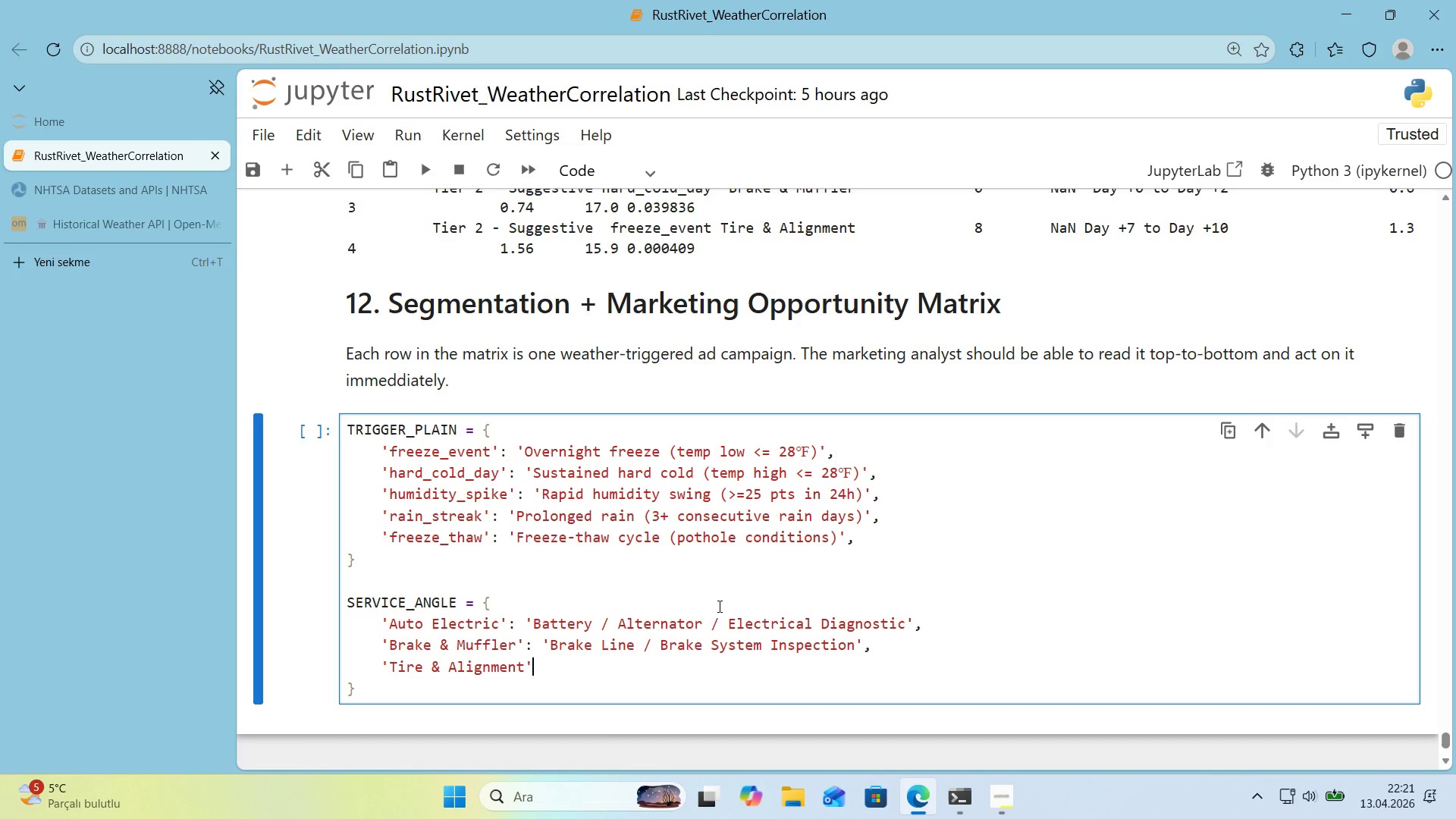 
type(> @@)
 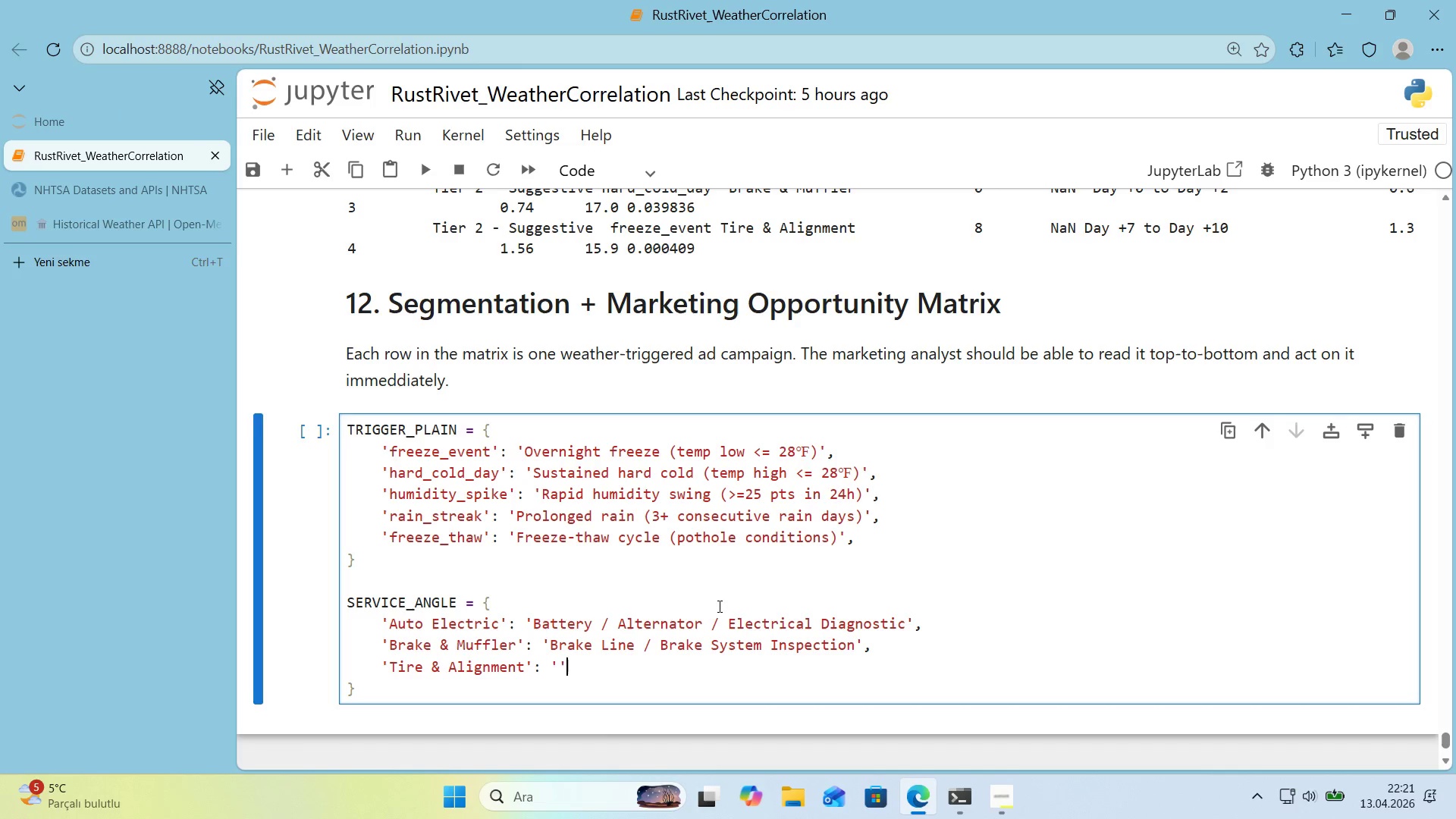 
key(ArrowLeft)
 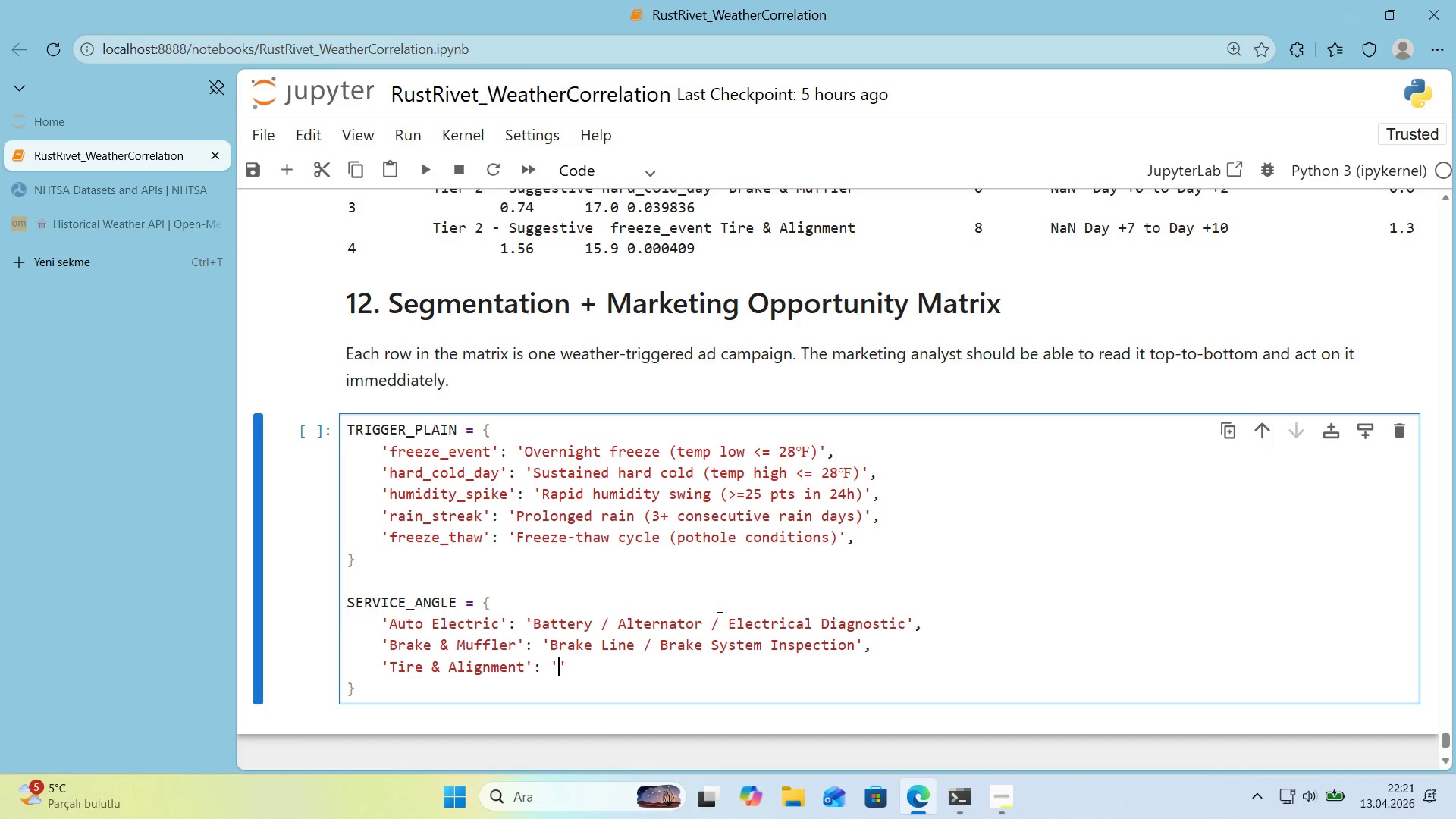 
type(Suspens'on & Al'gnment & T're & Inspect'on)
 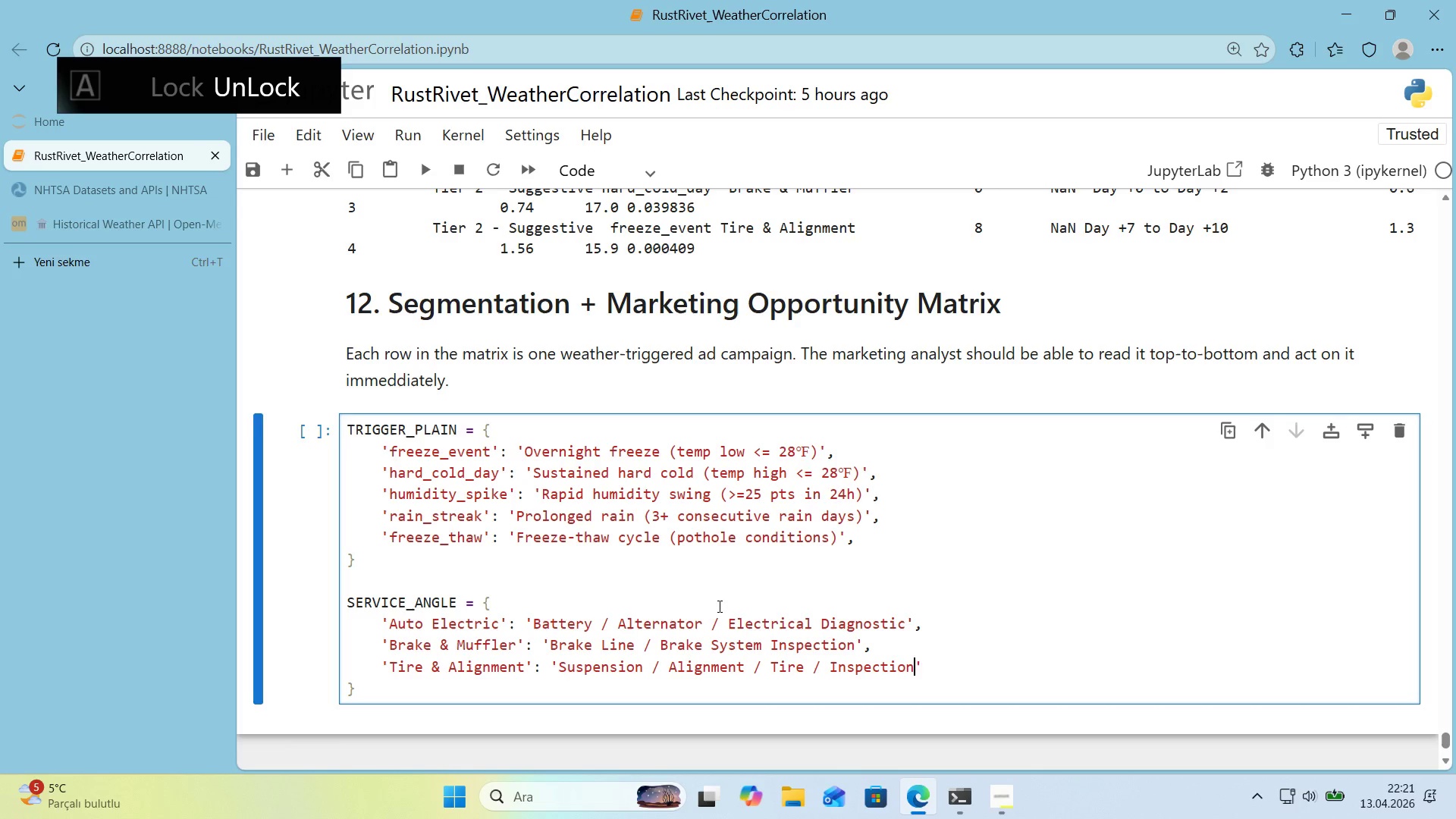 
key(ArrowRight)
 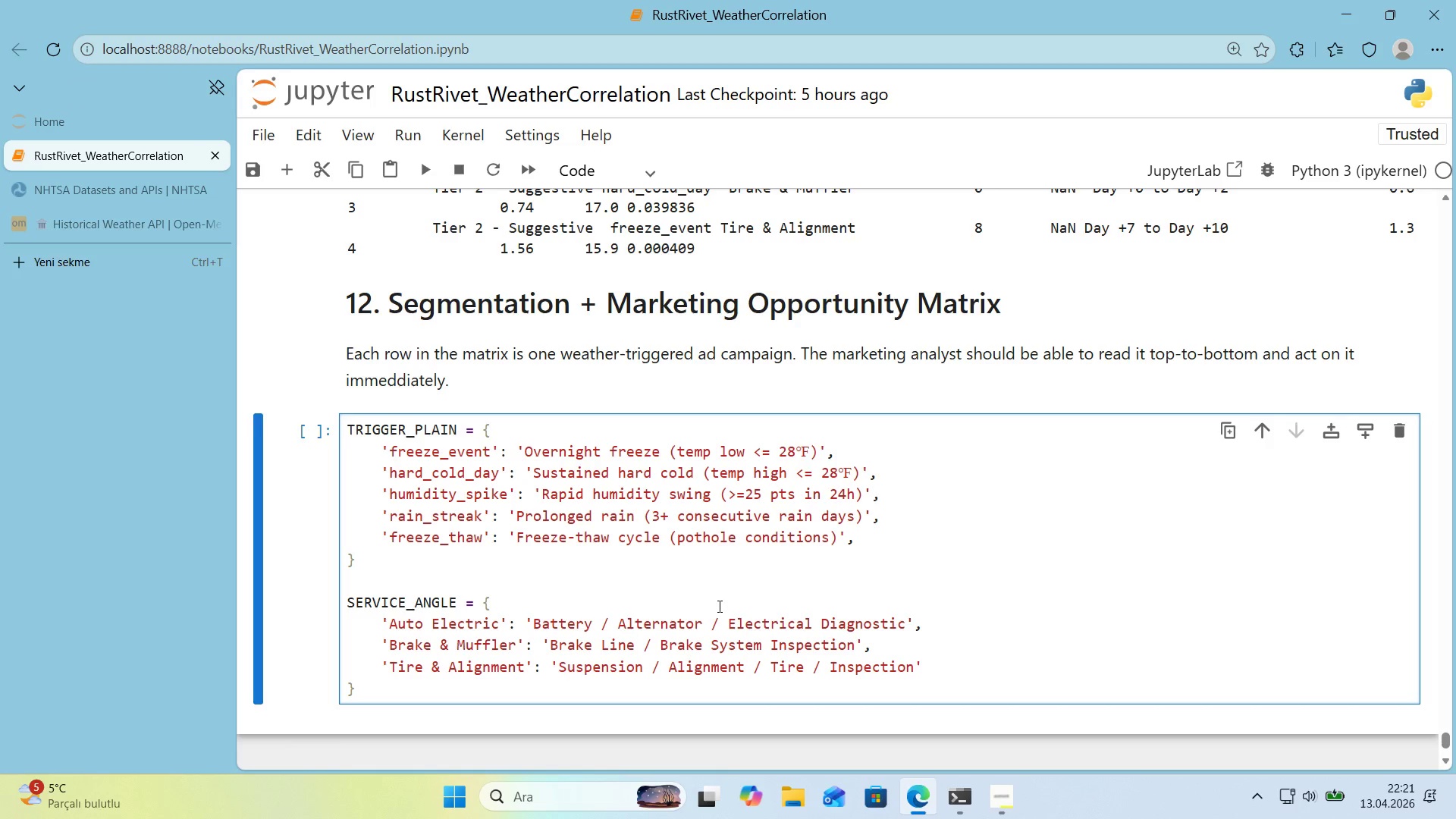 
key(Comma)
 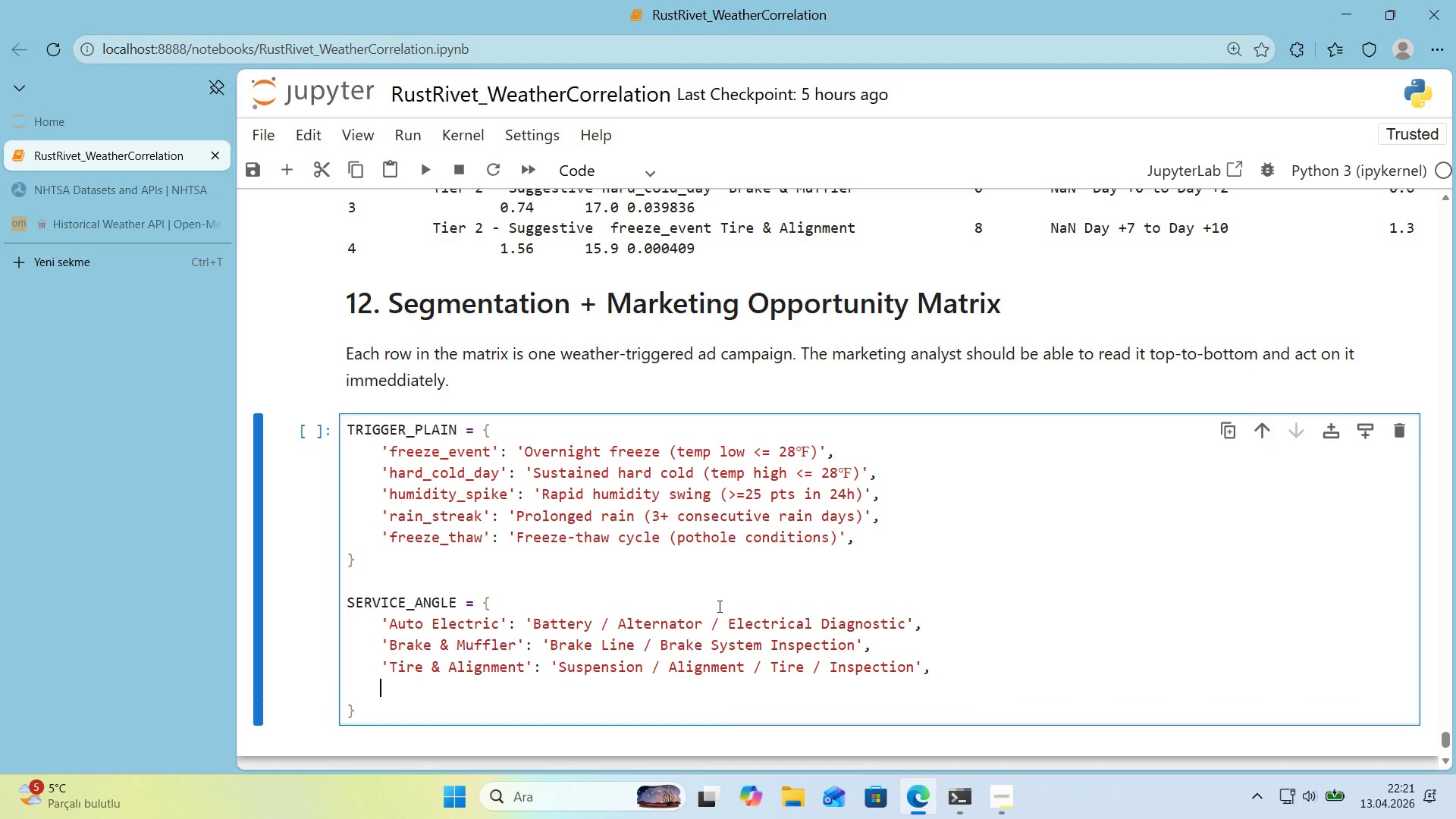 
key(Enter)
 